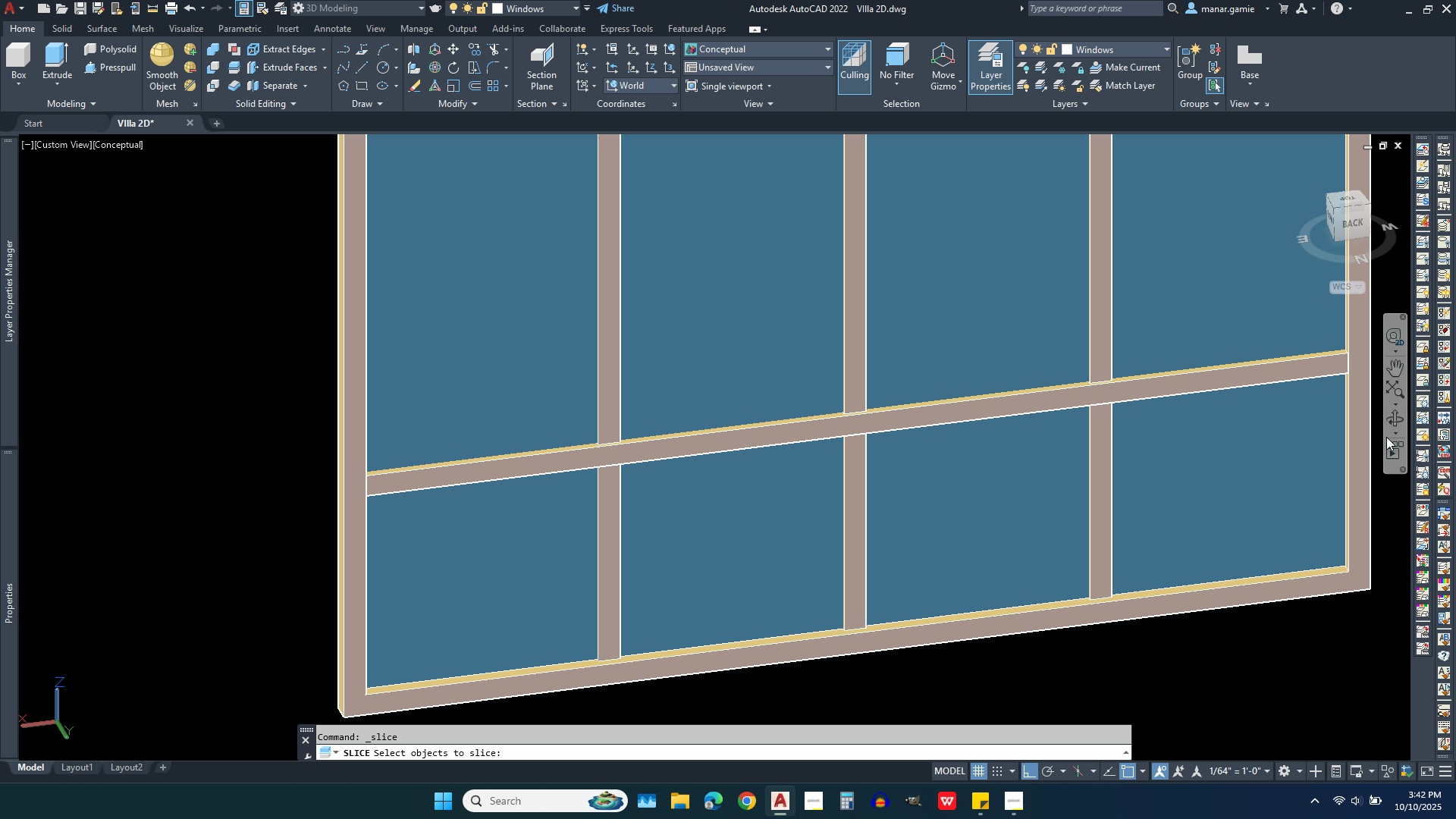 
left_click([1397, 421])
 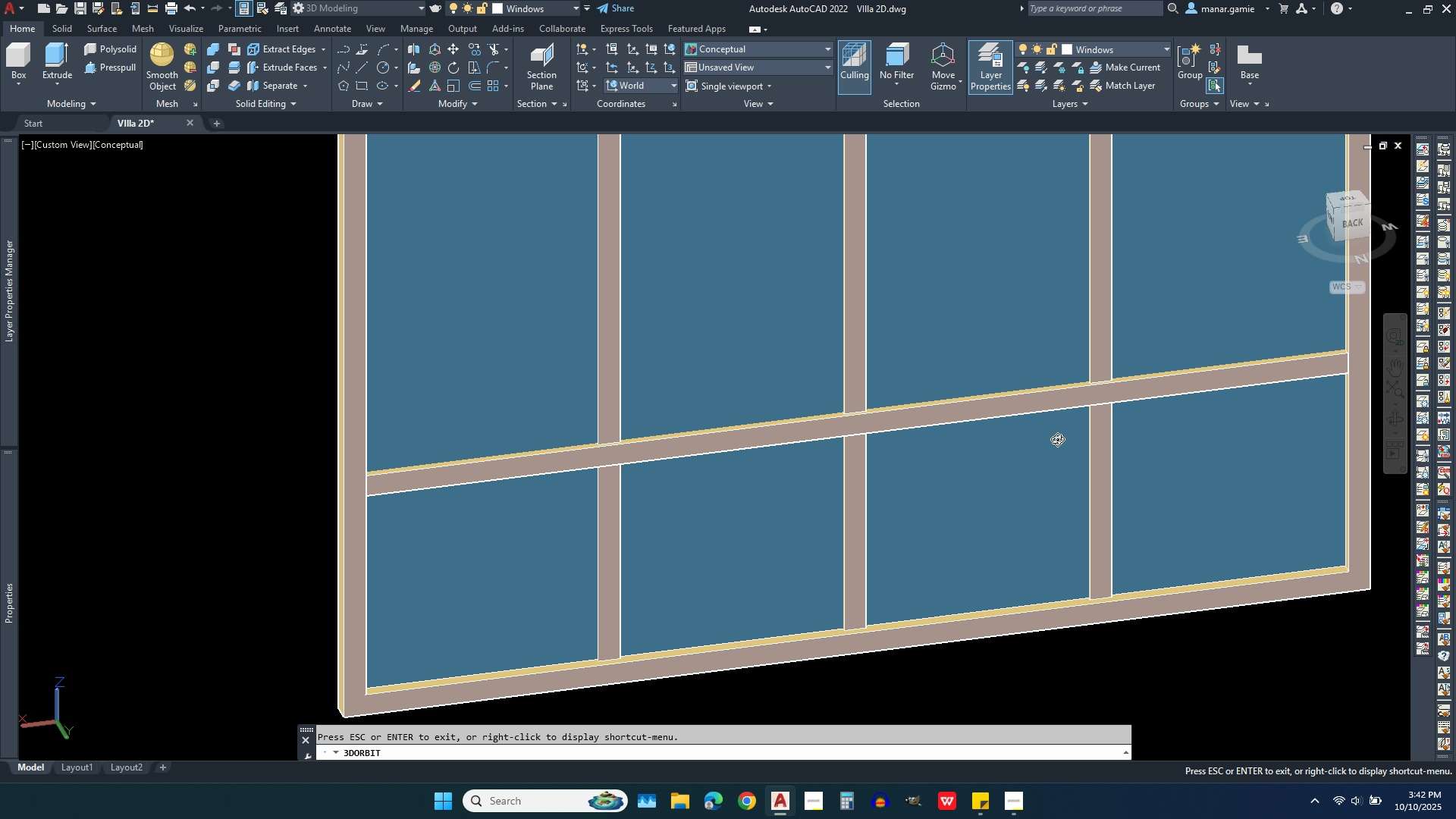 
left_click_drag(start_coordinate=[1057, 439], to_coordinate=[946, 431])
 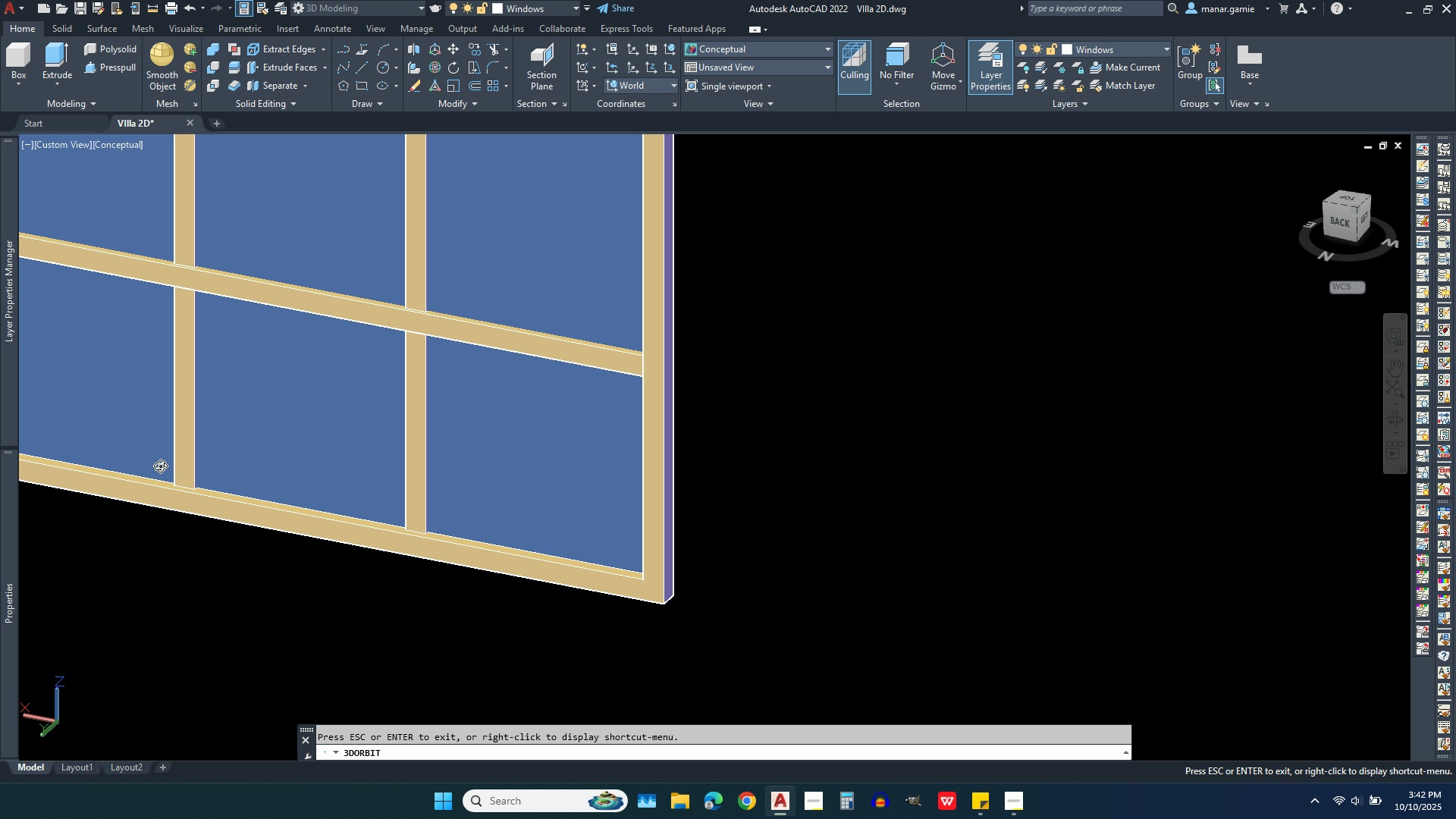 
scroll: coordinate [216, 500], scroll_direction: up, amount: 17.0
 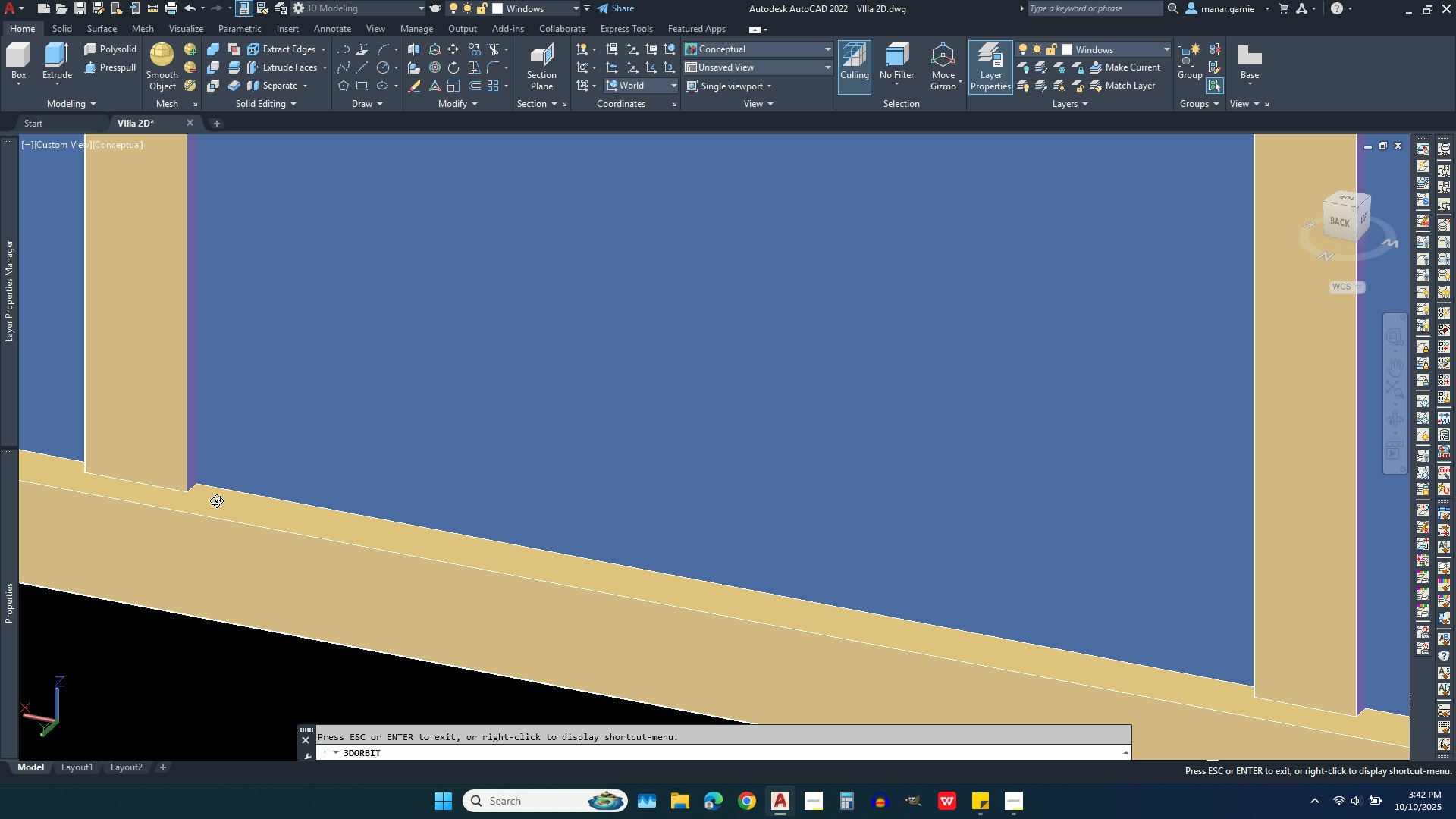 
wait(5.07)
 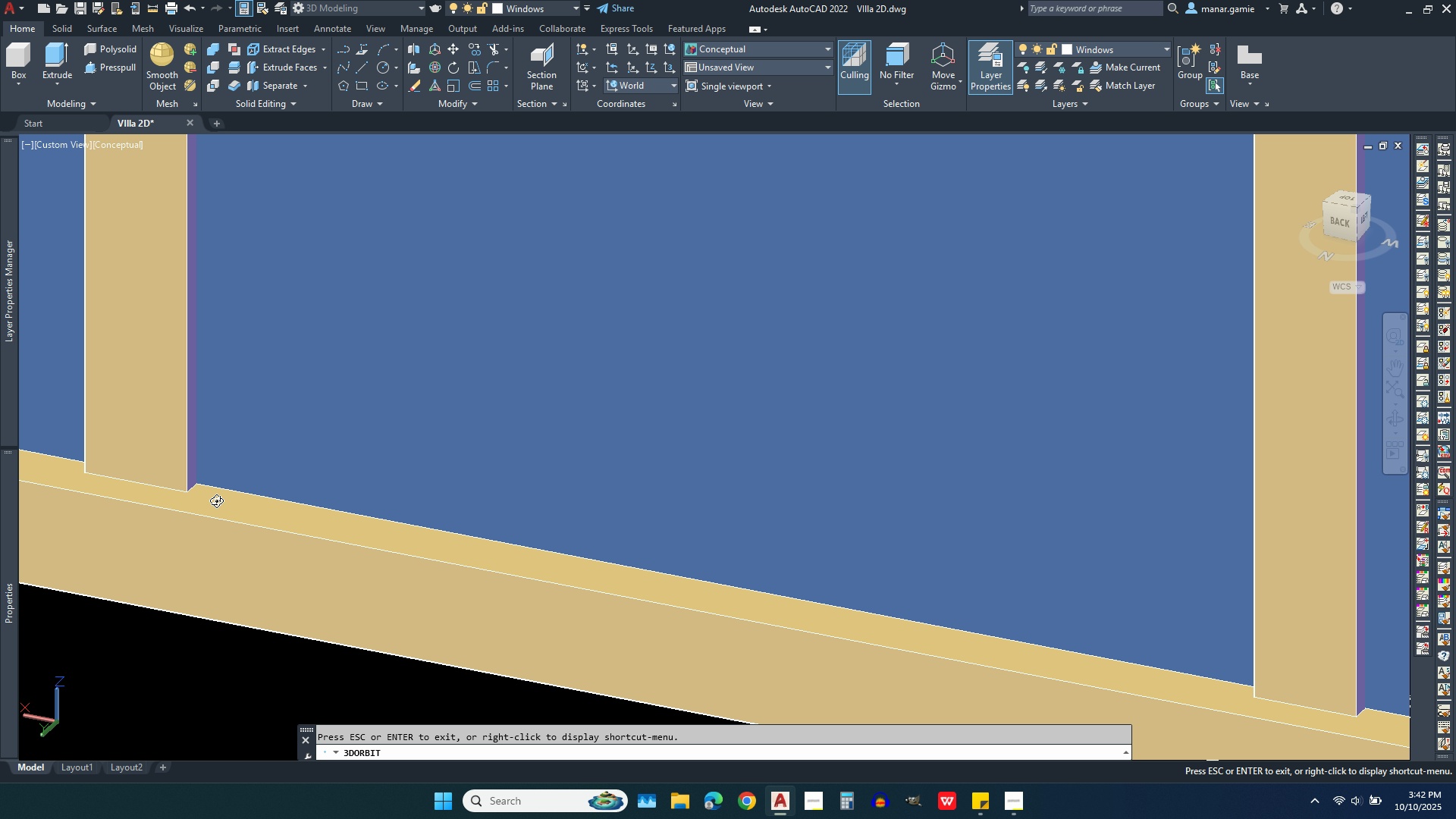 
key(Escape)
 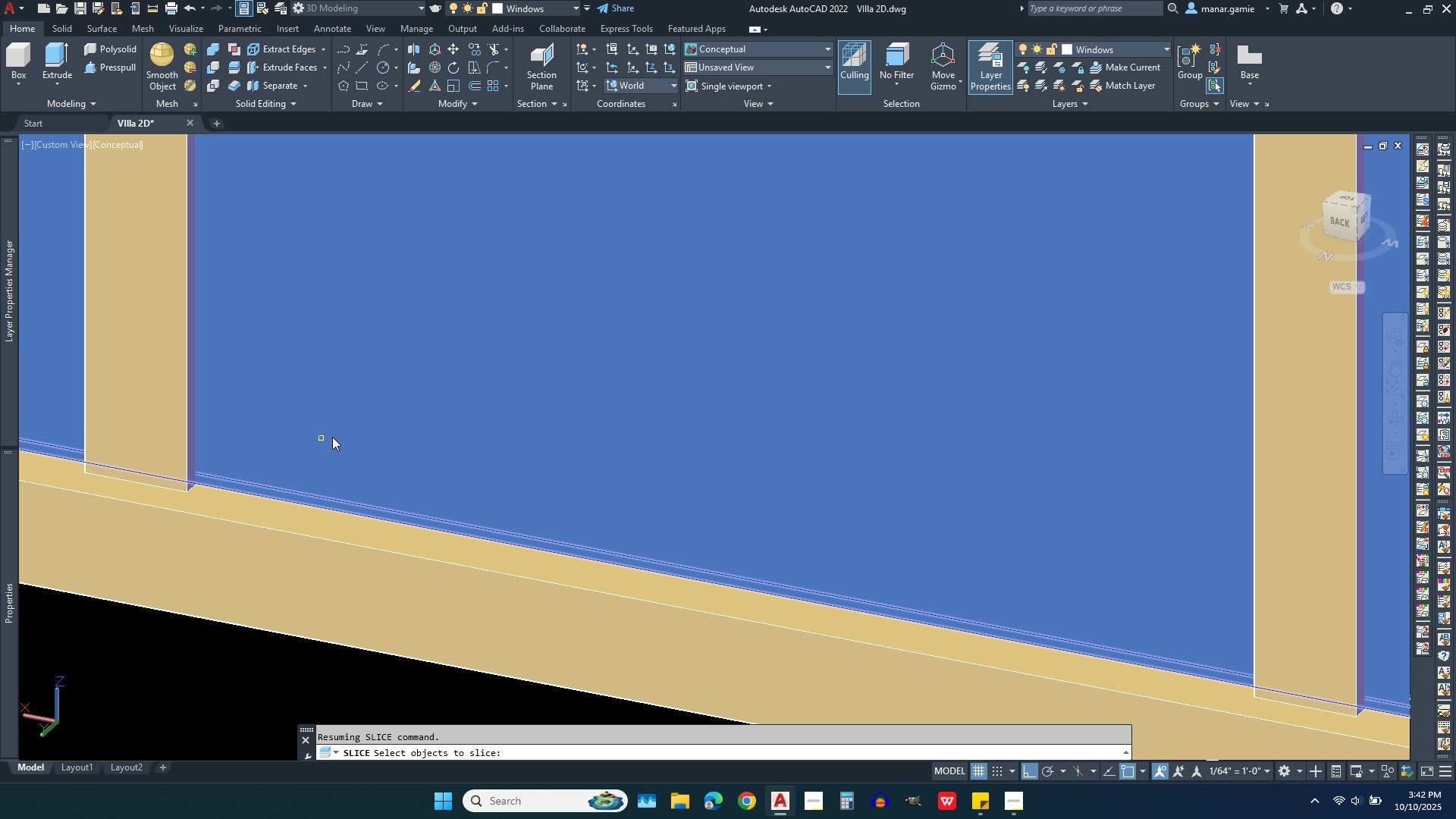 
left_click([340, 434])
 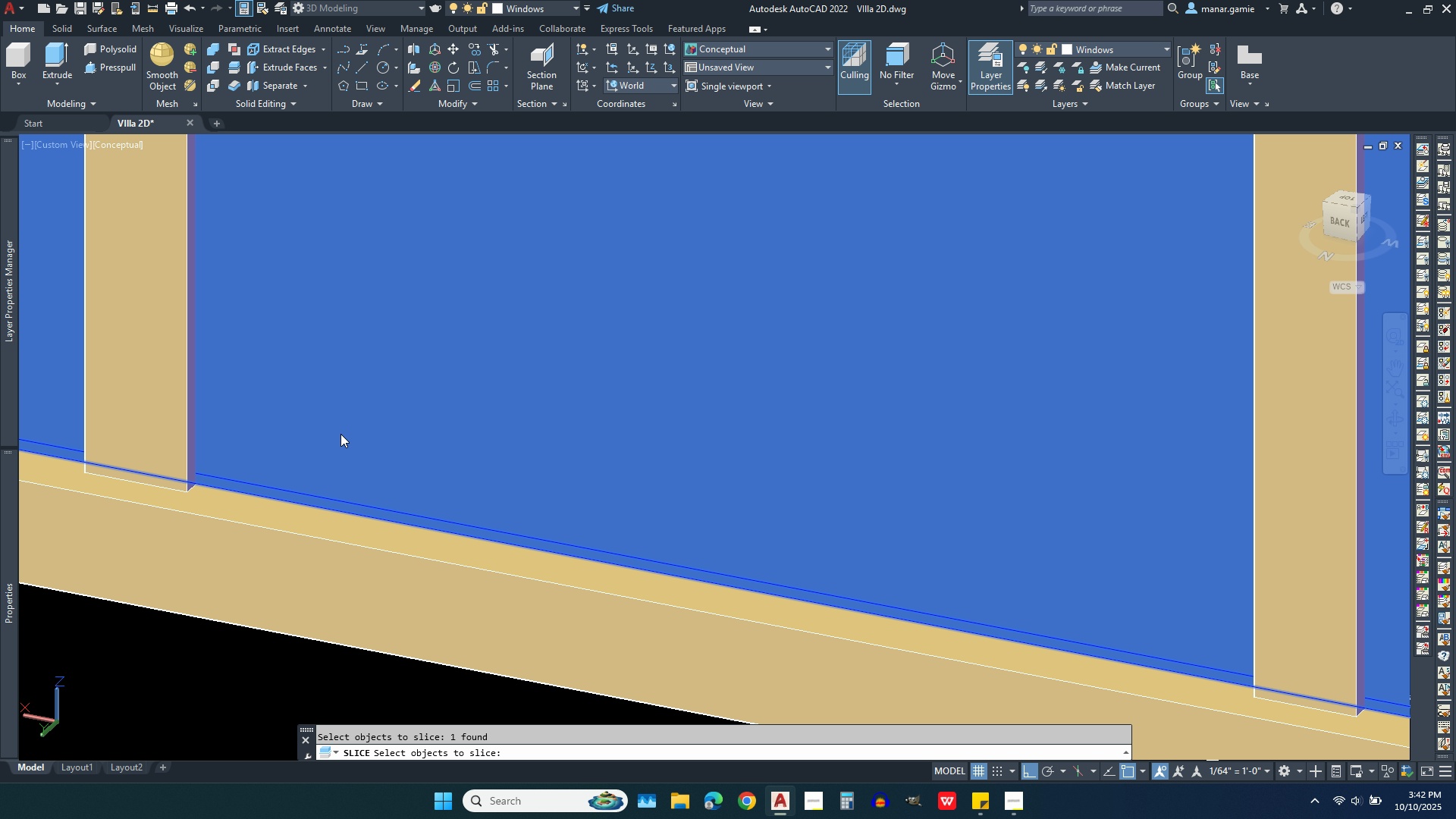 
right_click([340, 434])
 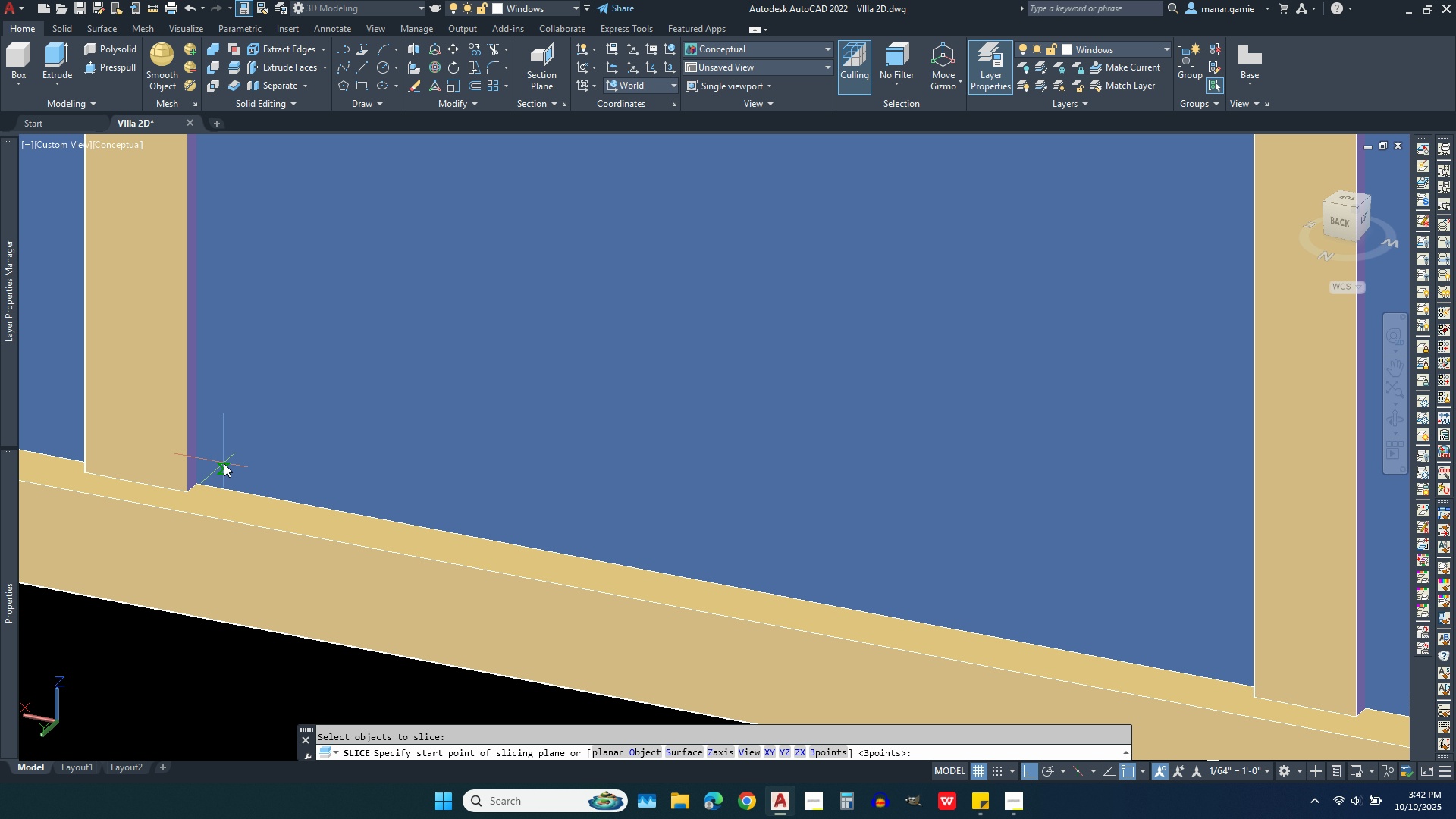 
right_click([213, 463])
 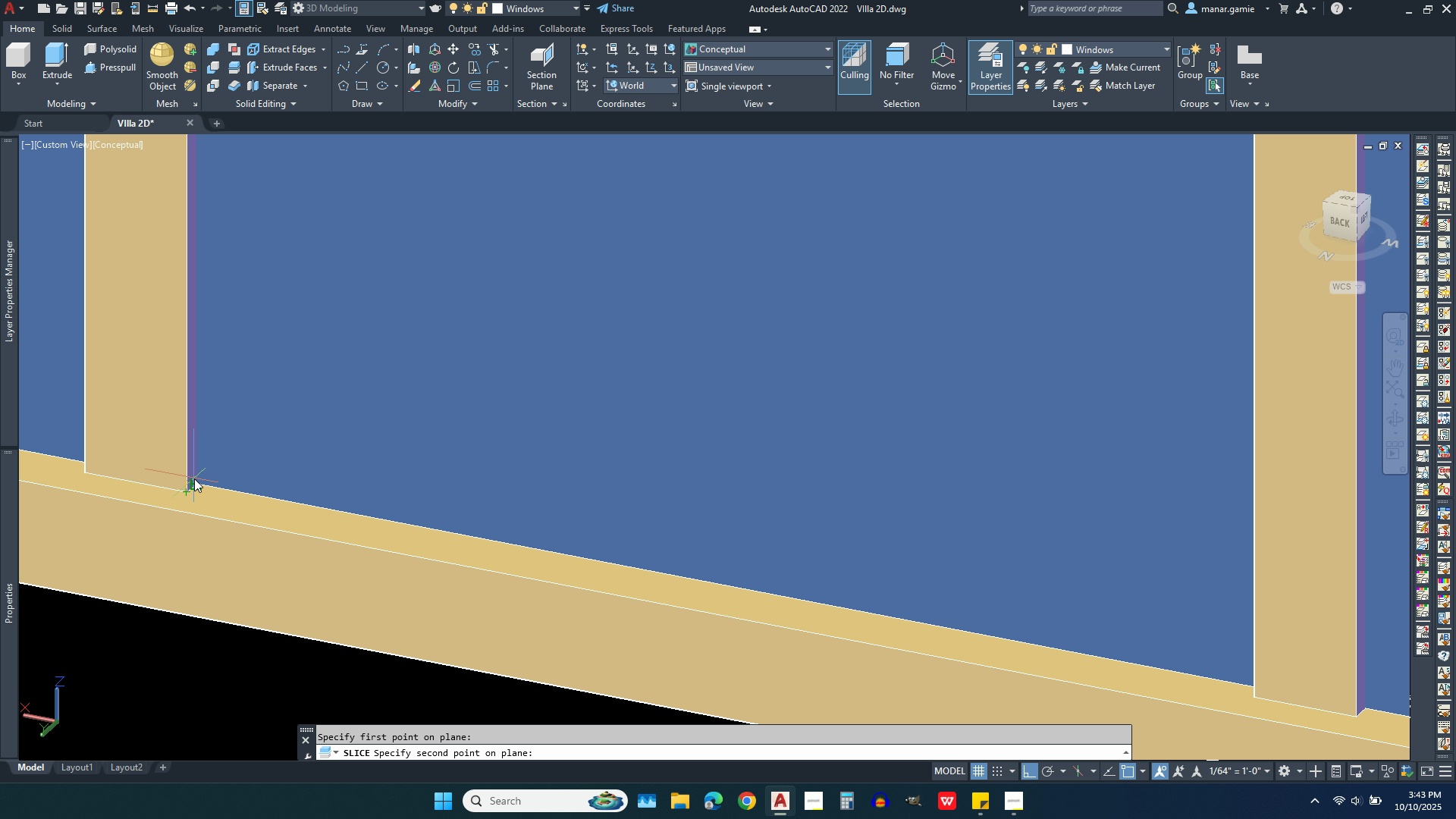 
left_click([194, 479])
 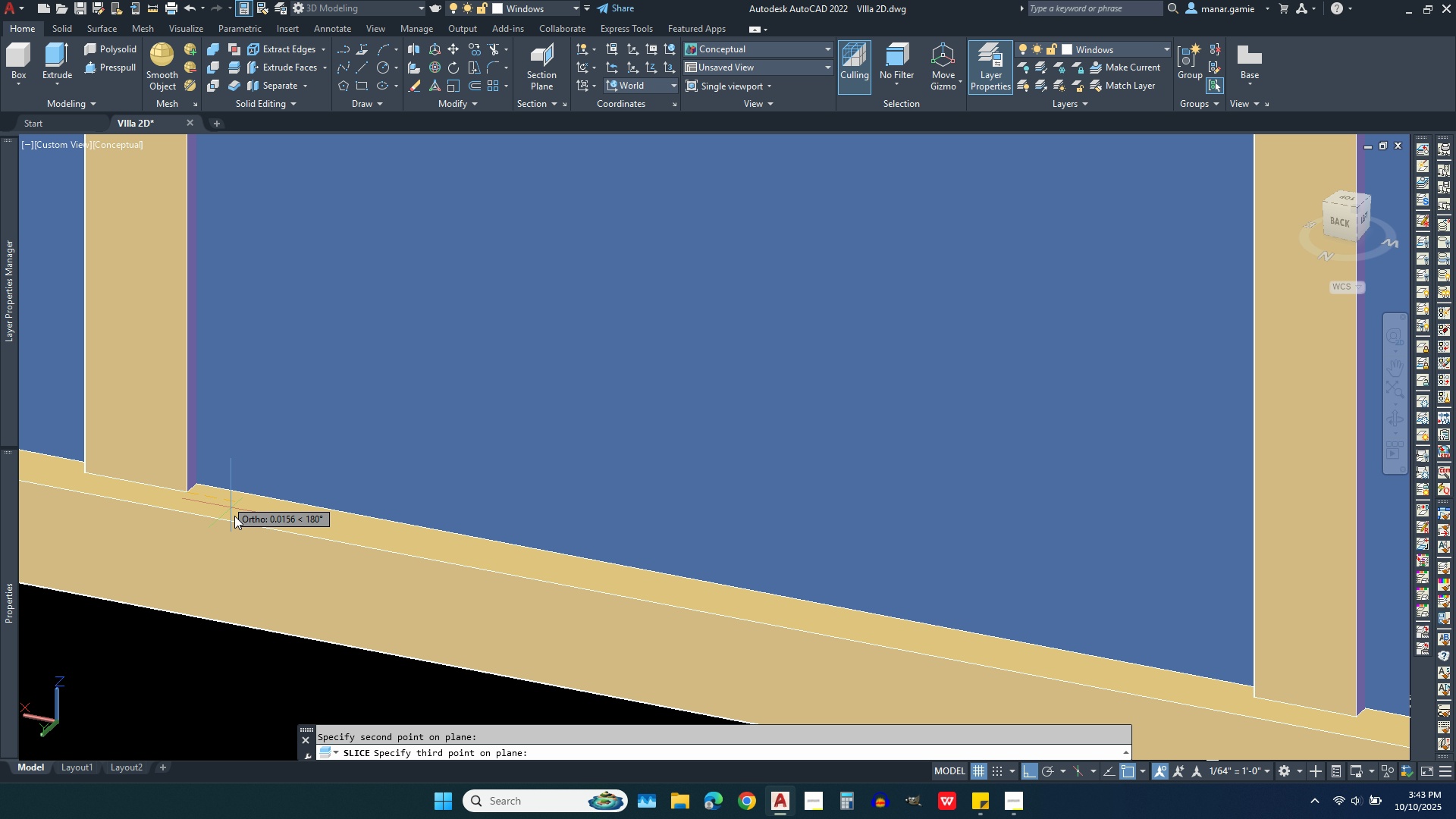 
scroll: coordinate [232, 450], scroll_direction: down, amount: 4.0
 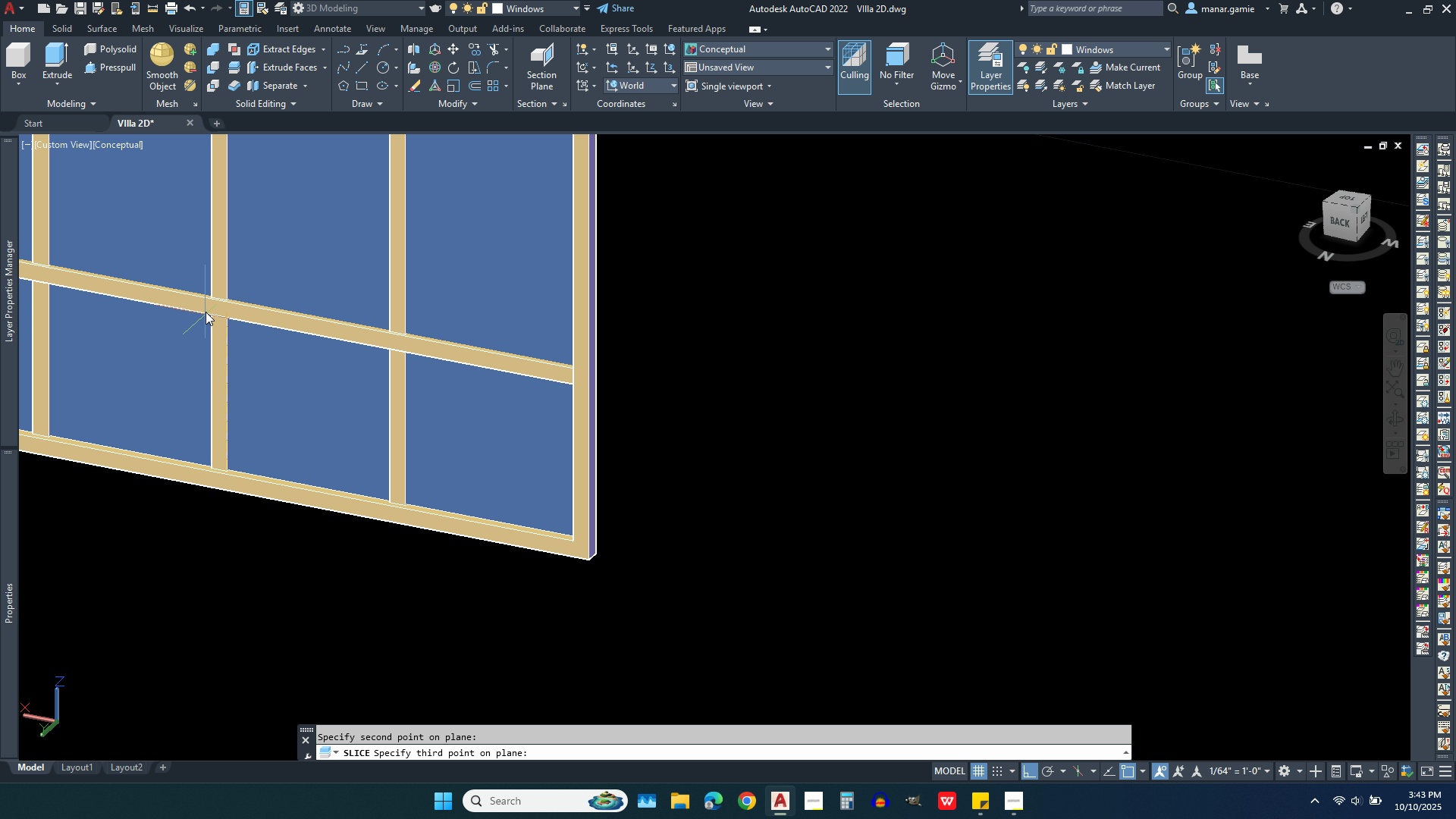 
scroll: coordinate [221, 314], scroll_direction: up, amount: 5.0
 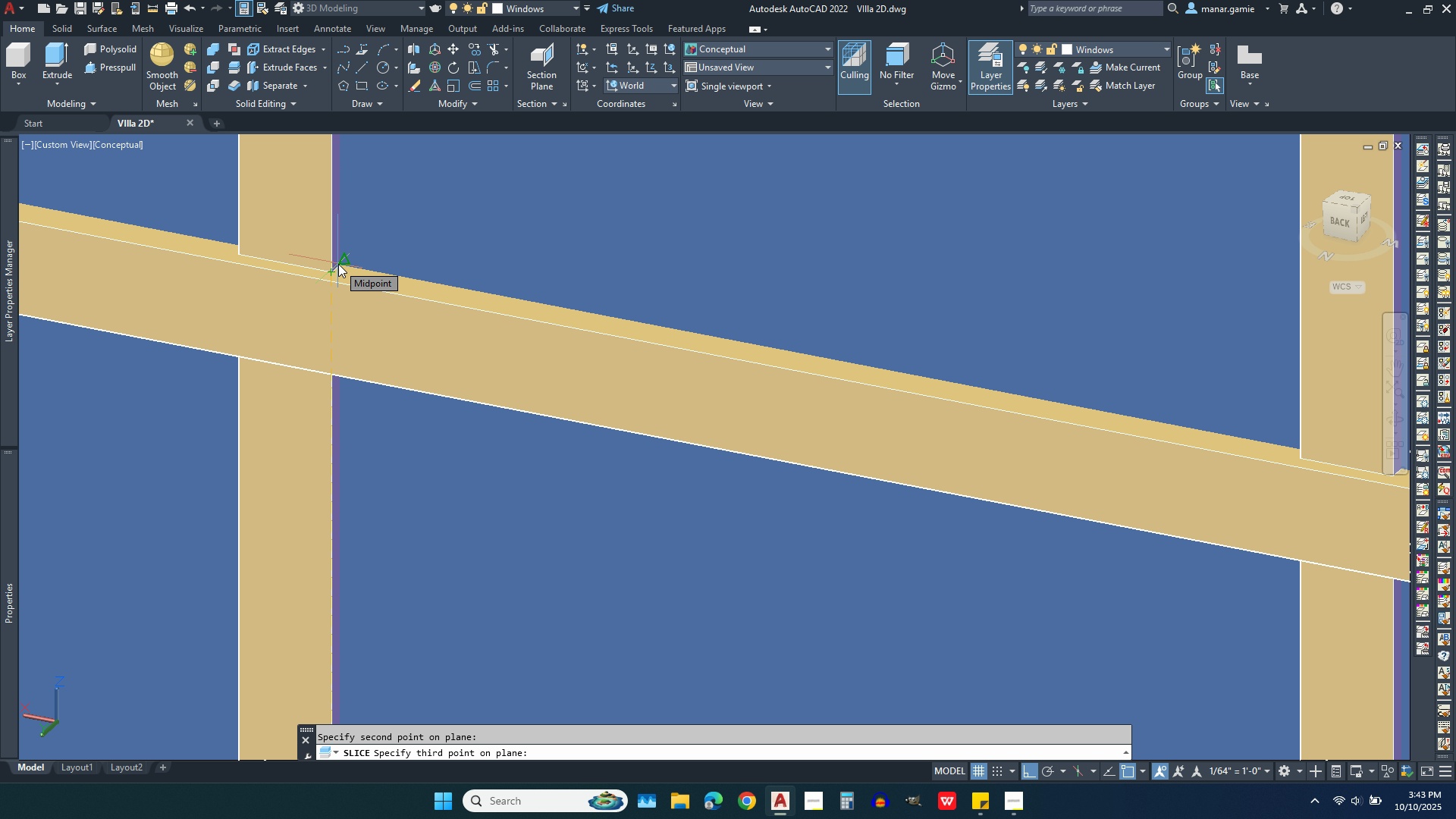 
wait(5.19)
 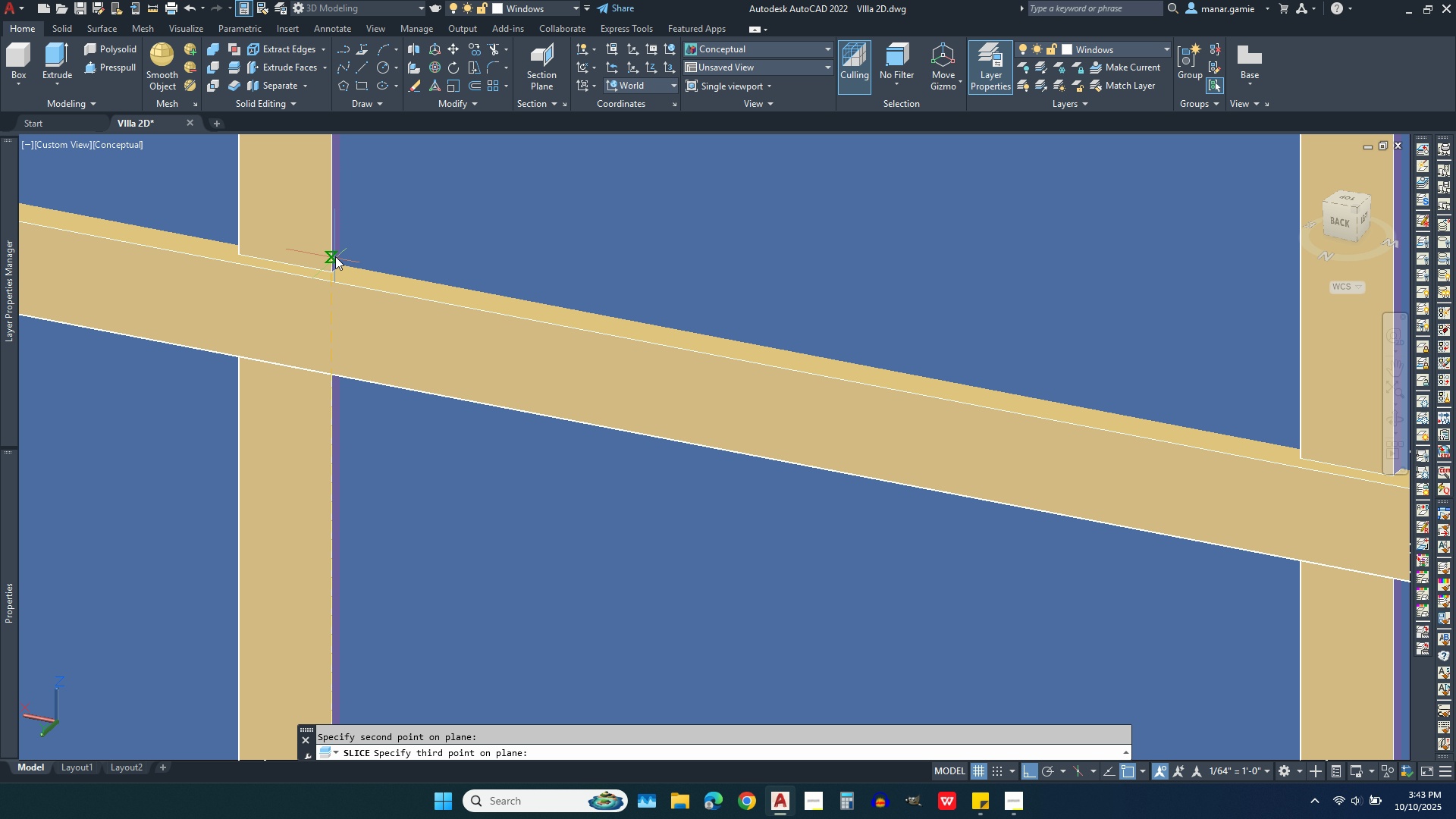 
left_click([330, 271])
 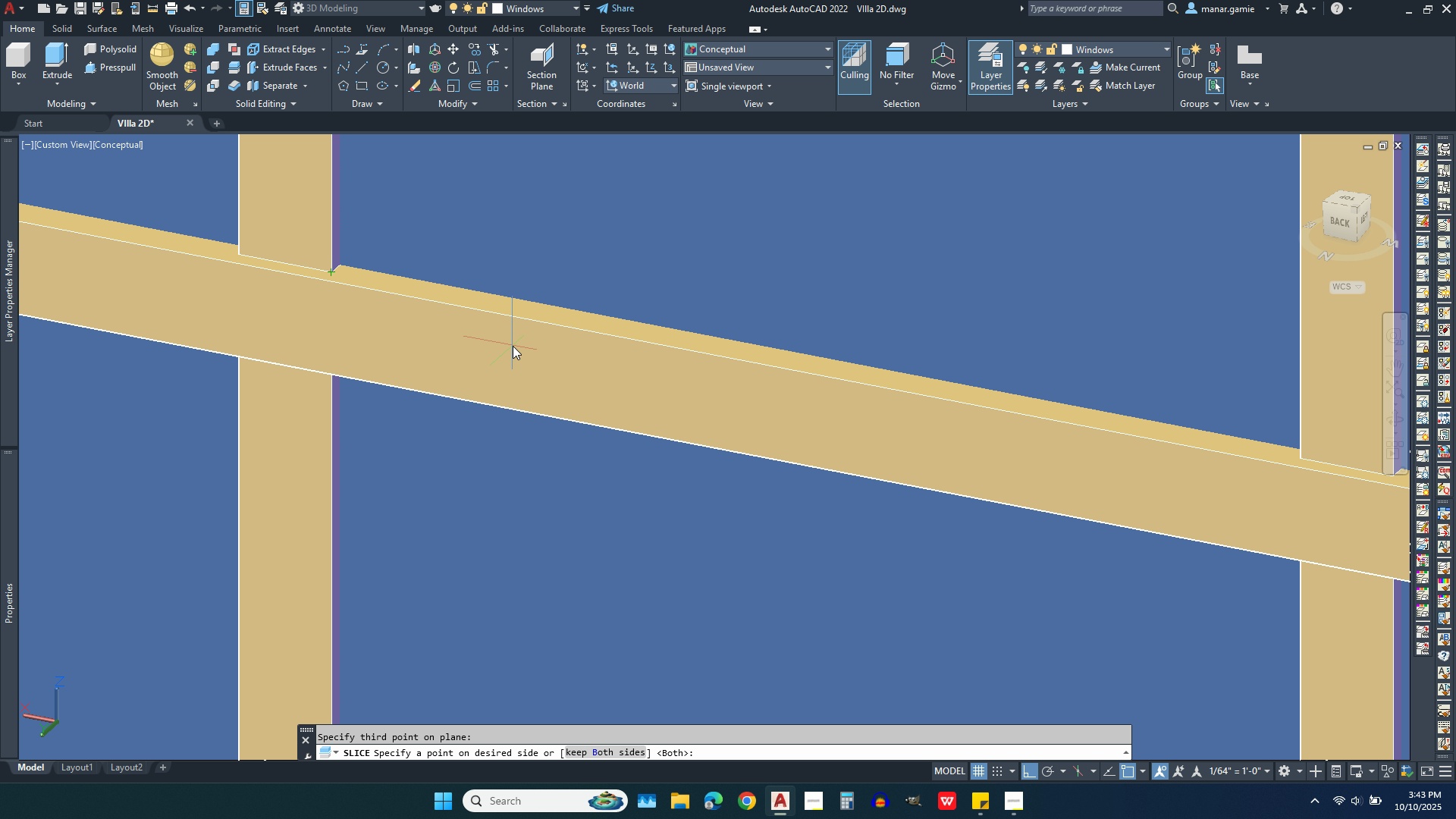 
right_click([510, 346])
 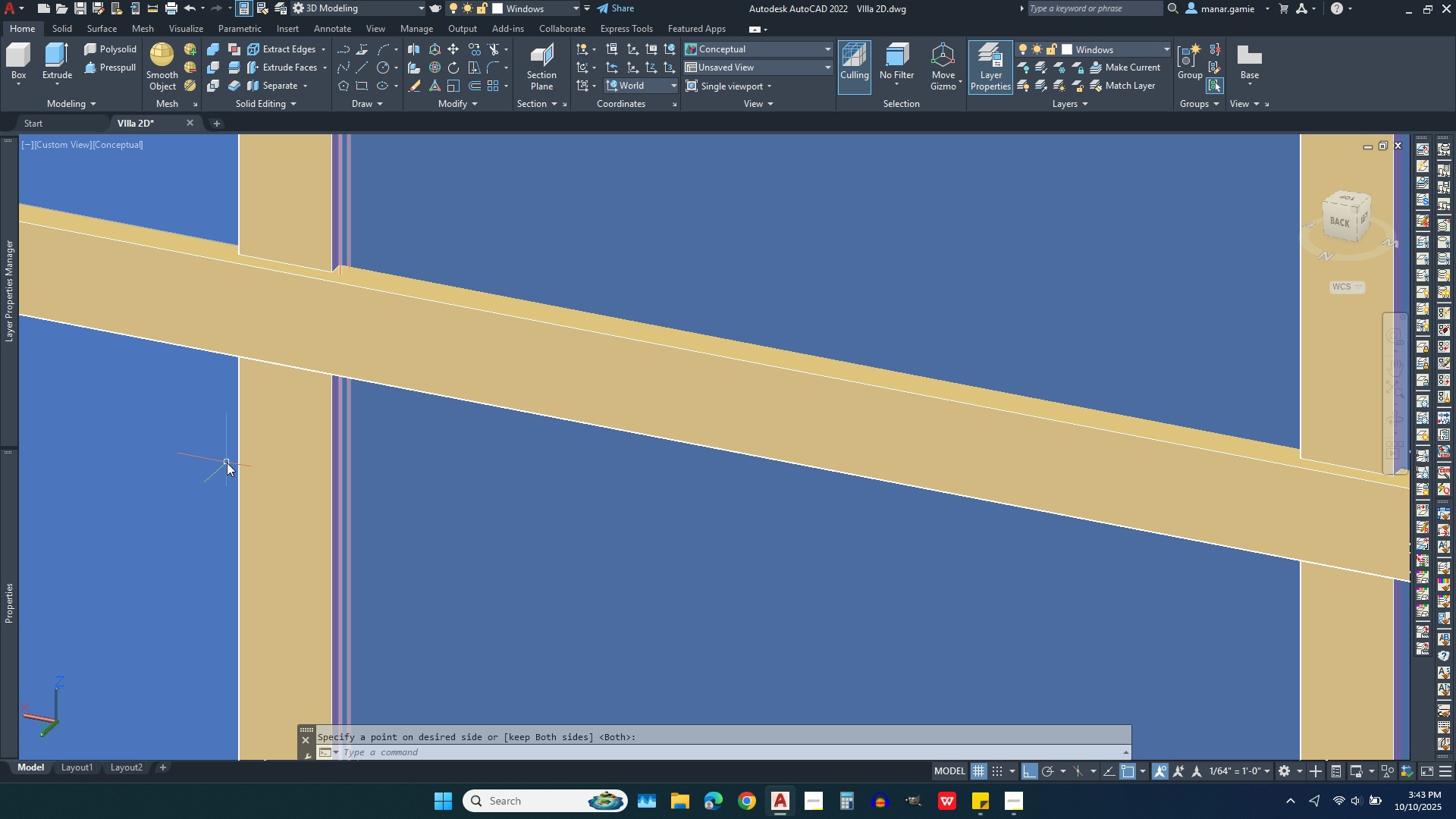 
left_click([187, 439])
 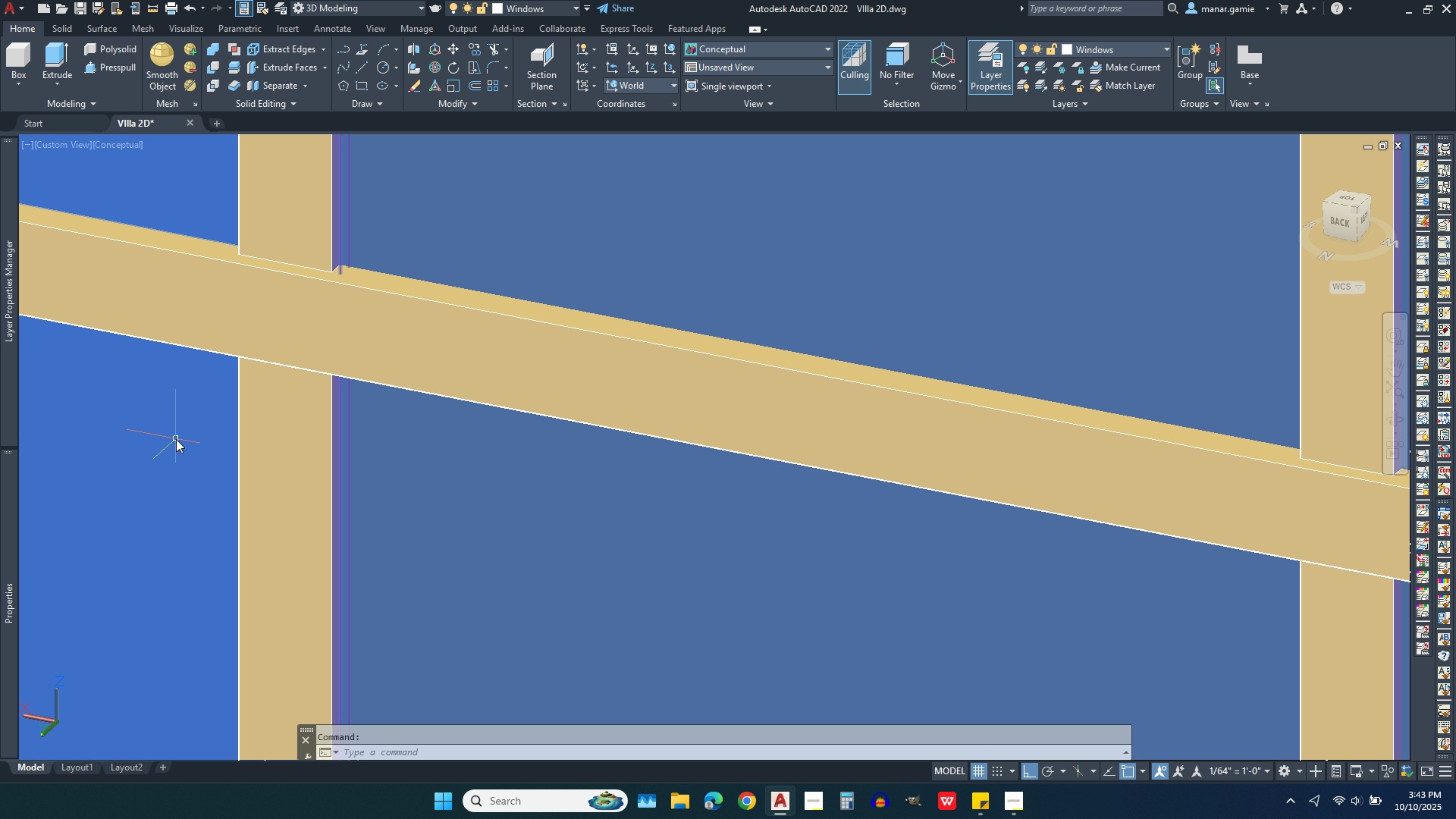 
key(Delete)
 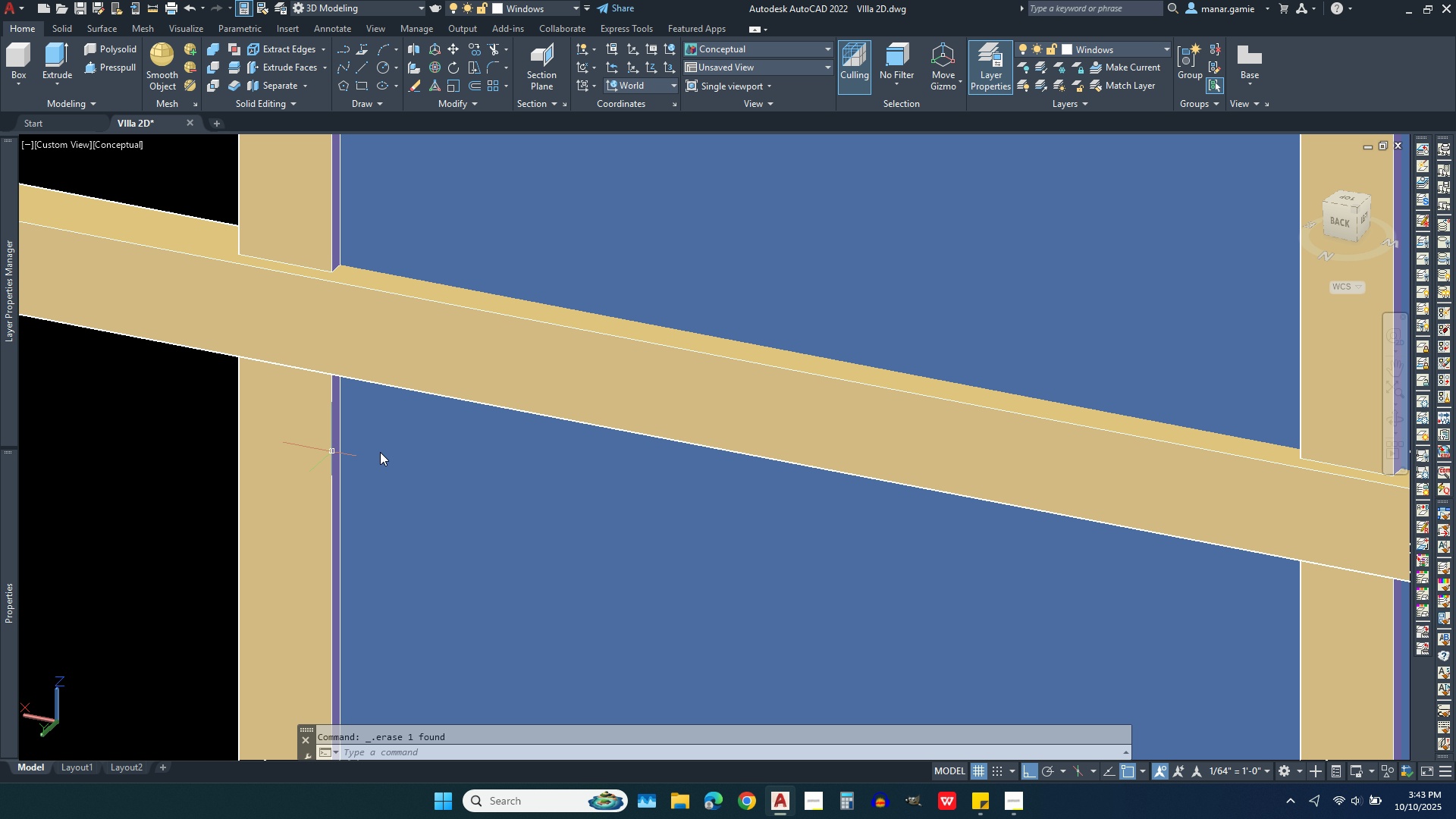 
scroll: coordinate [454, 452], scroll_direction: down, amount: 5.0
 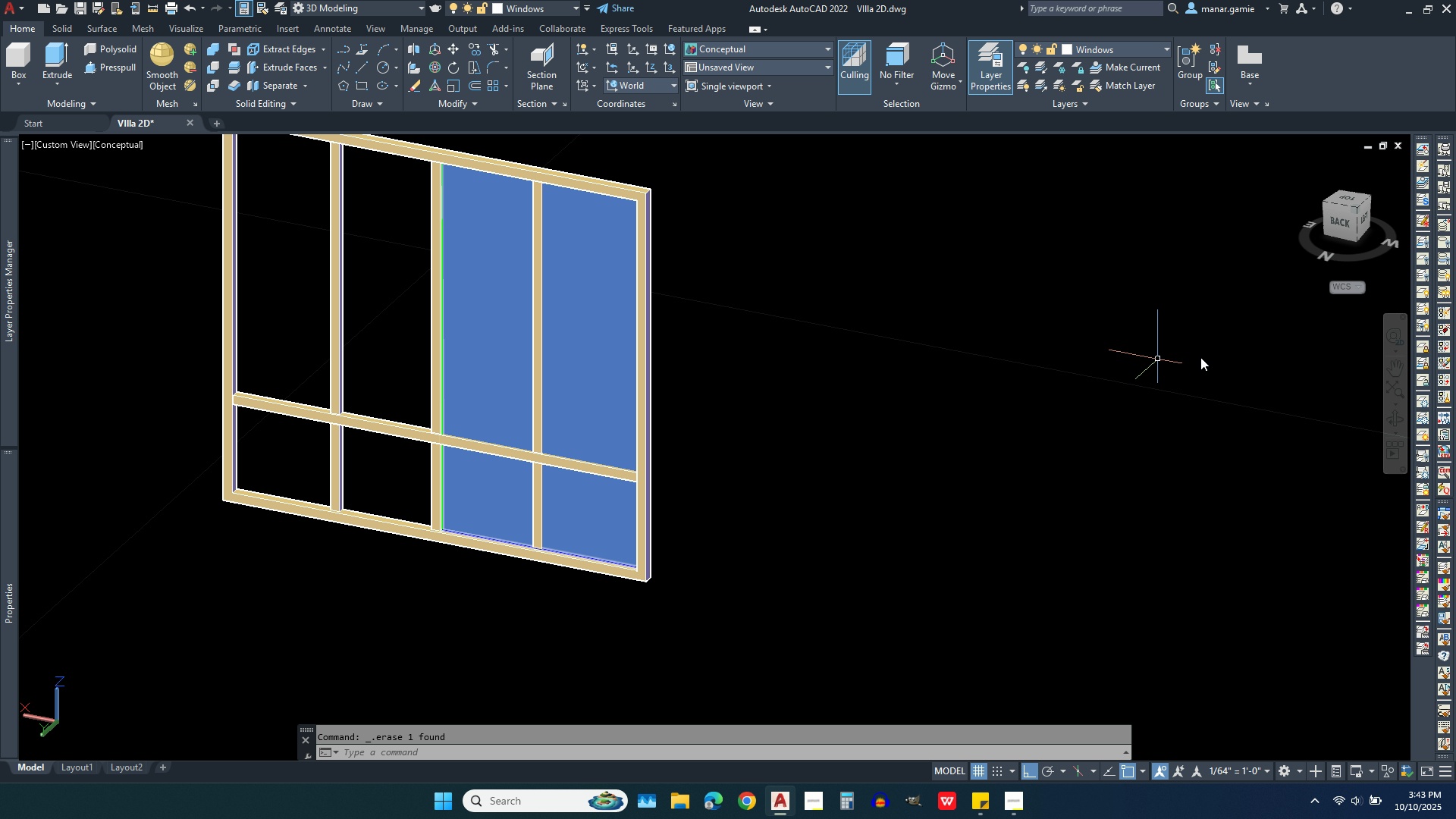 
wait(5.75)
 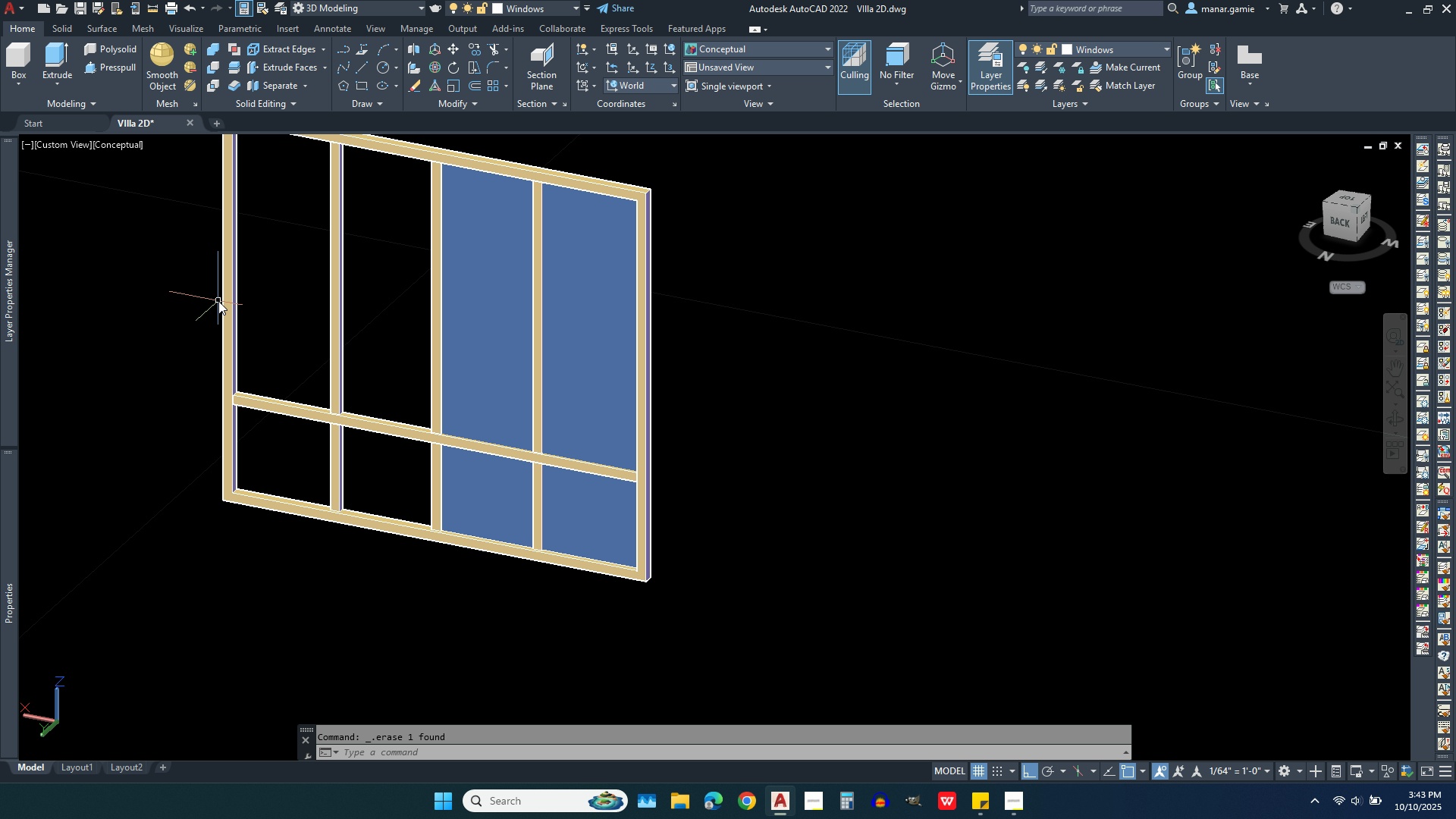 
left_click([1395, 418])
 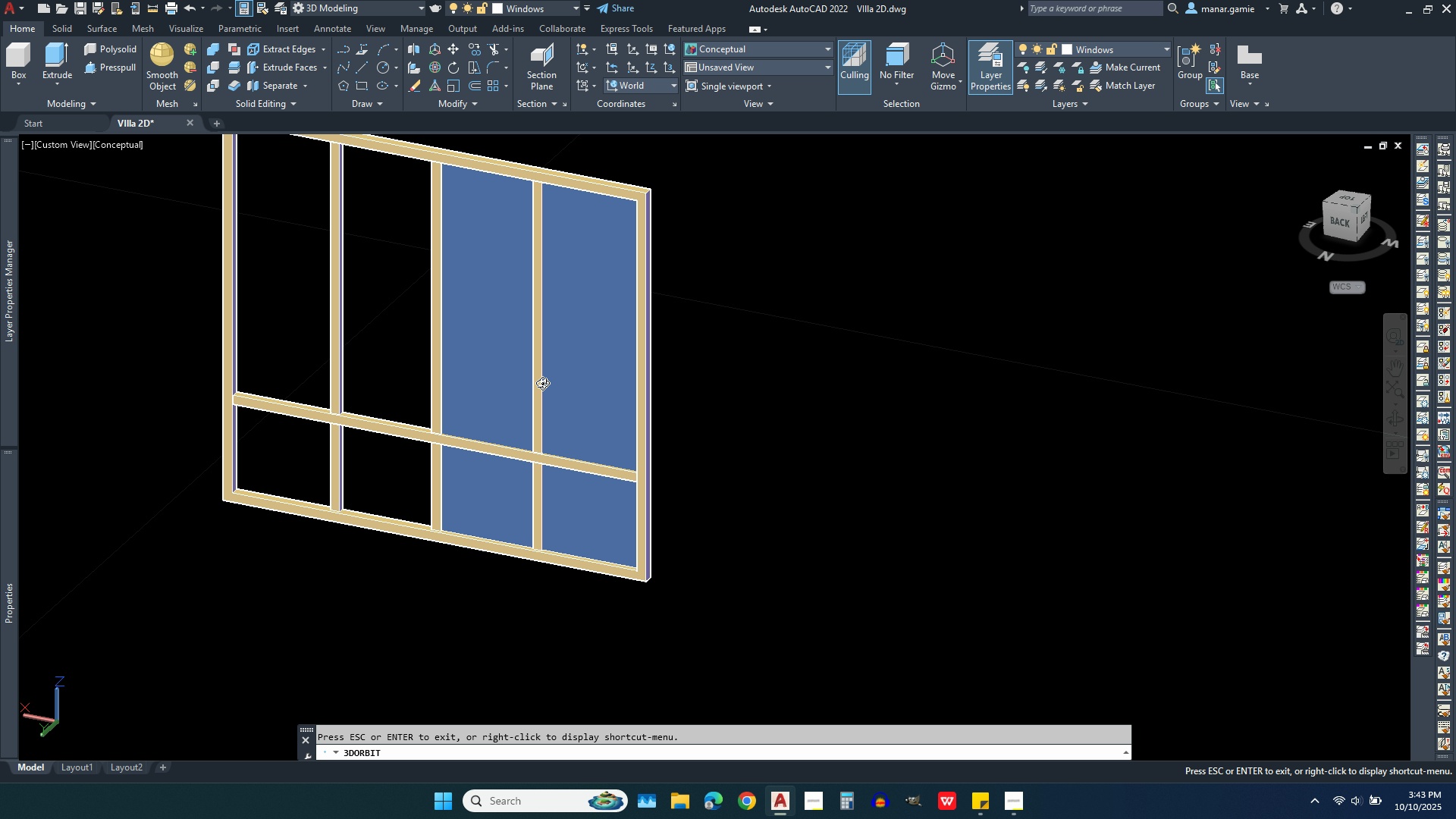 
left_click_drag(start_coordinate=[540, 383], to_coordinate=[579, 391])
 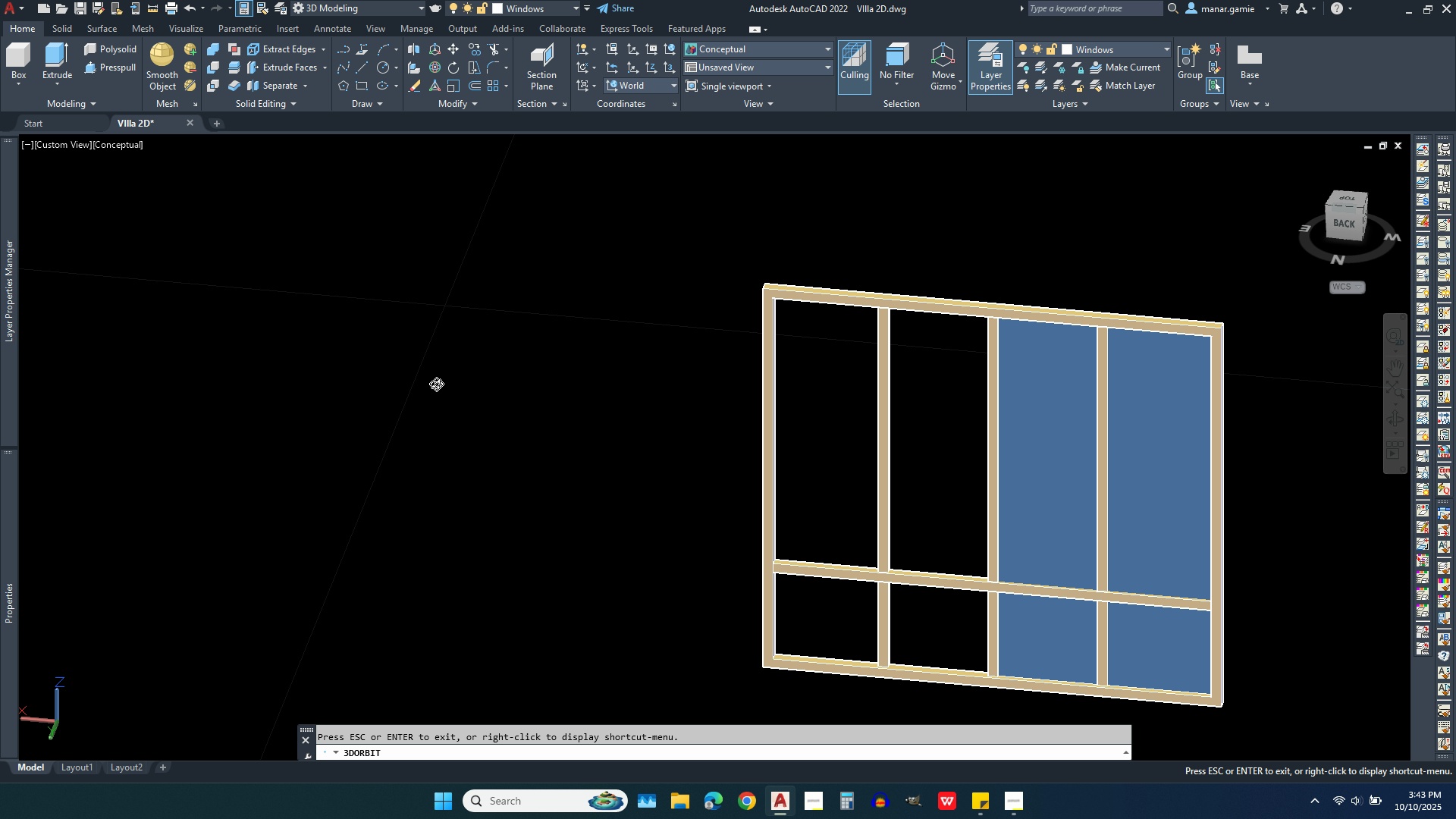 
scroll: coordinate [800, 468], scroll_direction: up, amount: 9.0
 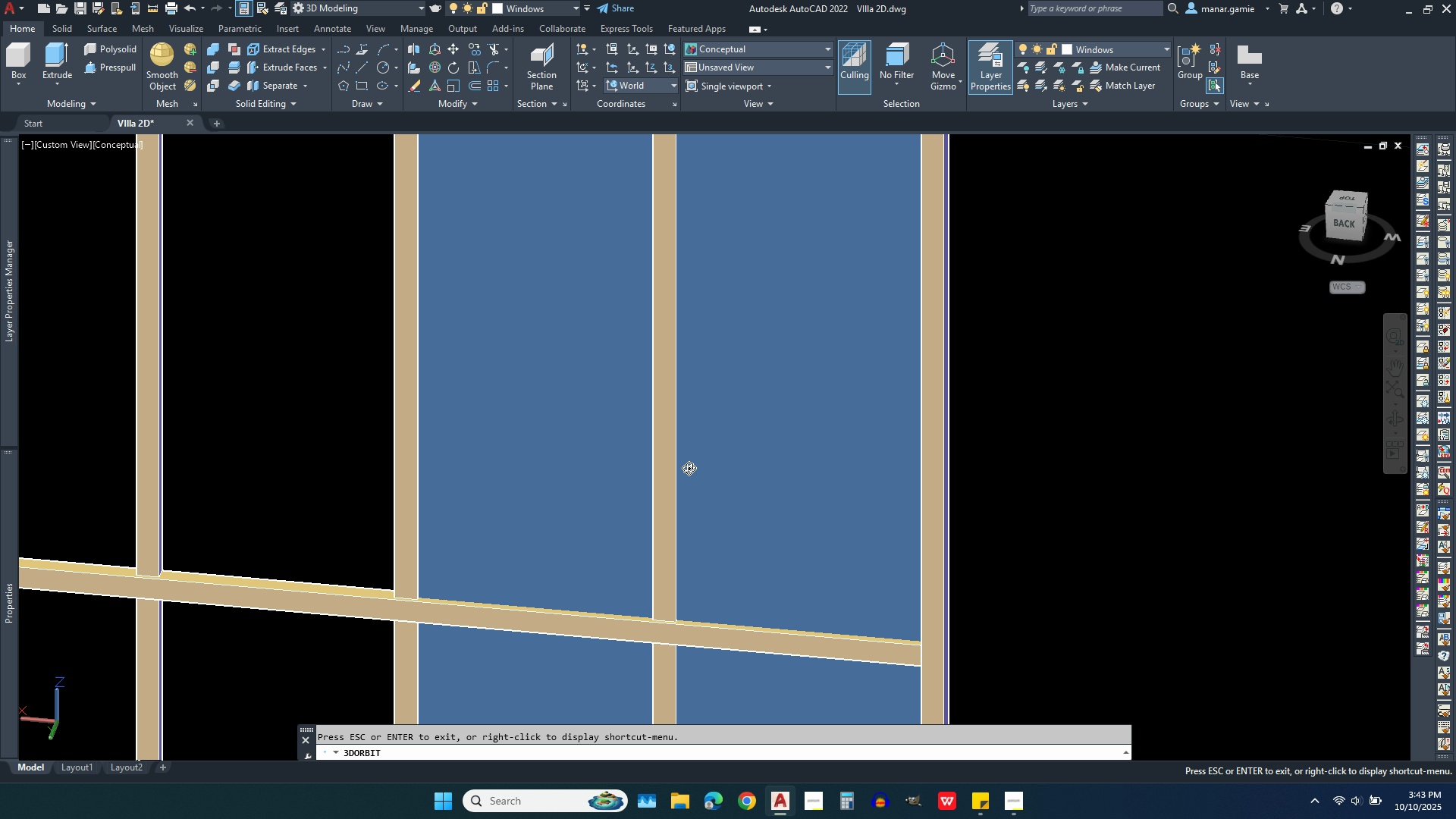 
key(Escape)
 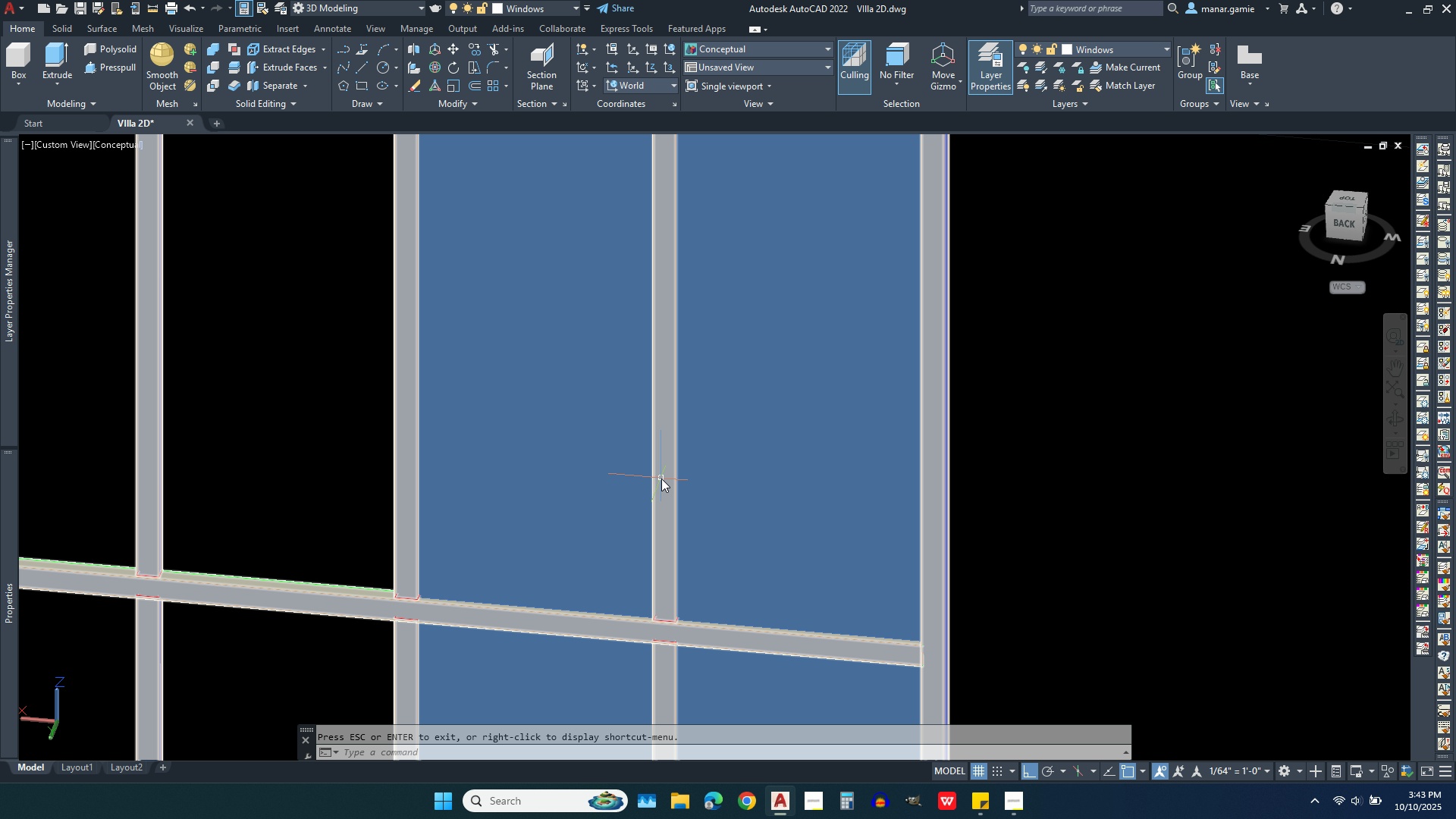 
left_click([664, 482])
 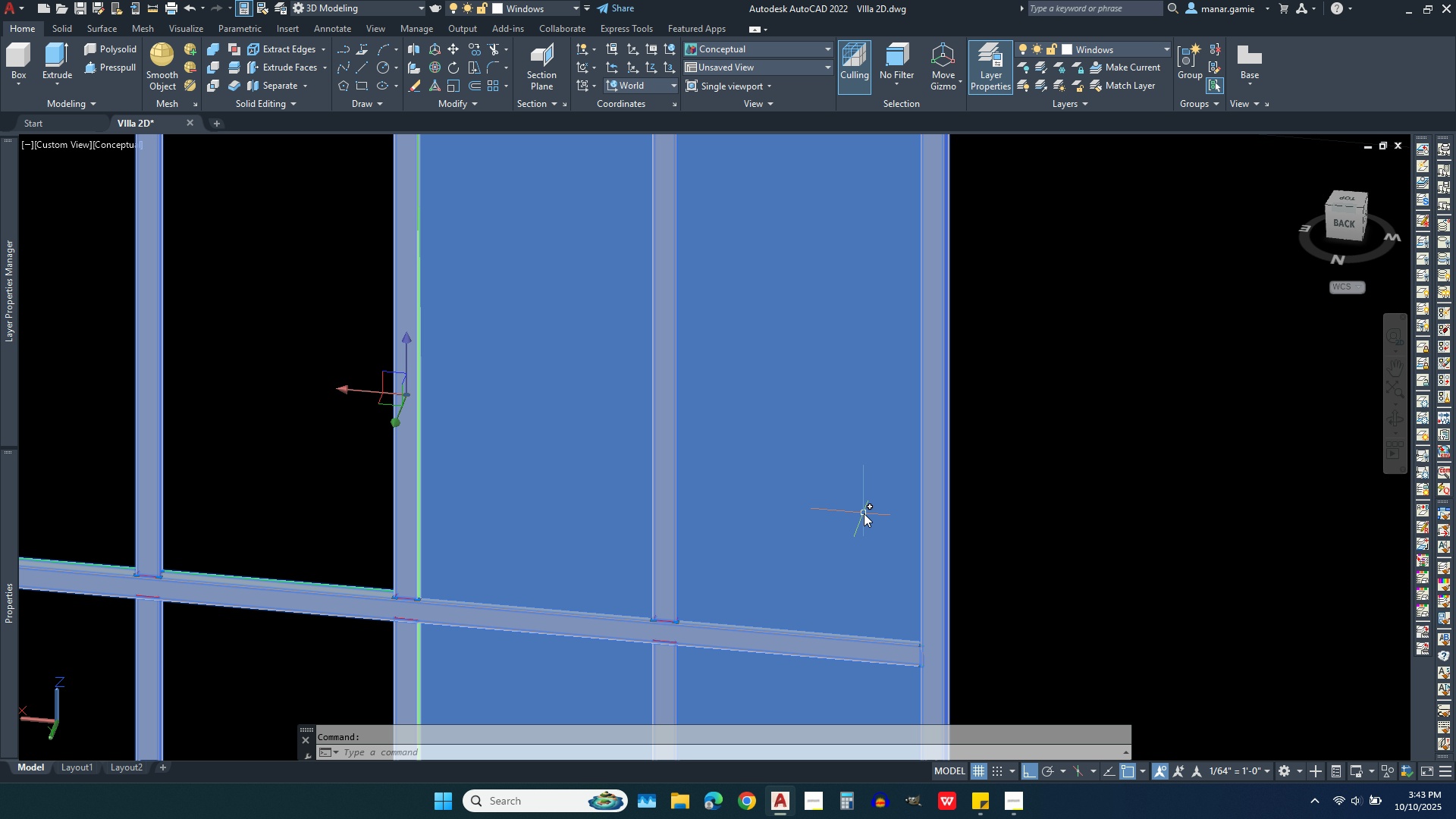 
scroll: coordinate [858, 513], scroll_direction: down, amount: 2.0
 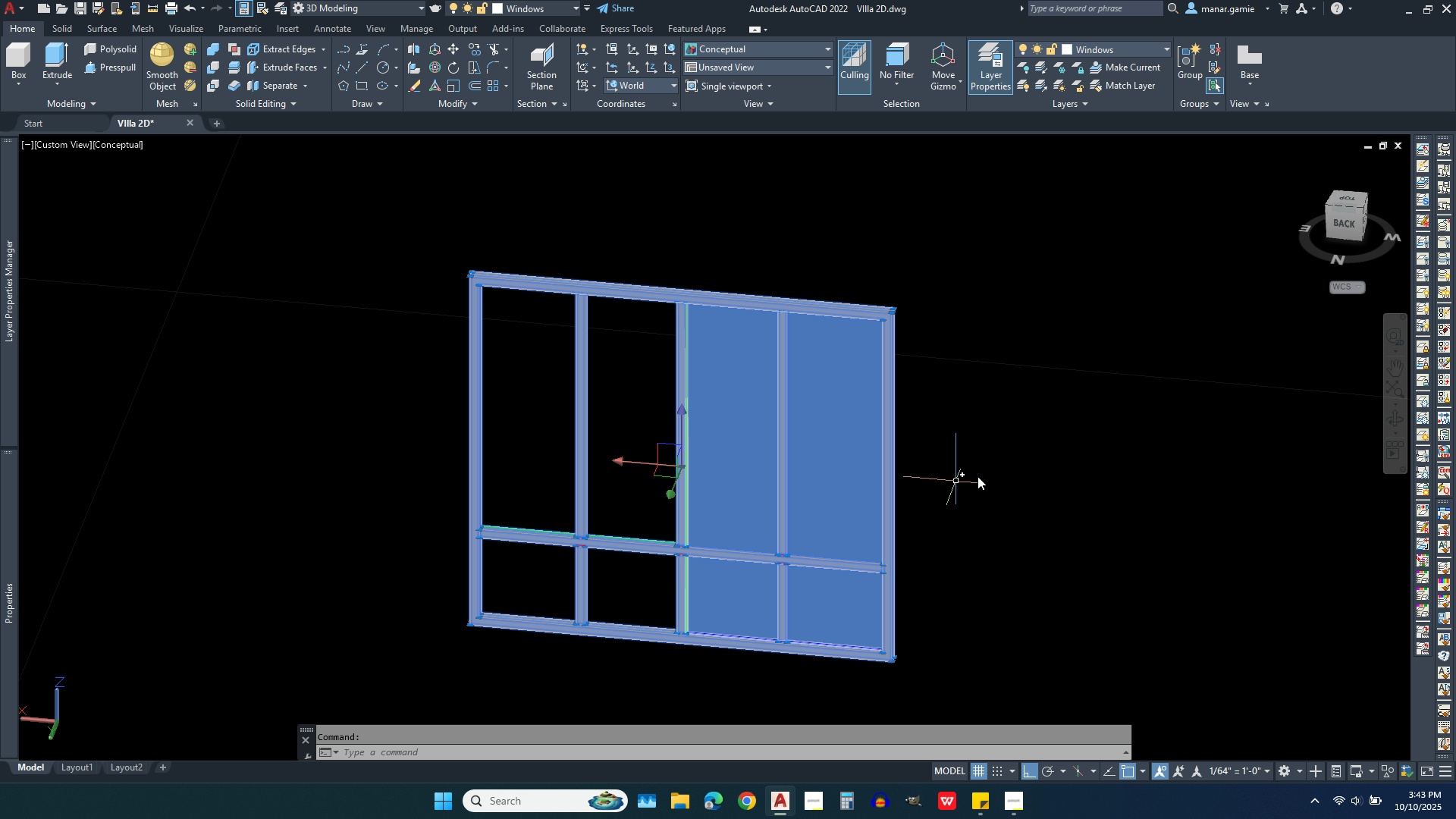 
key(Escape)
 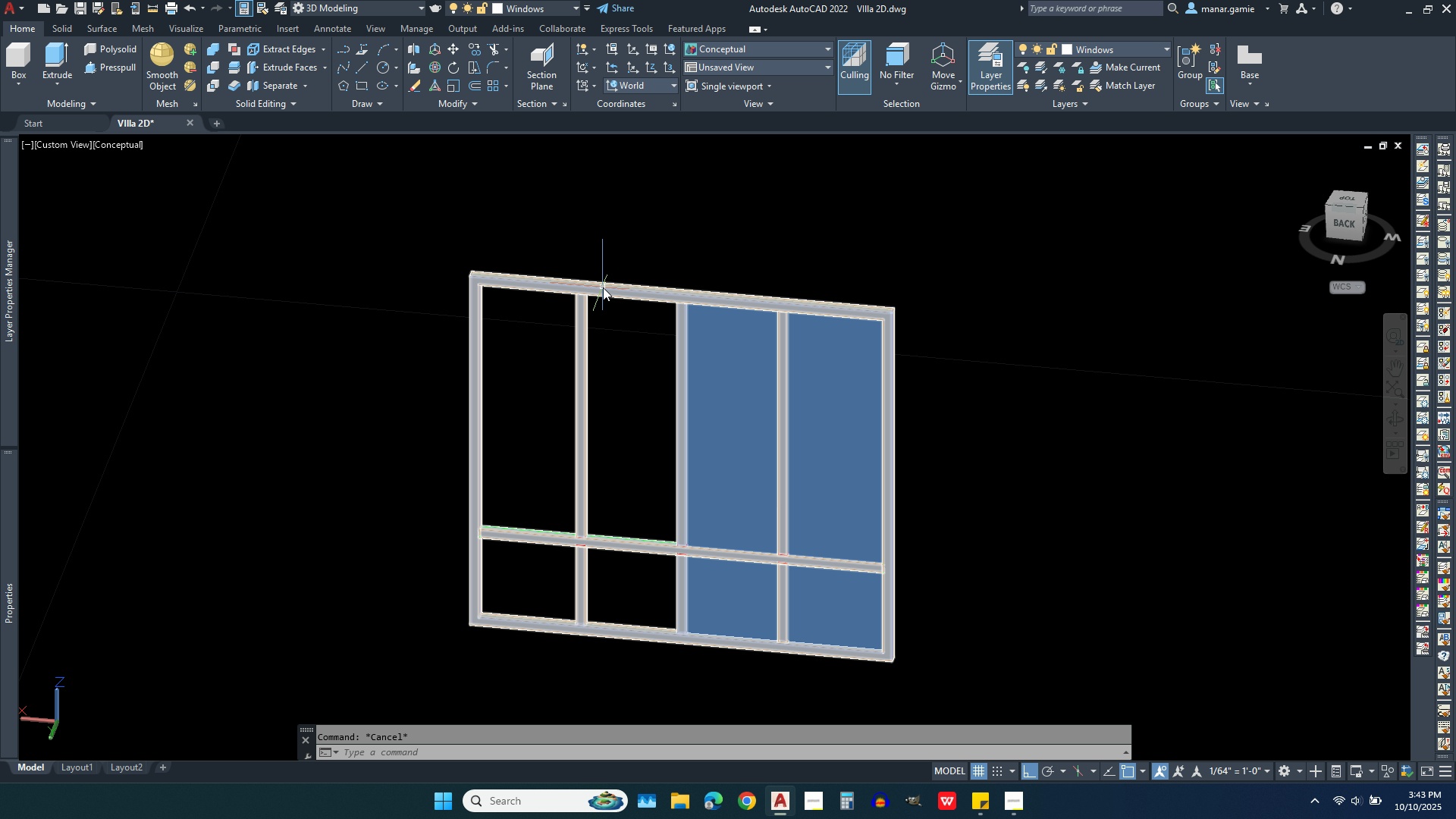 
left_click([606, 290])
 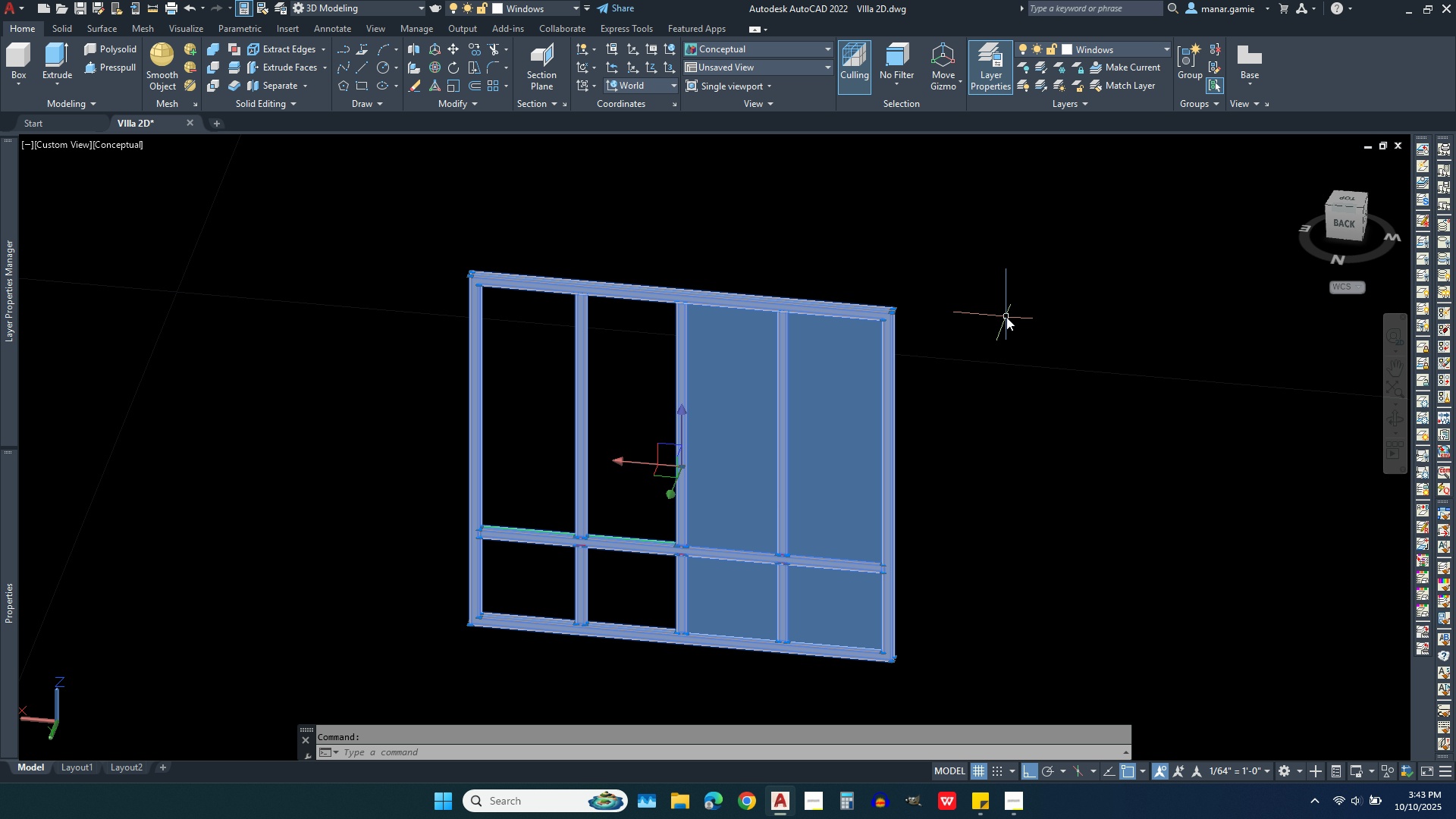 
scroll: coordinate [1006, 315], scroll_direction: up, amount: 2.0
 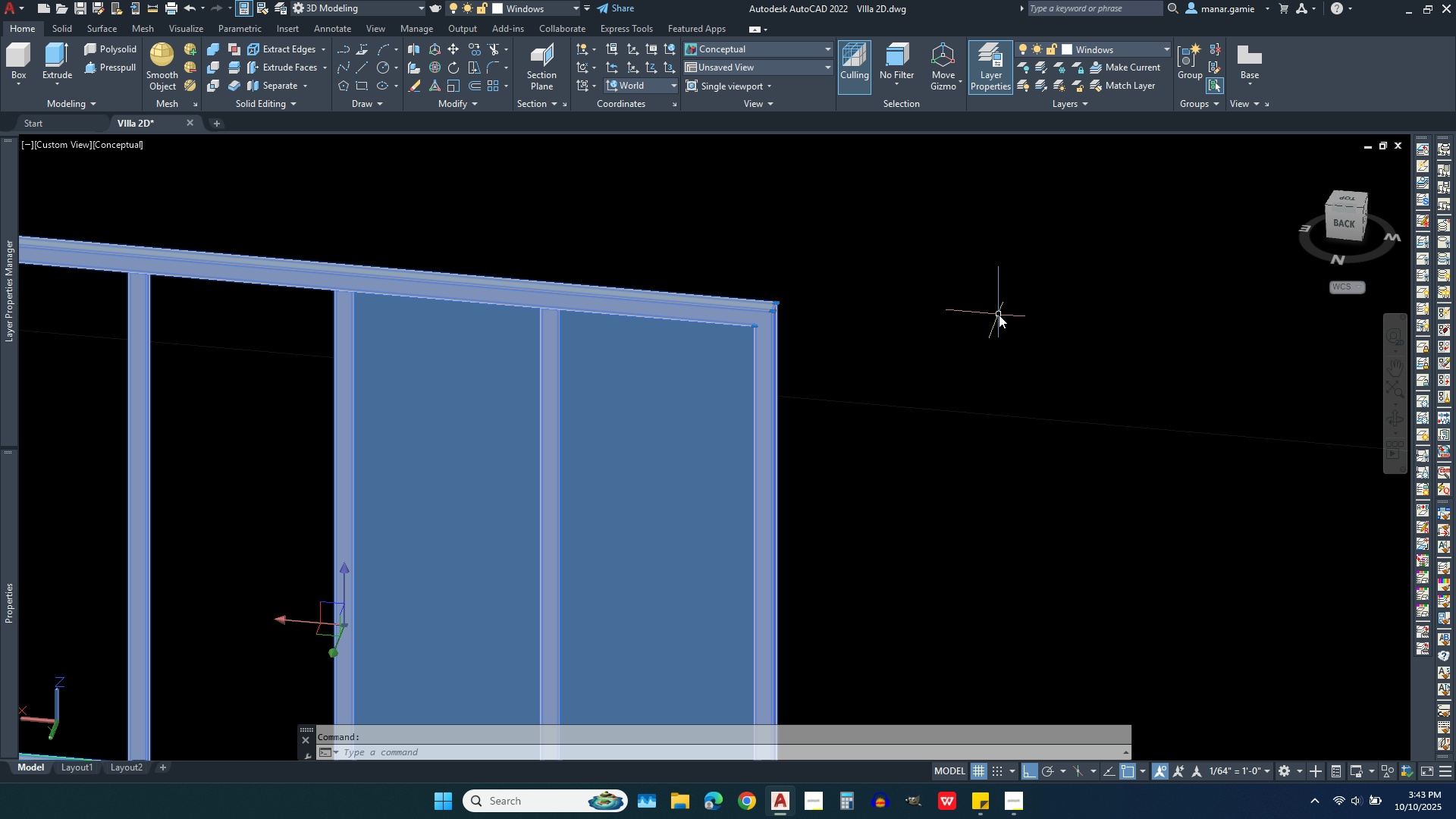 
type(explode)
 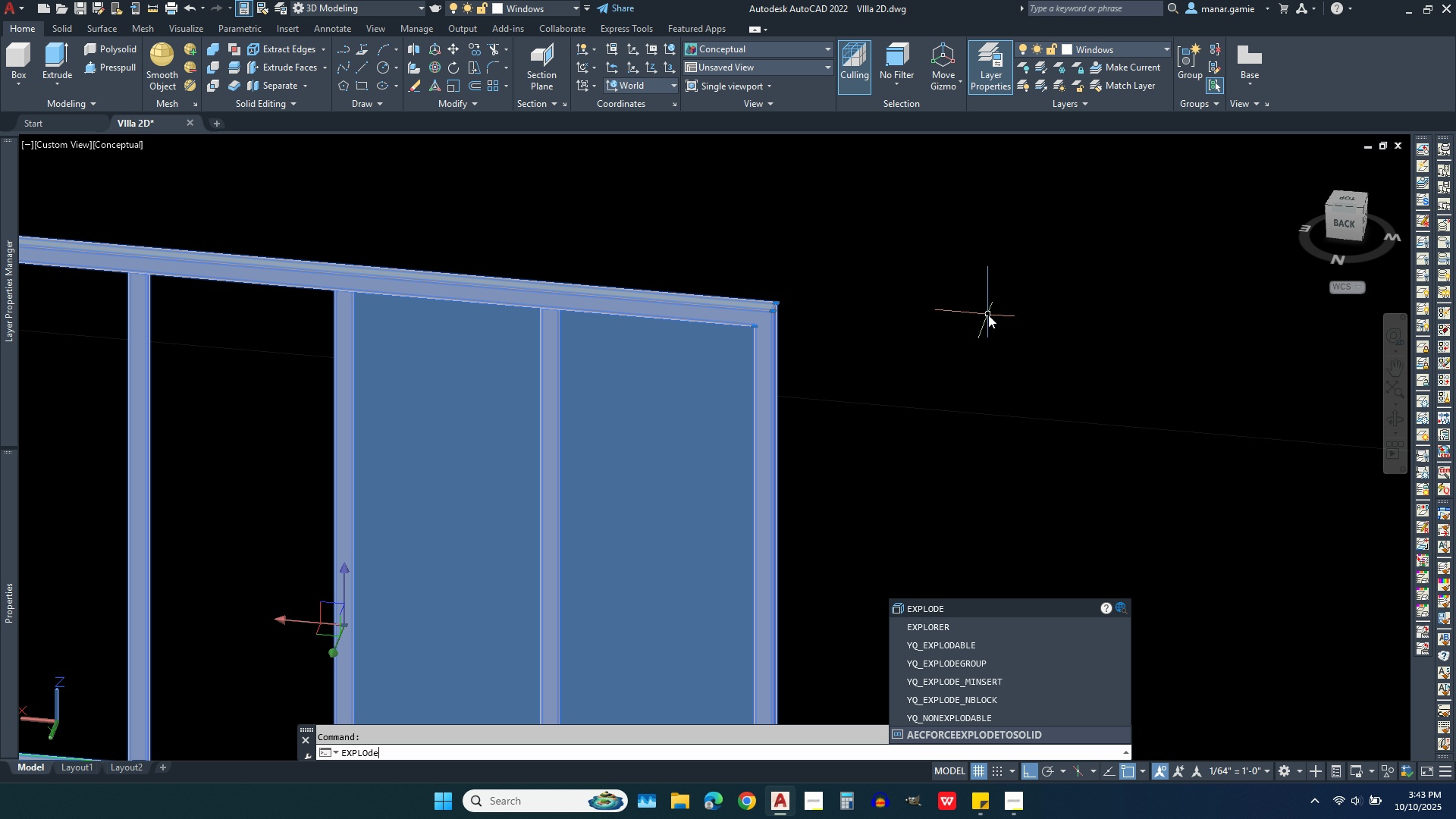 
key(Enter)
 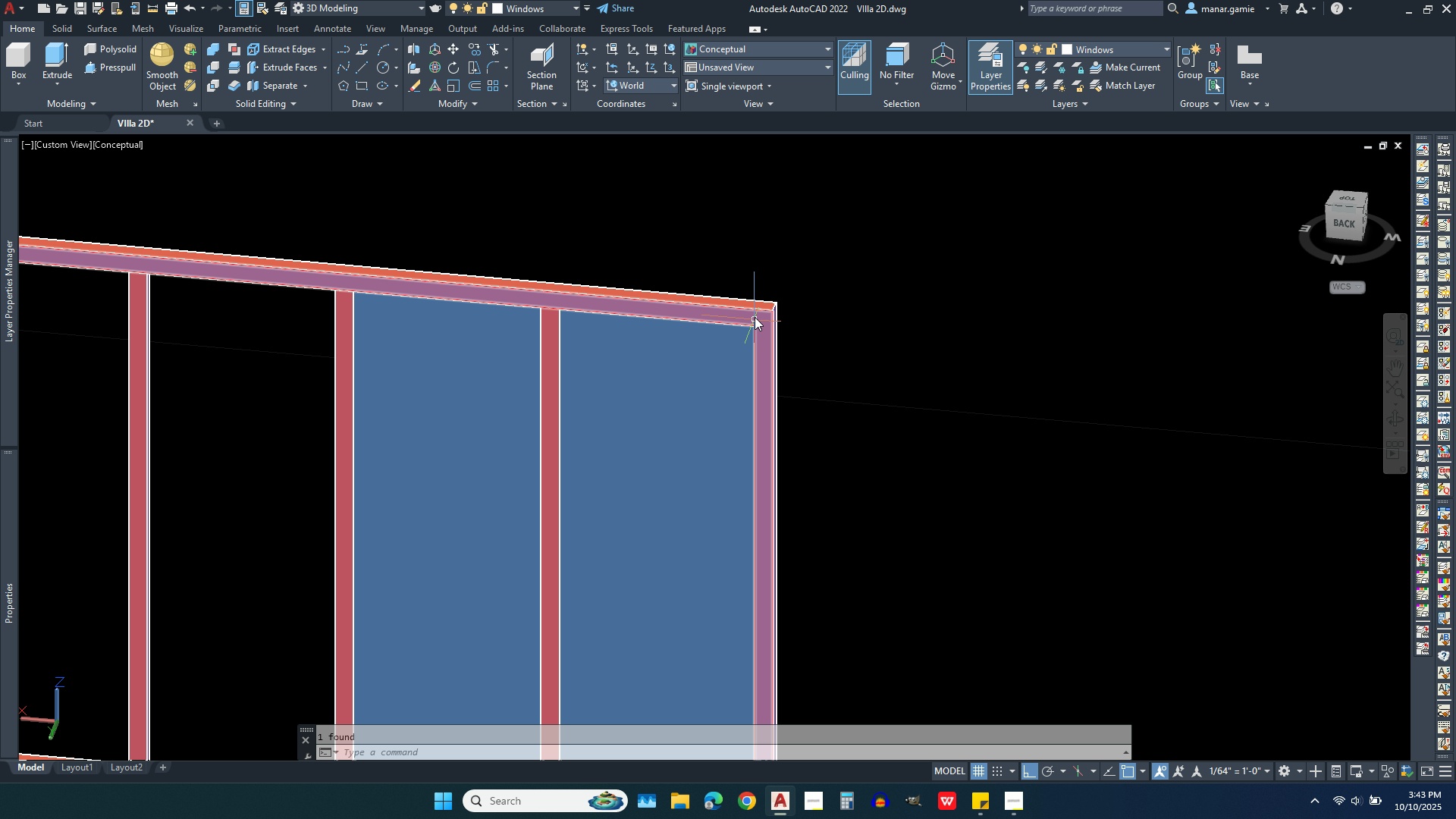 
left_click([749, 312])
 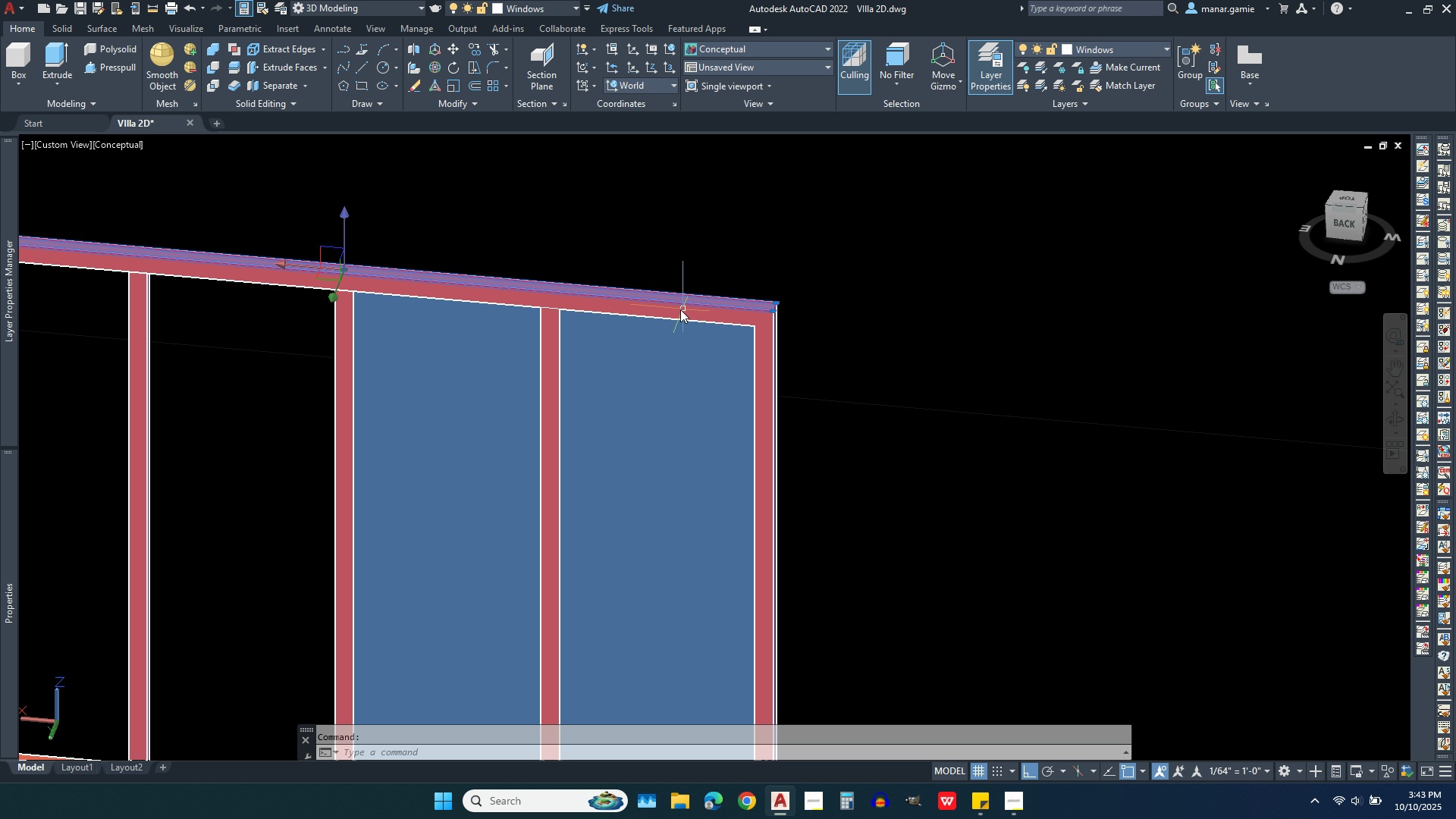 
left_click([680, 309])
 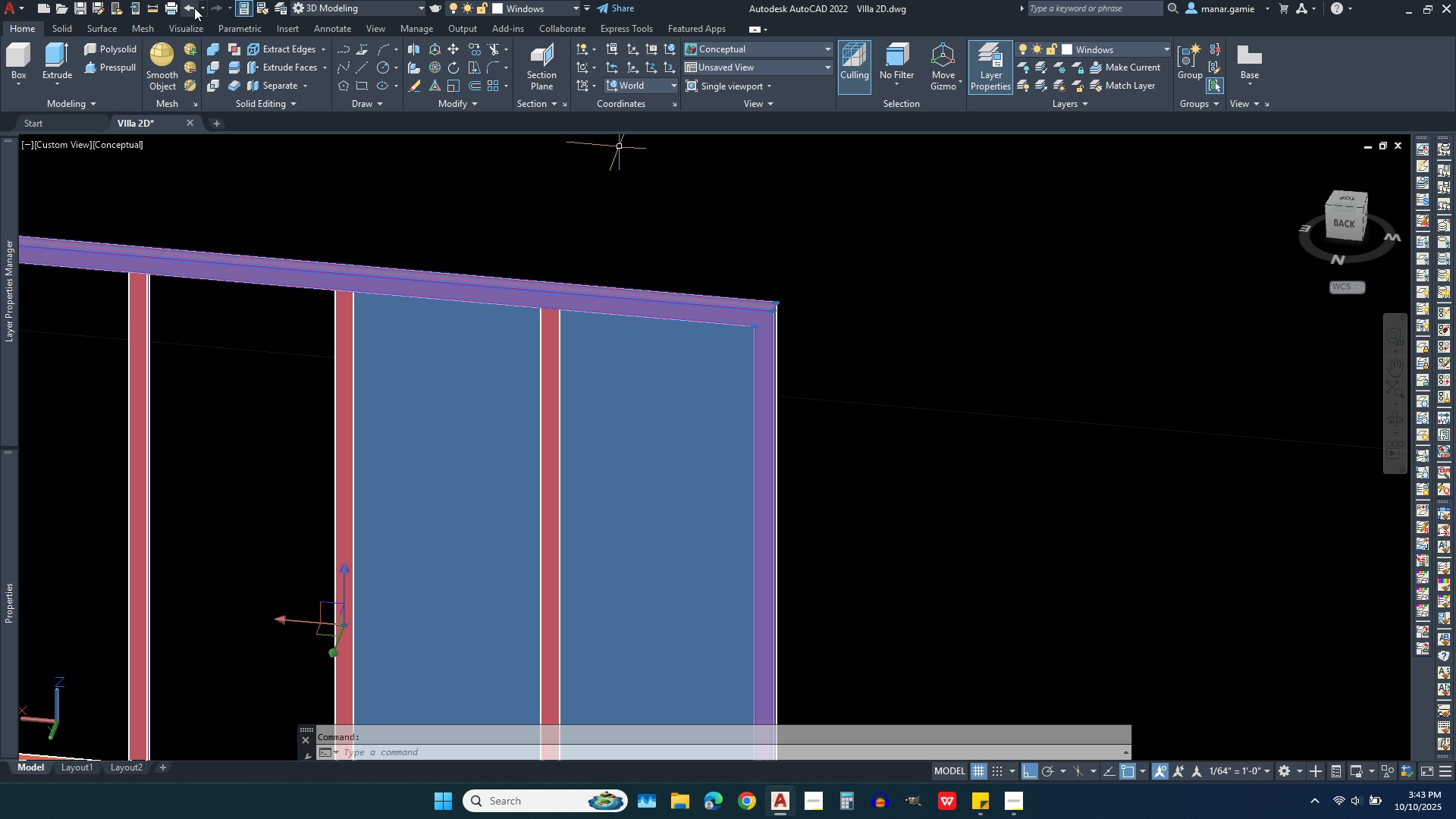 
left_click([192, 5])
 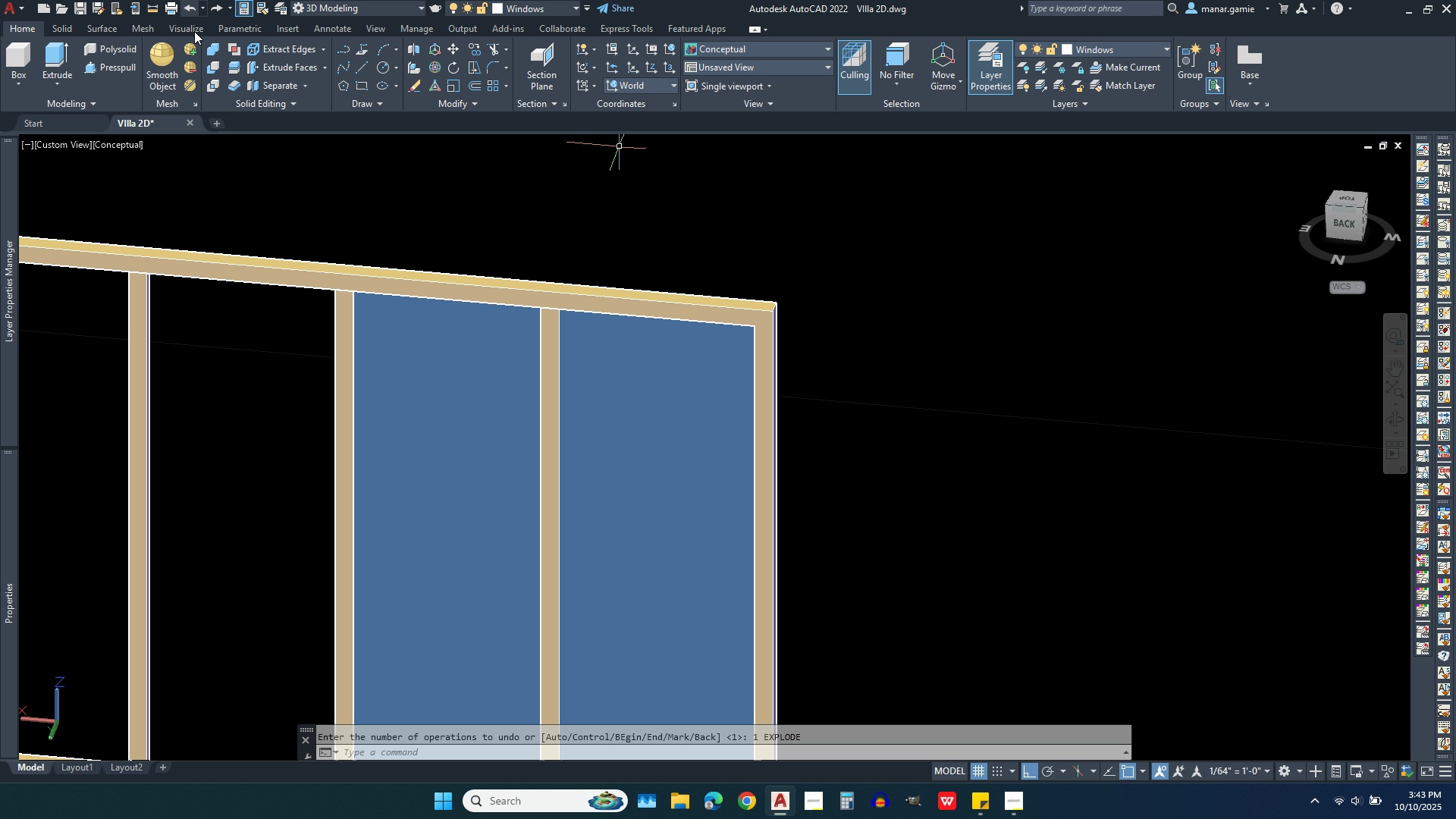 
left_click([348, 275])
 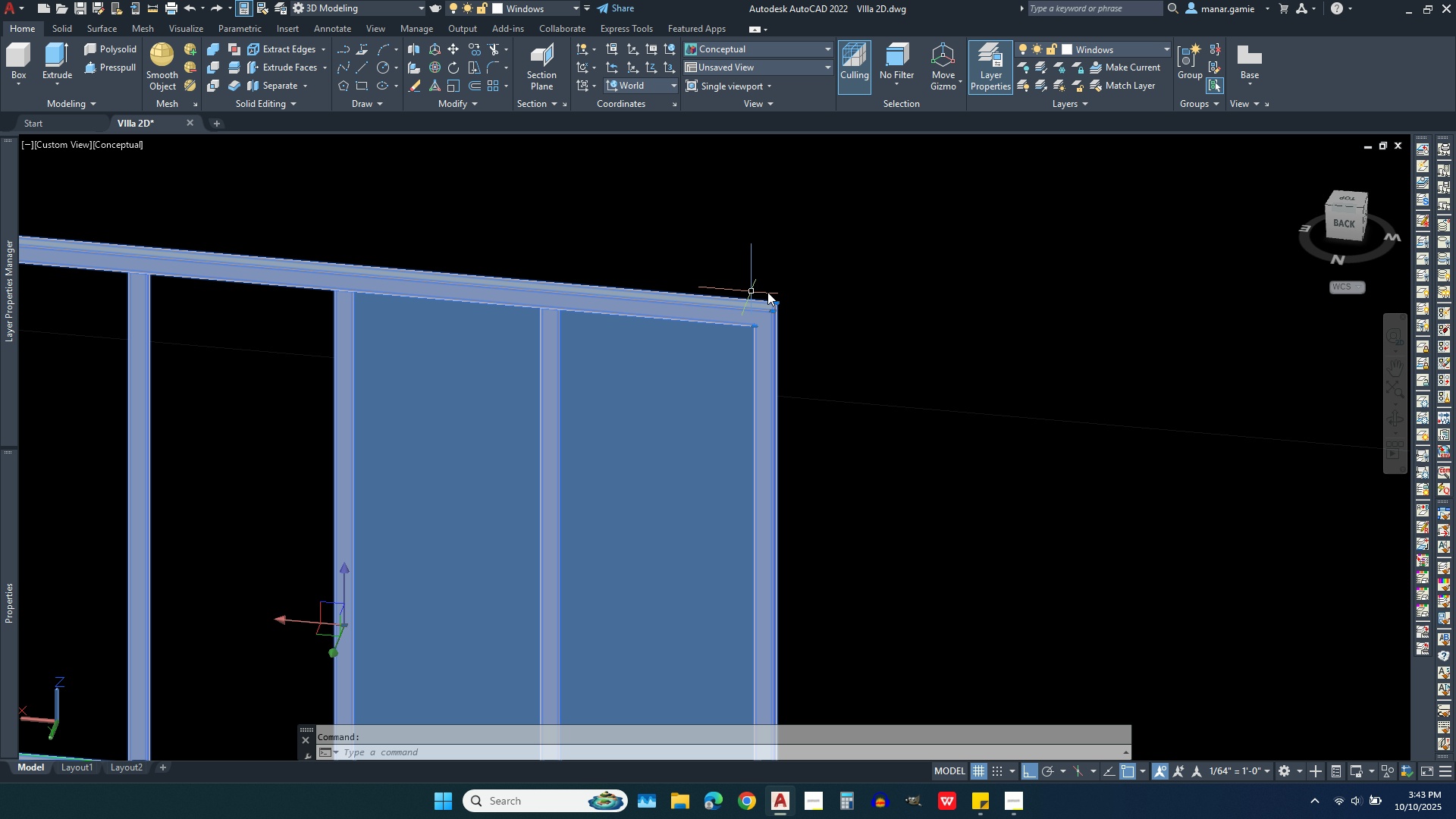 
scroll: coordinate [810, 294], scroll_direction: down, amount: 2.0
 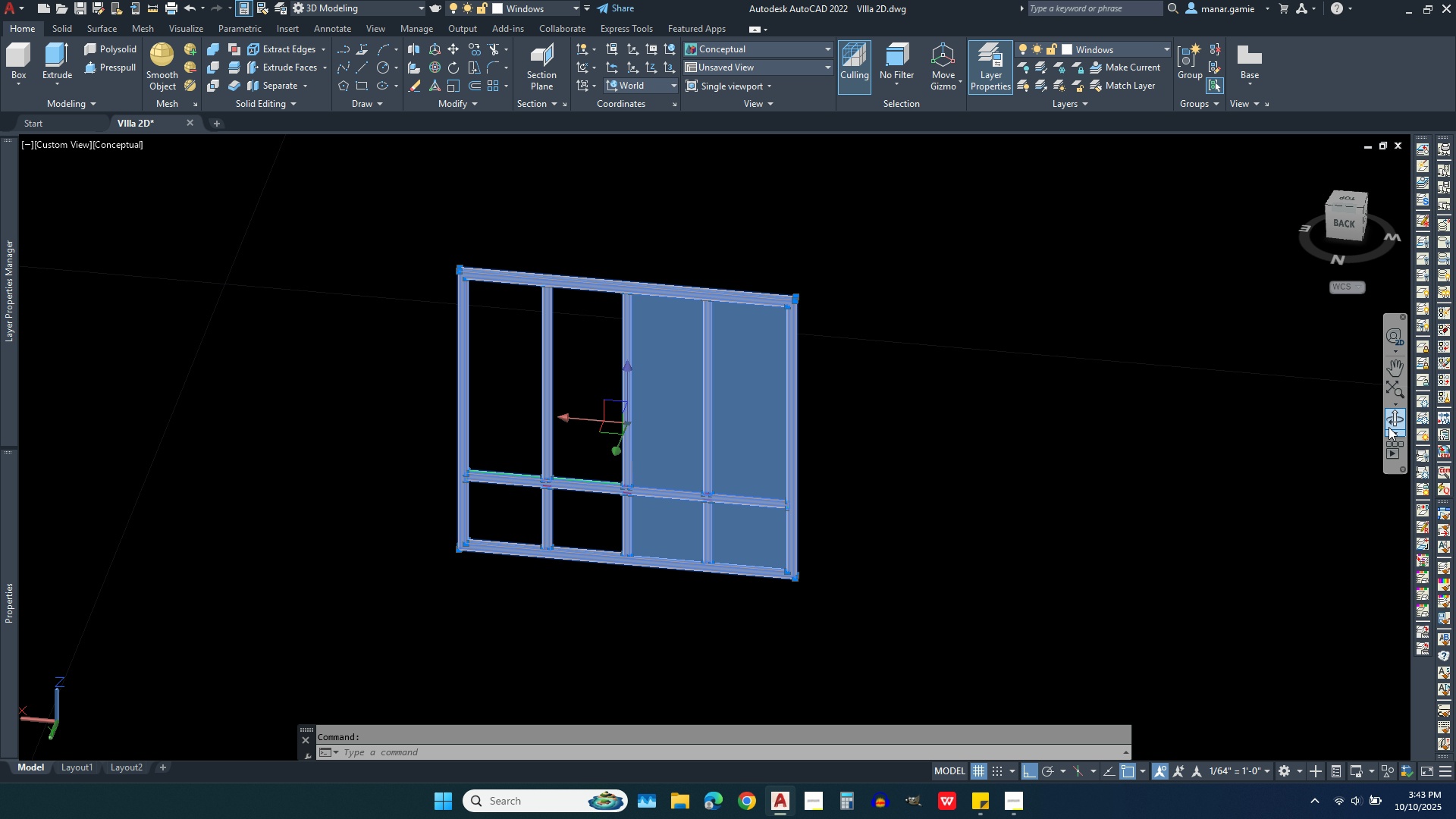 
left_click([1399, 419])
 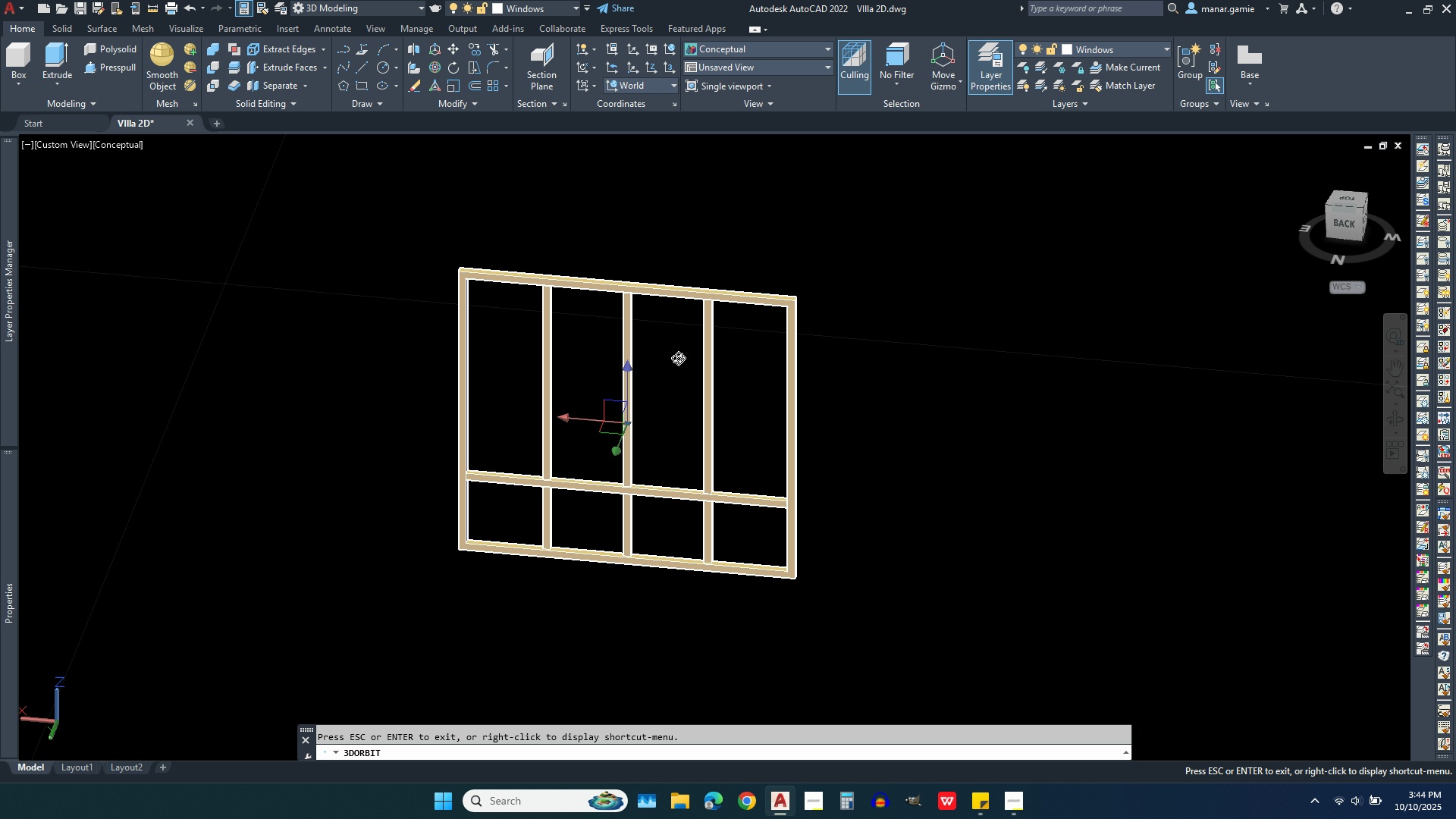 
left_click_drag(start_coordinate=[678, 358], to_coordinate=[836, 356])
 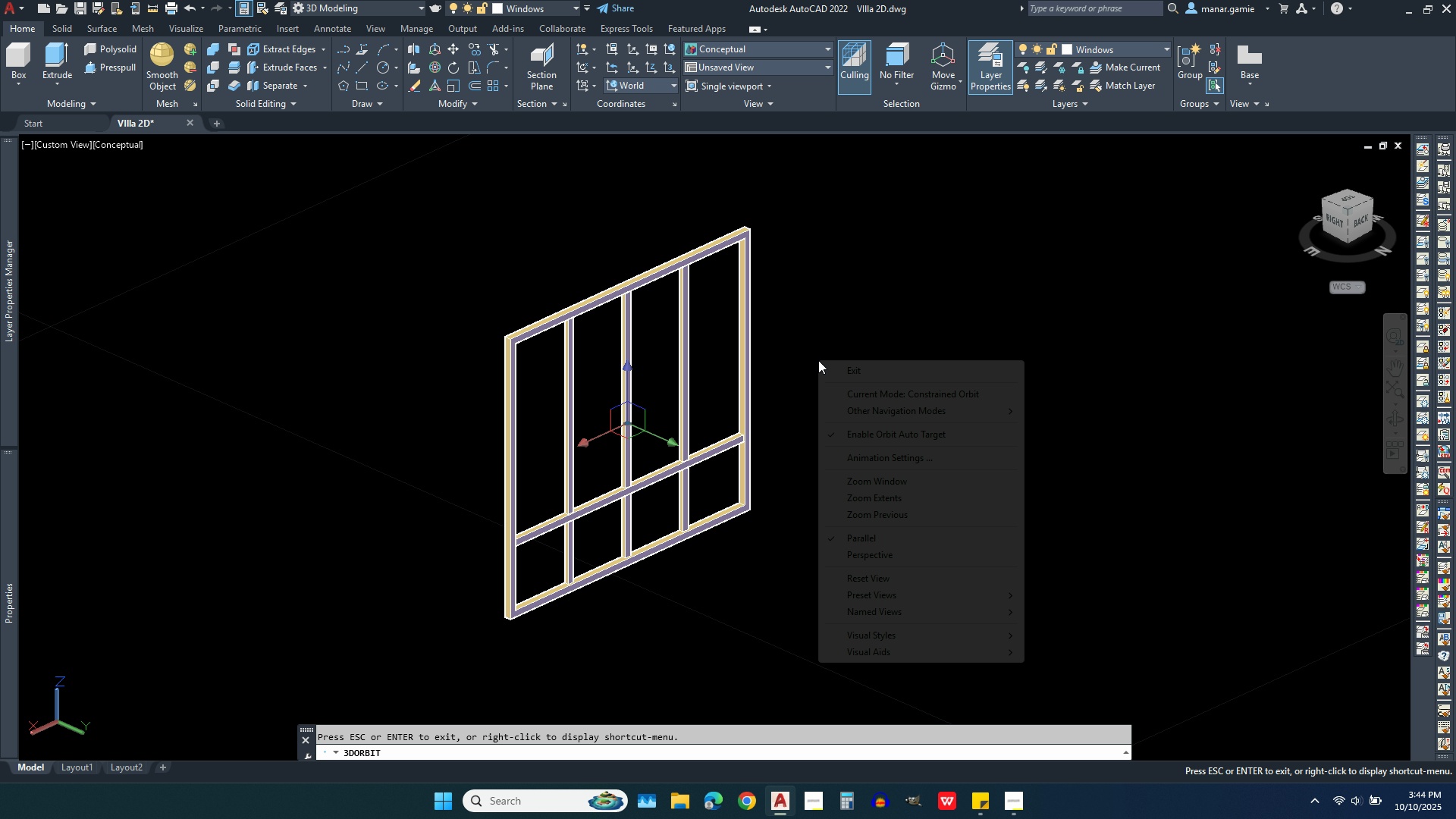 
right_click([818, 360])
 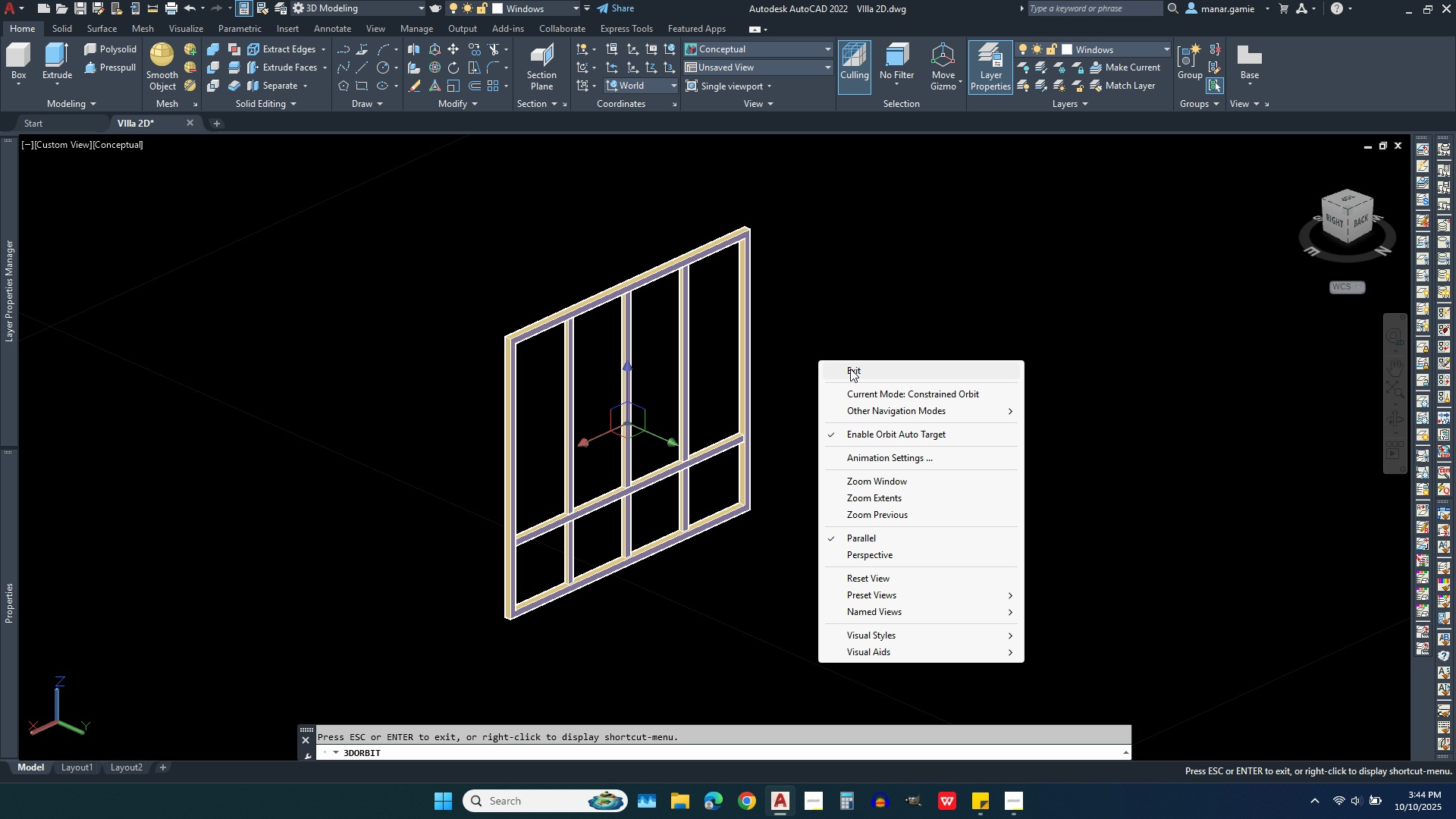 
left_click([850, 371])
 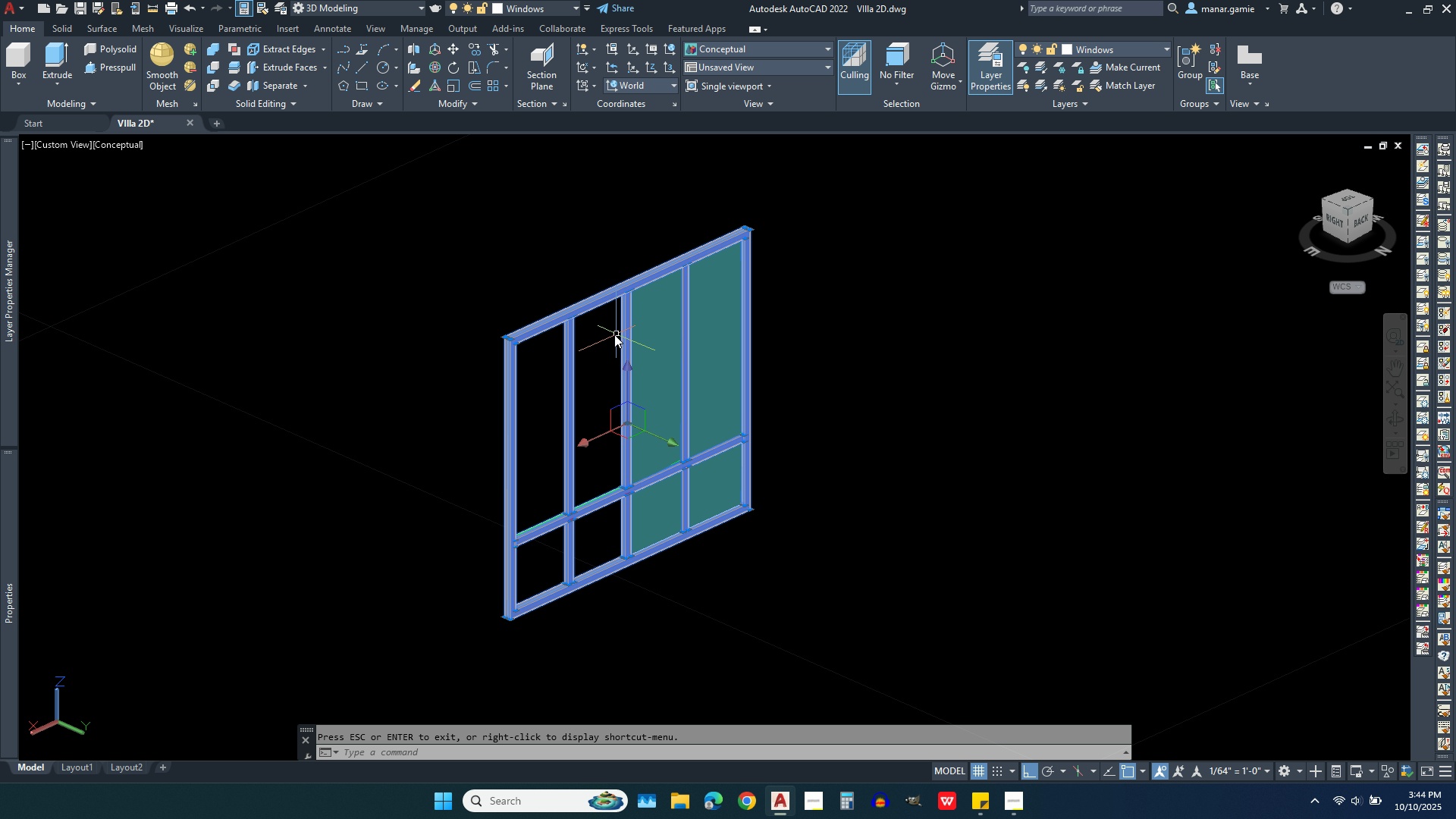 
scroll: coordinate [614, 334], scroll_direction: up, amount: 4.0
 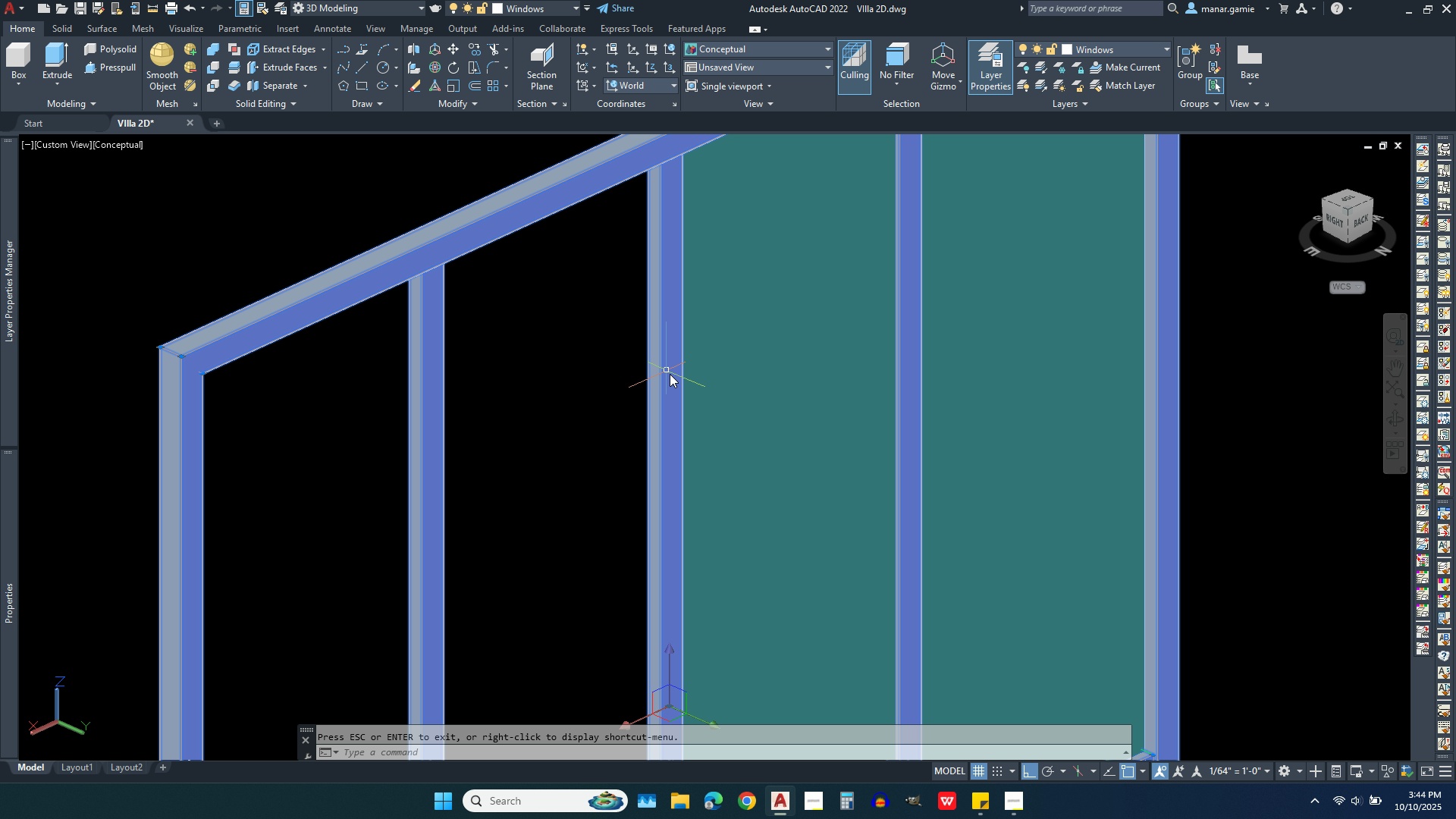 
scroll: coordinate [714, 363], scroll_direction: down, amount: 3.0
 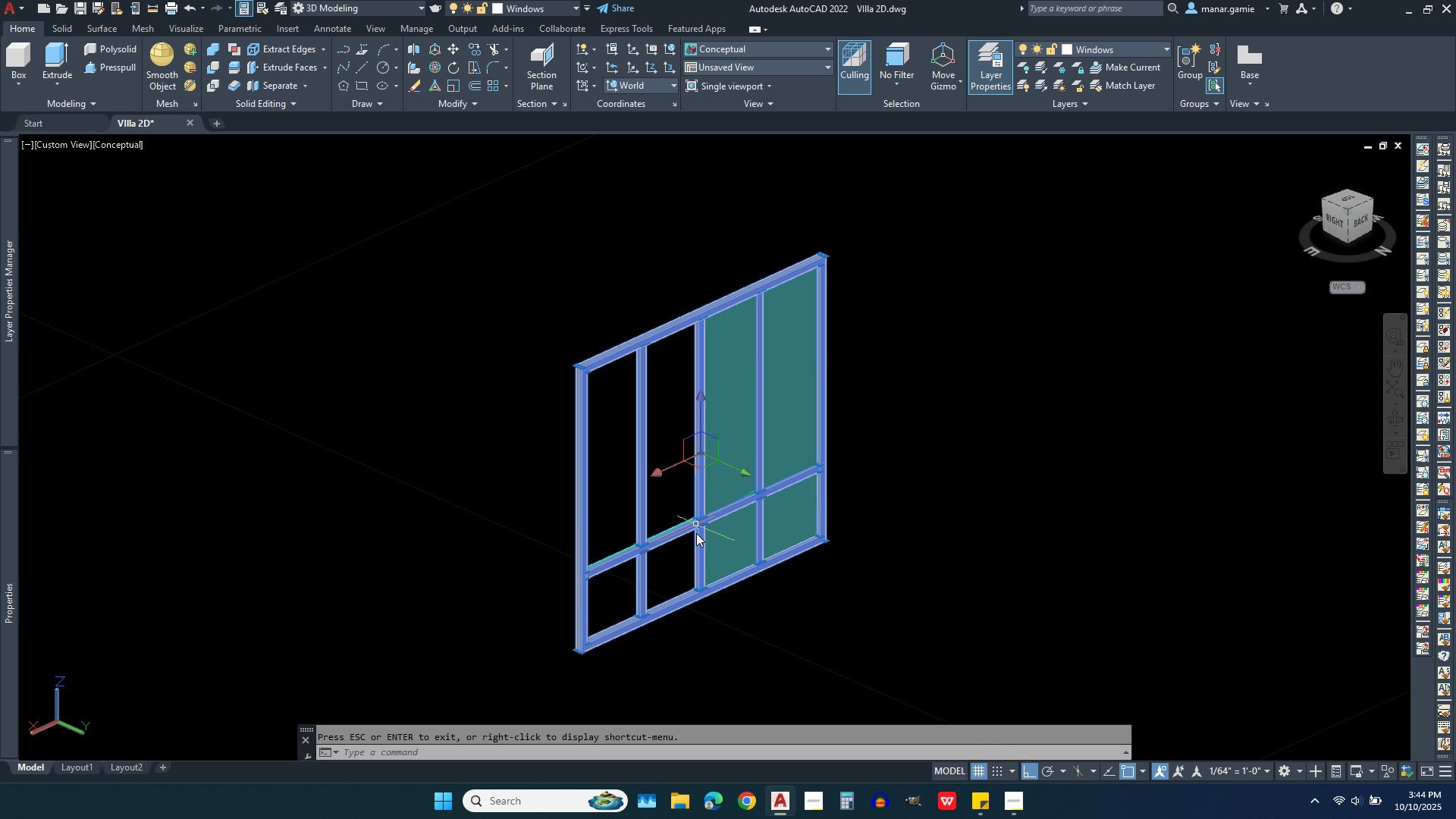 
scroll: coordinate [696, 549], scroll_direction: up, amount: 4.0
 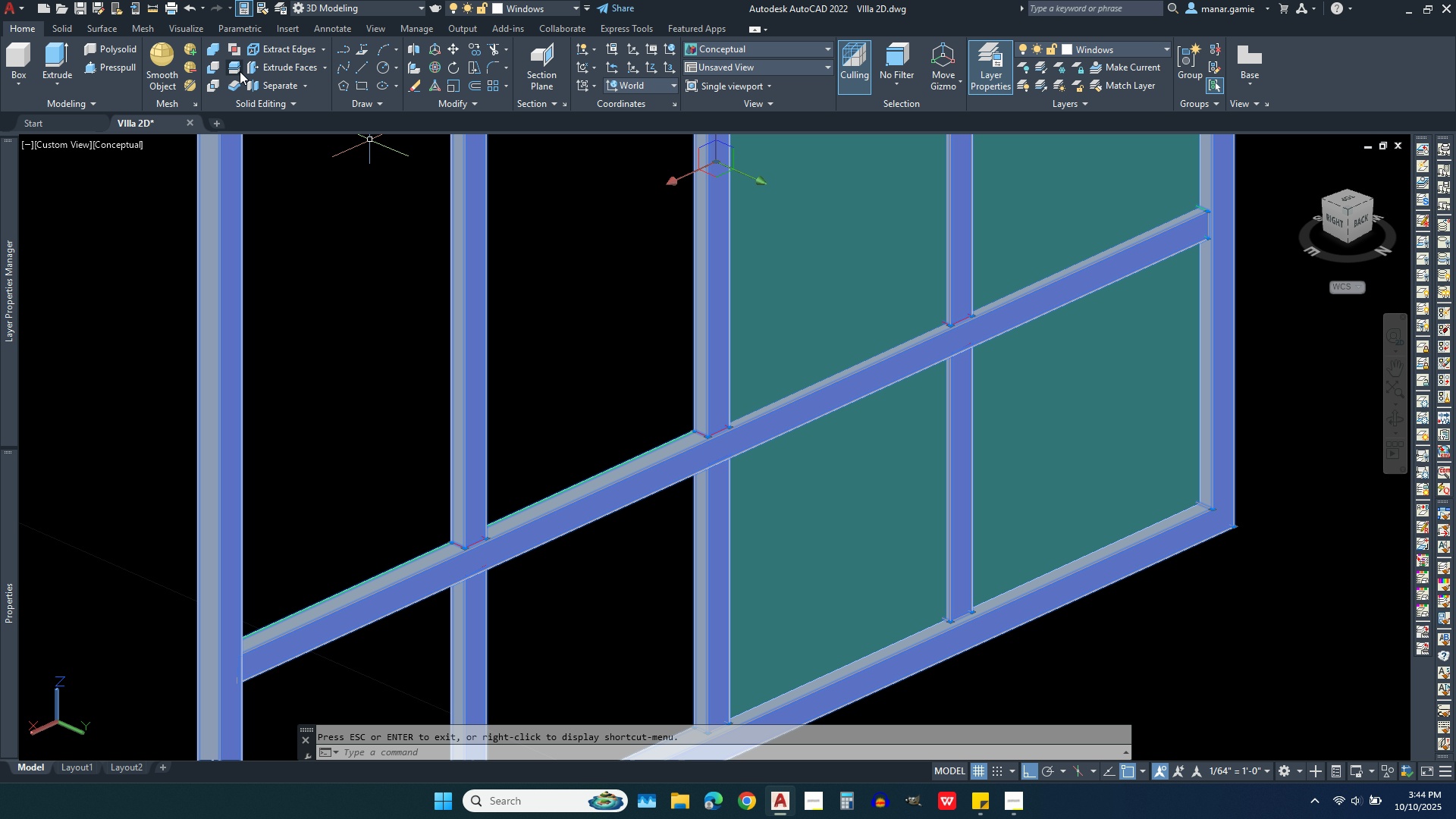 
left_click([232, 66])
 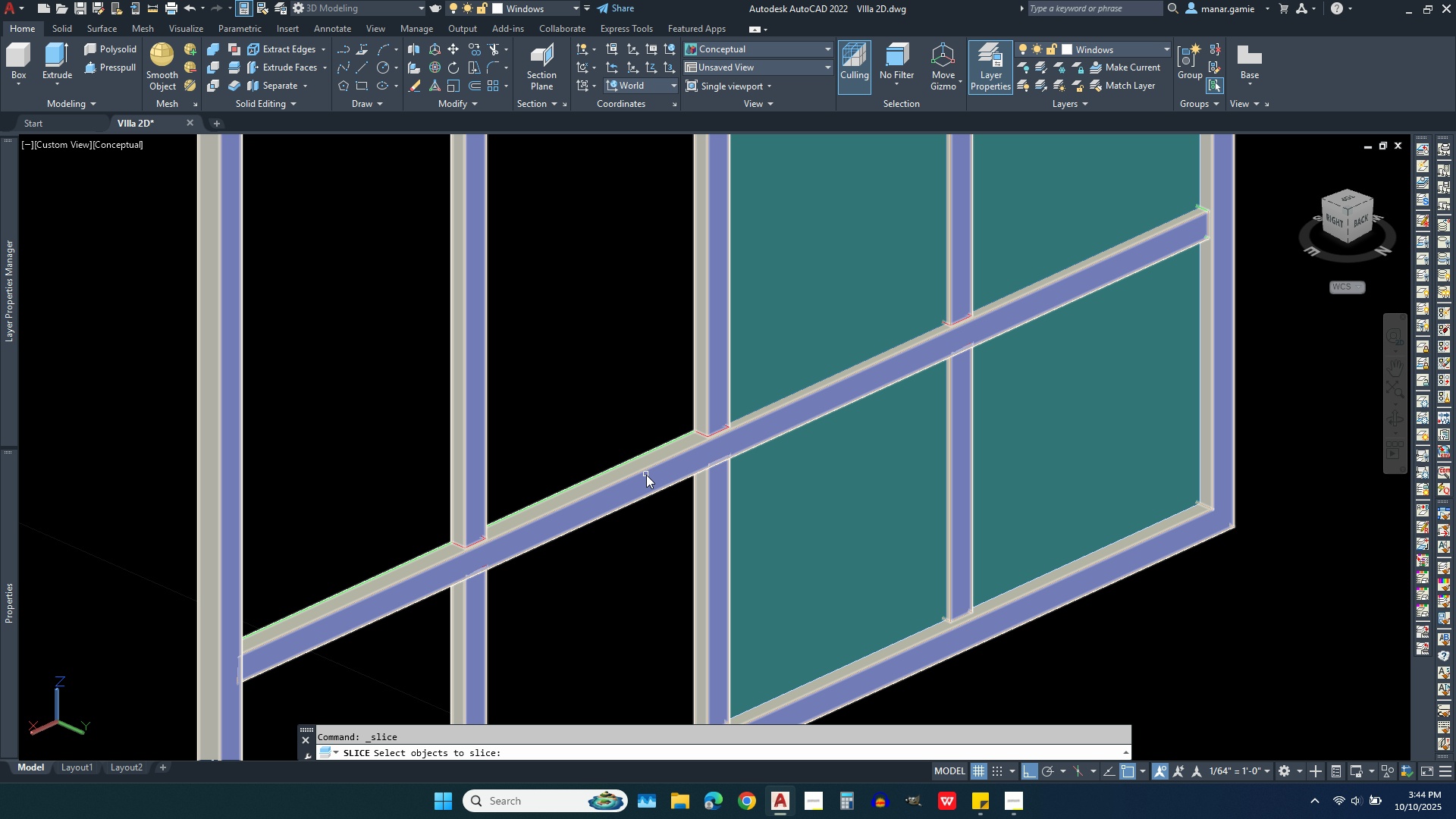 
left_click([646, 475])
 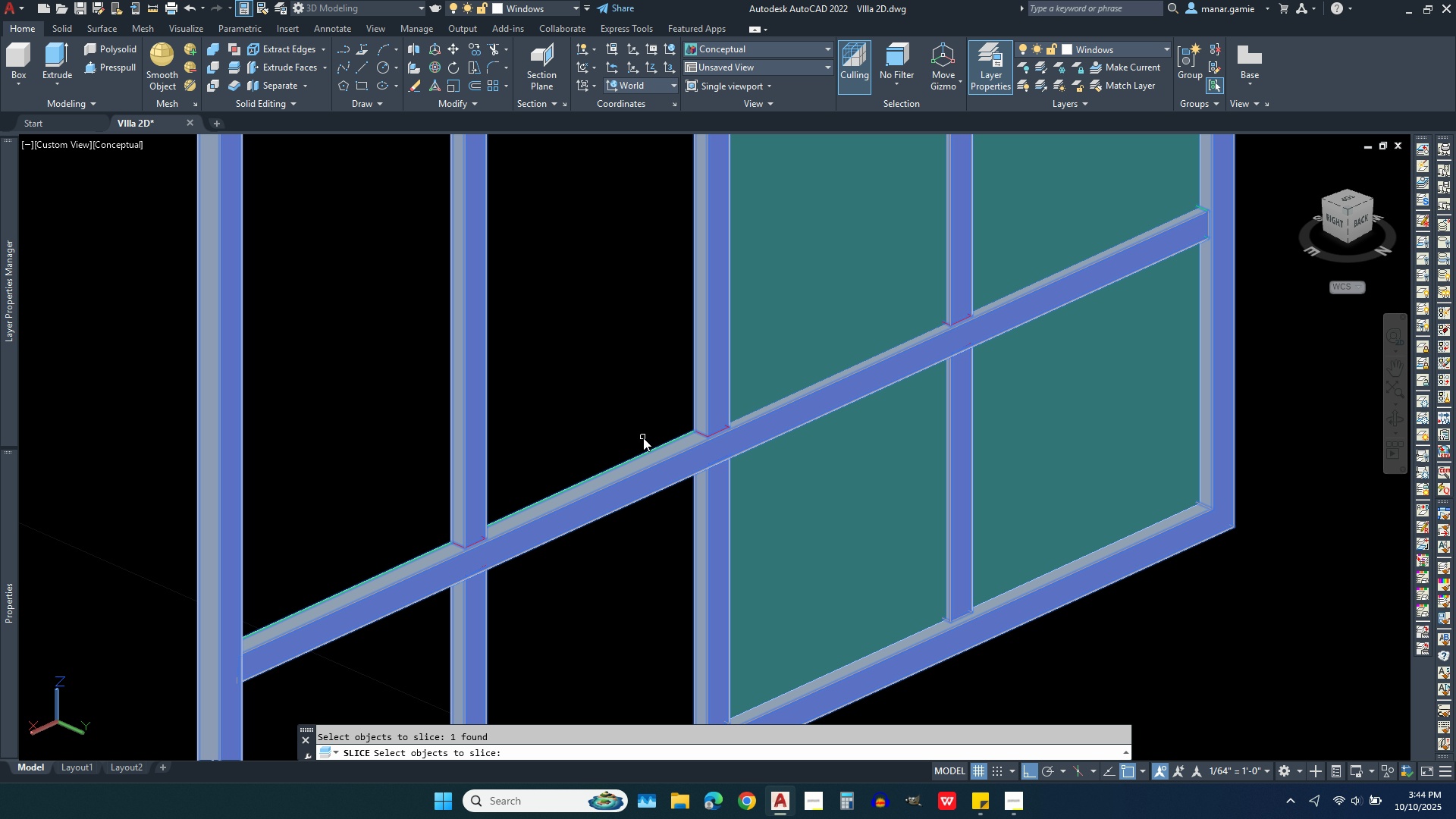 
right_click([641, 438])
 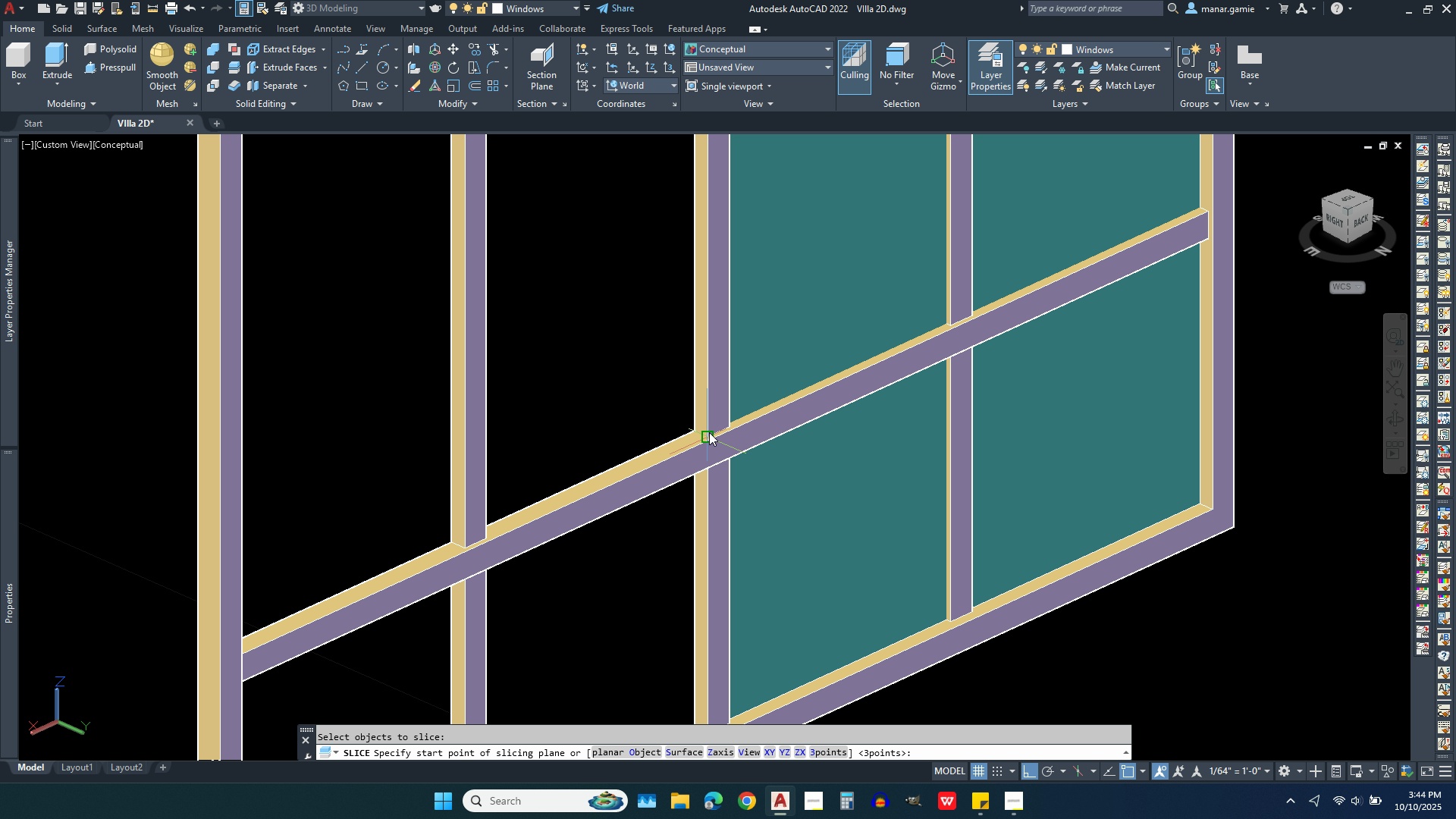 
left_click([709, 432])
 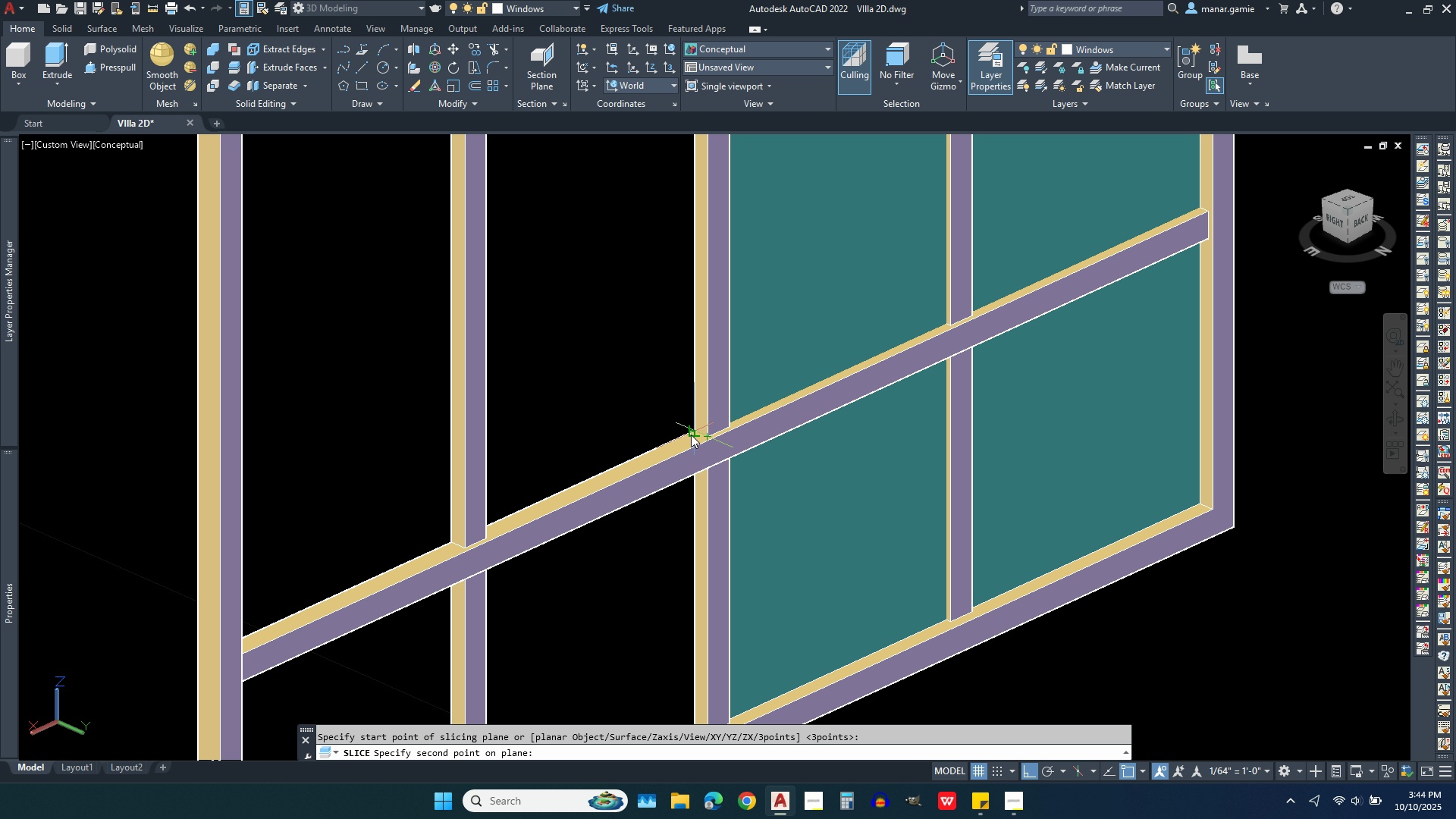 
left_click([691, 435])
 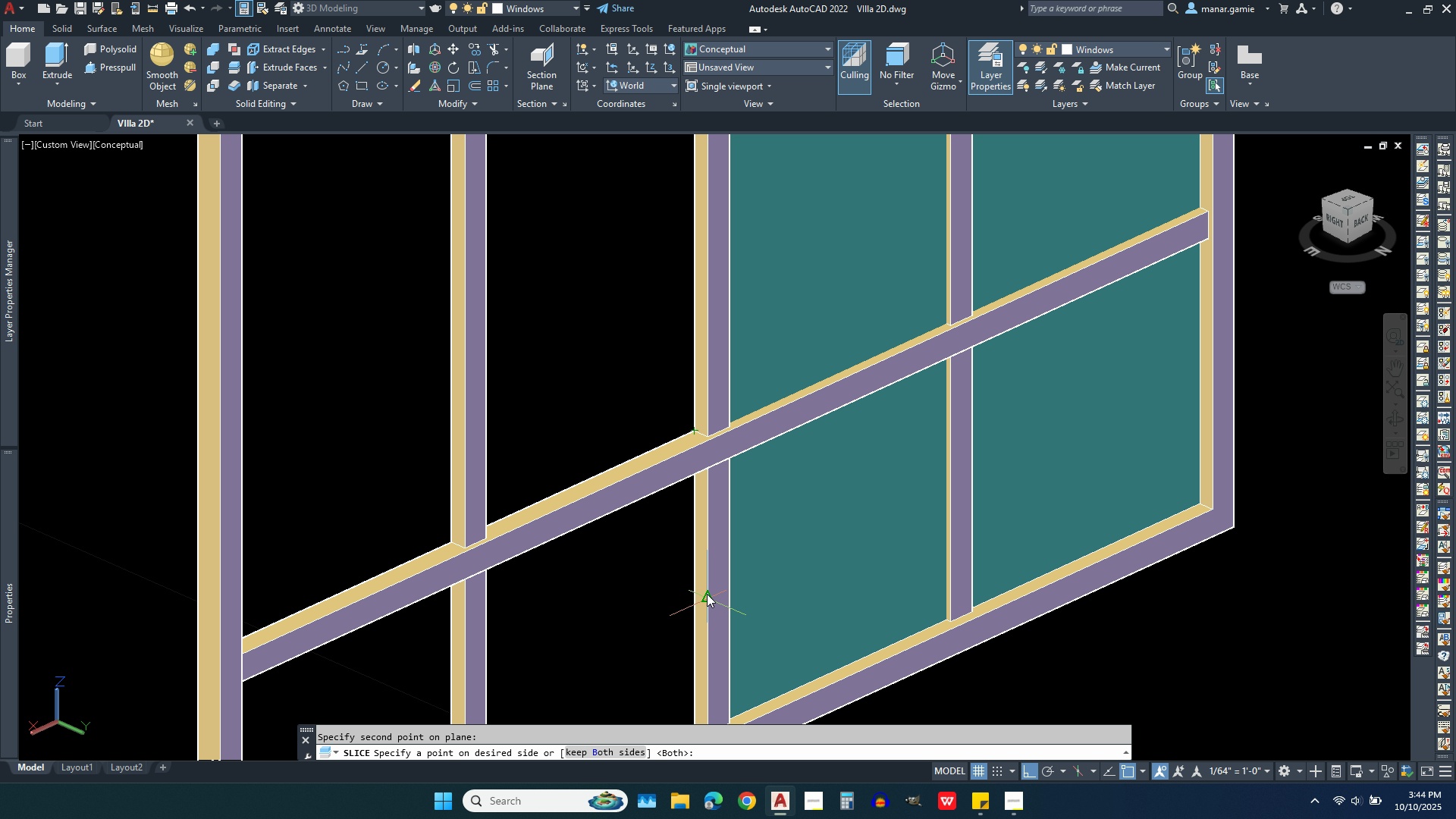 
left_click([709, 597])
 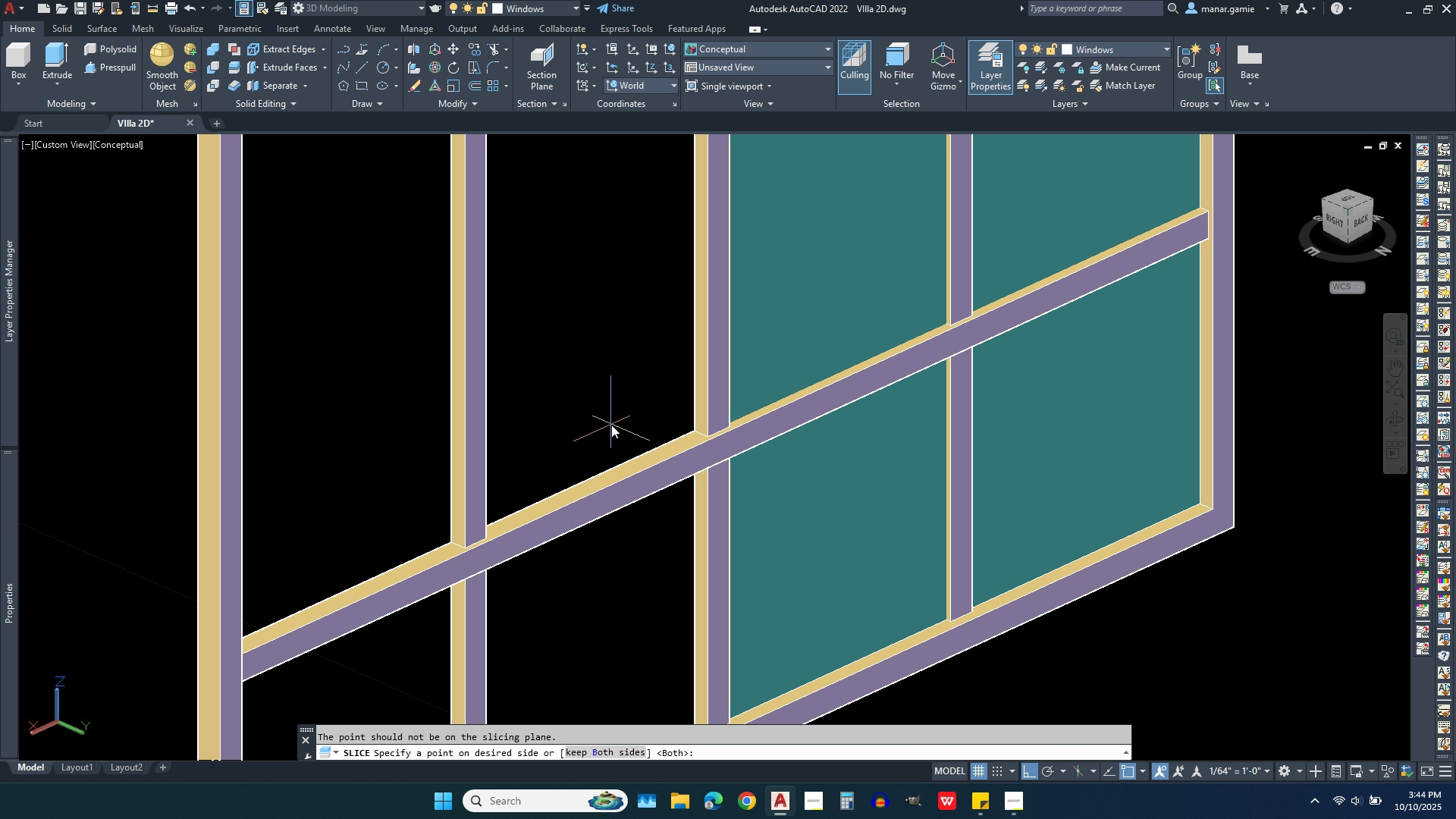 
right_click([611, 425])
 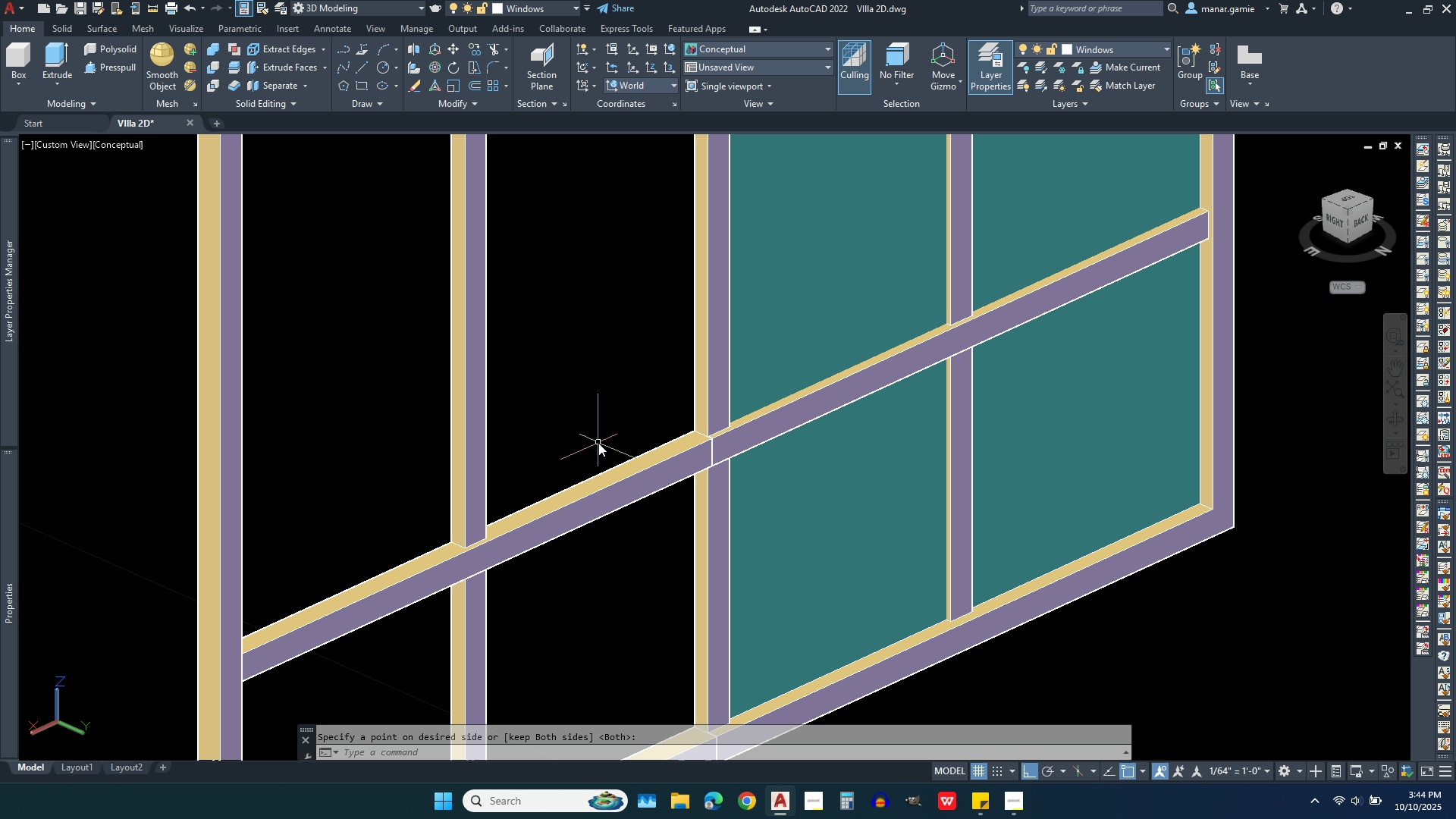 
scroll: coordinate [582, 414], scroll_direction: down, amount: 3.0
 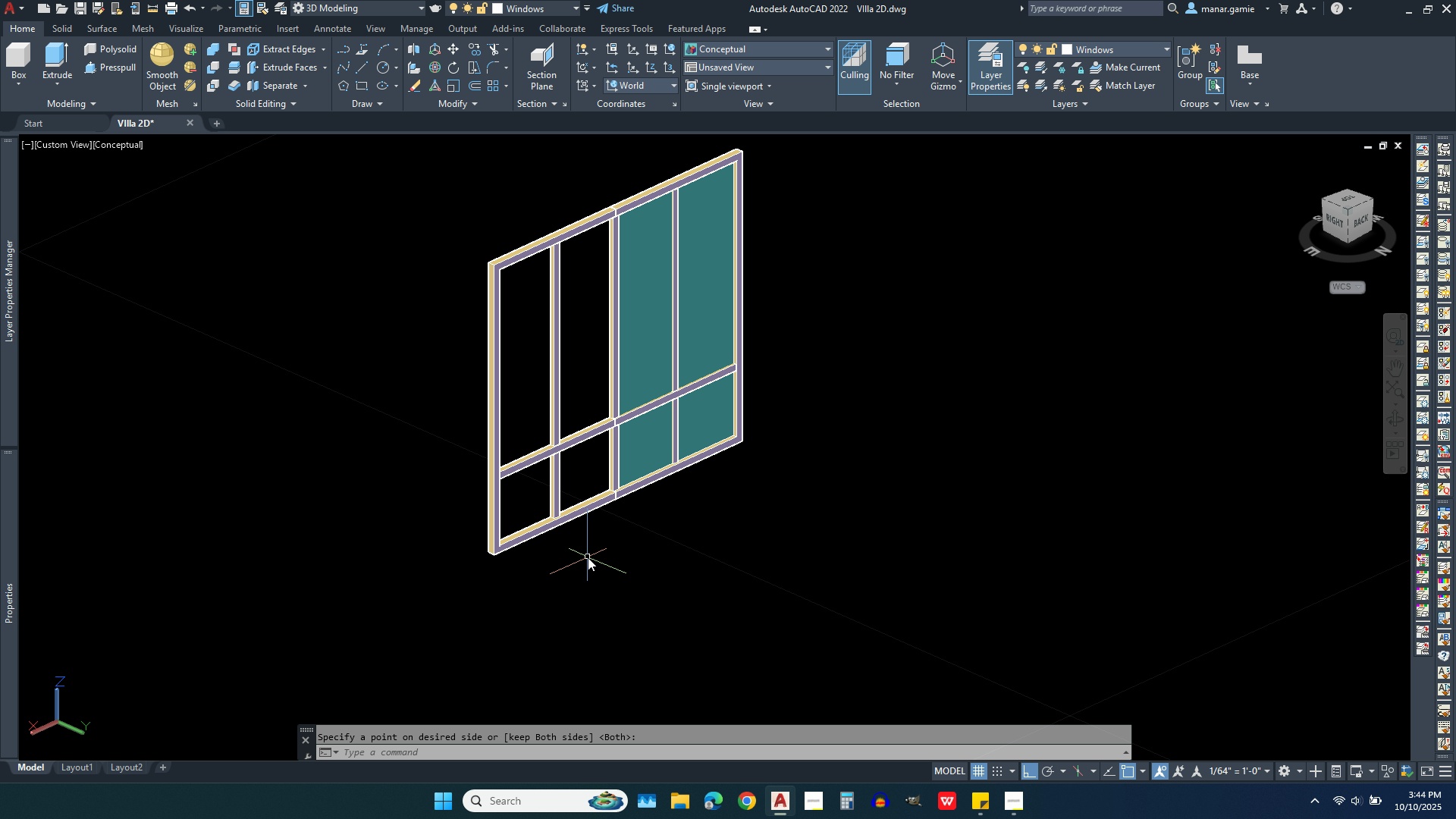 
left_click([582, 554])
 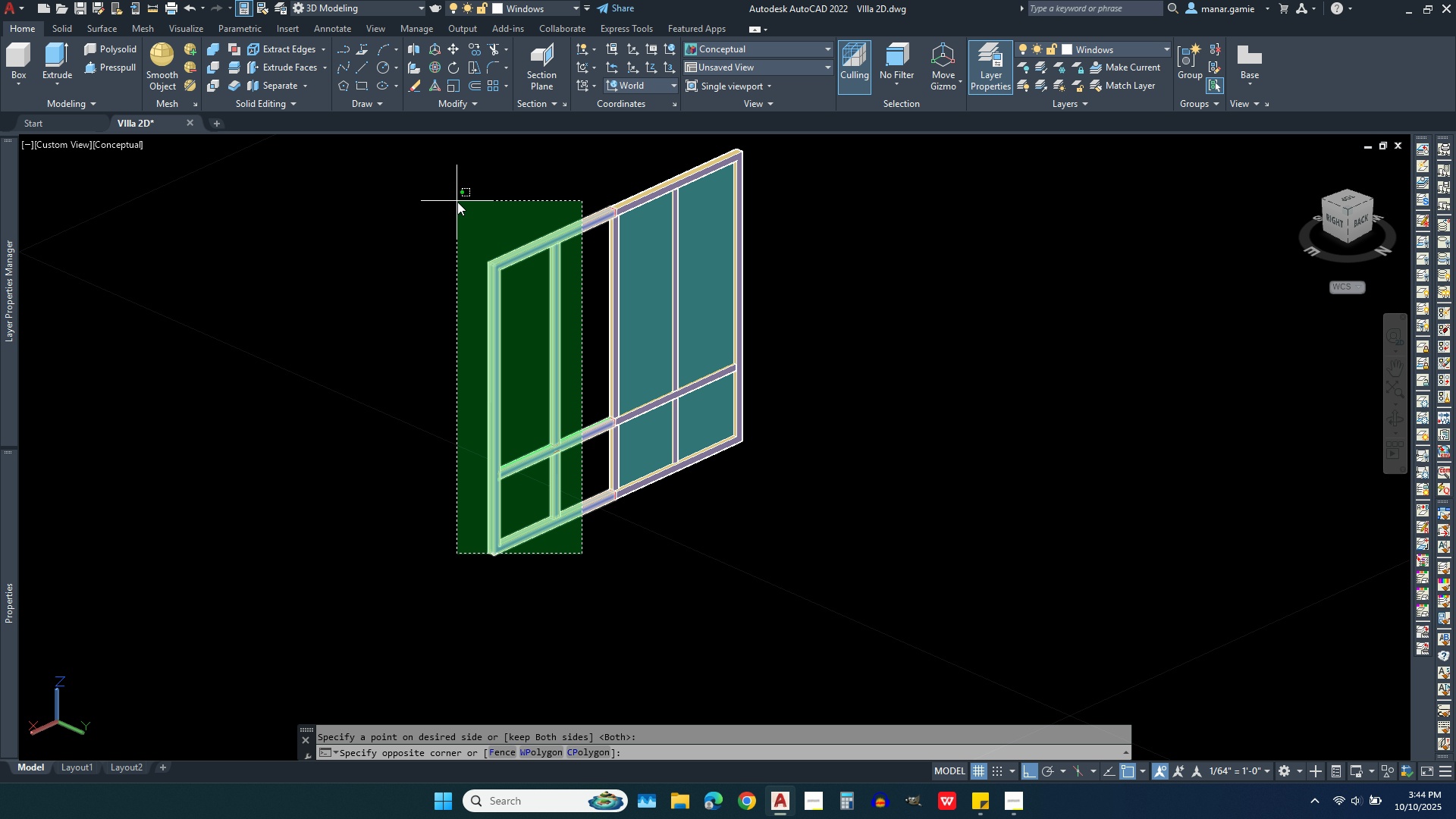 
left_click([452, 193])
 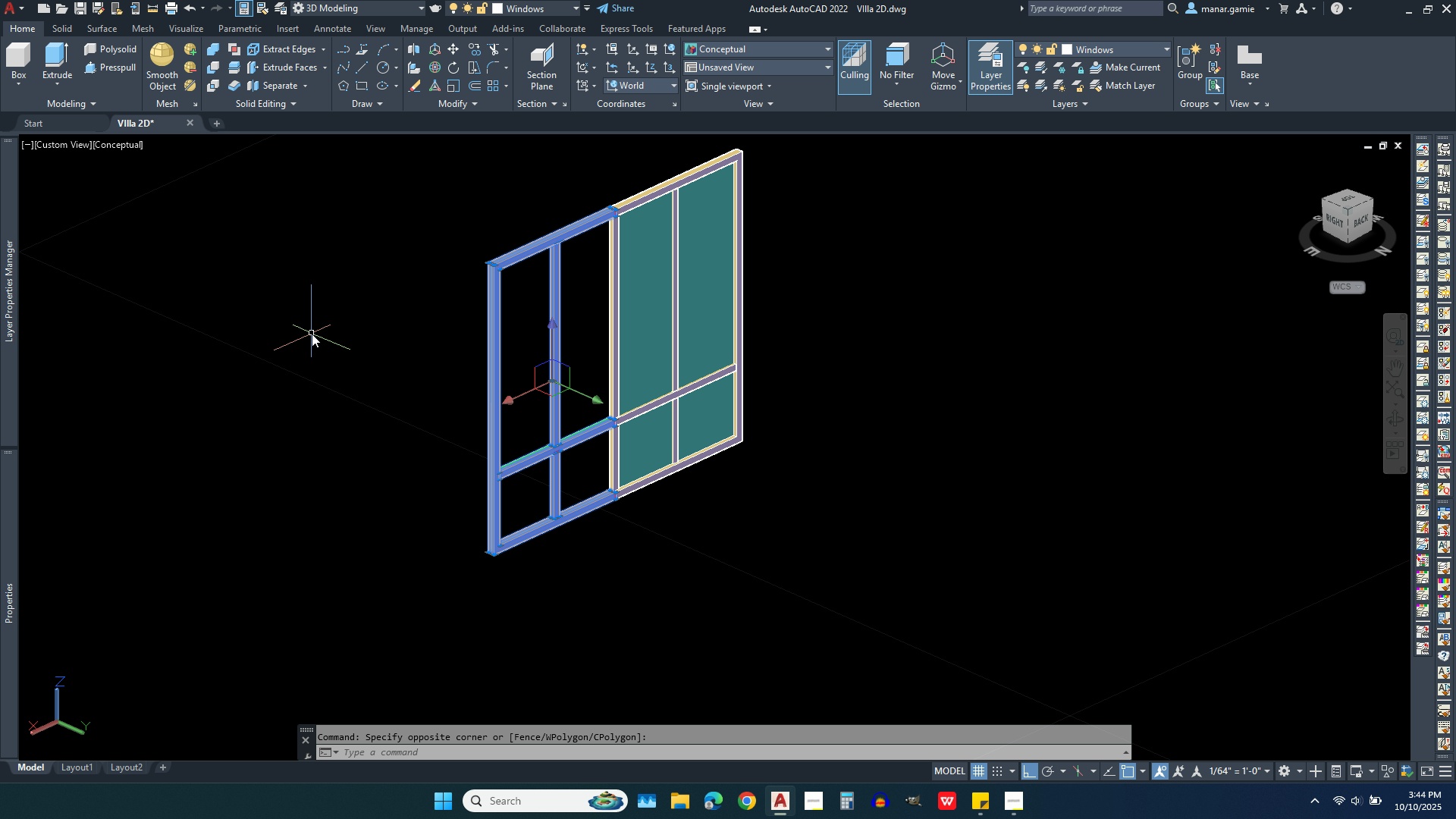 
key(Delete)
 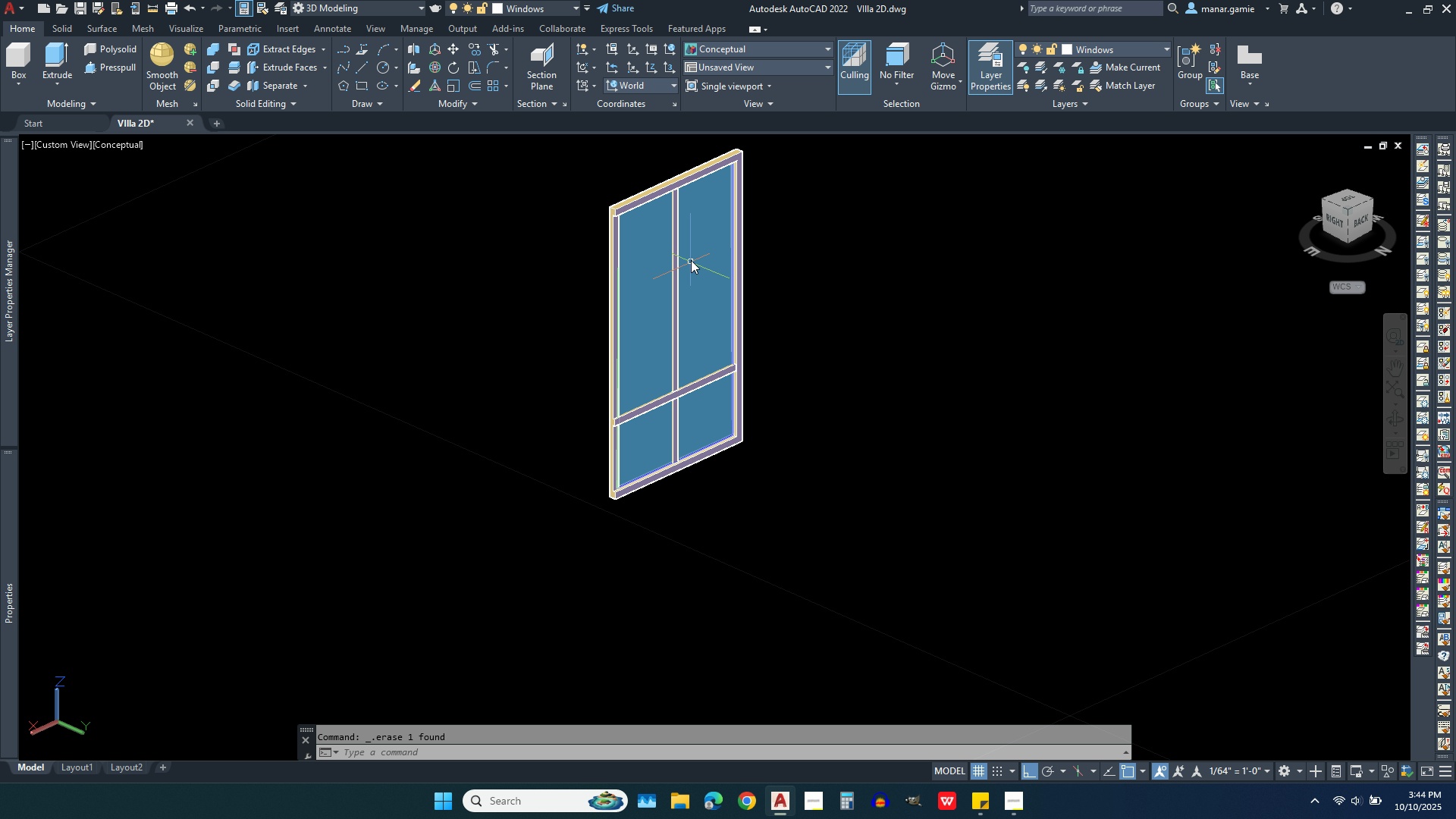 
scroll: coordinate [691, 246], scroll_direction: up, amount: 2.0
 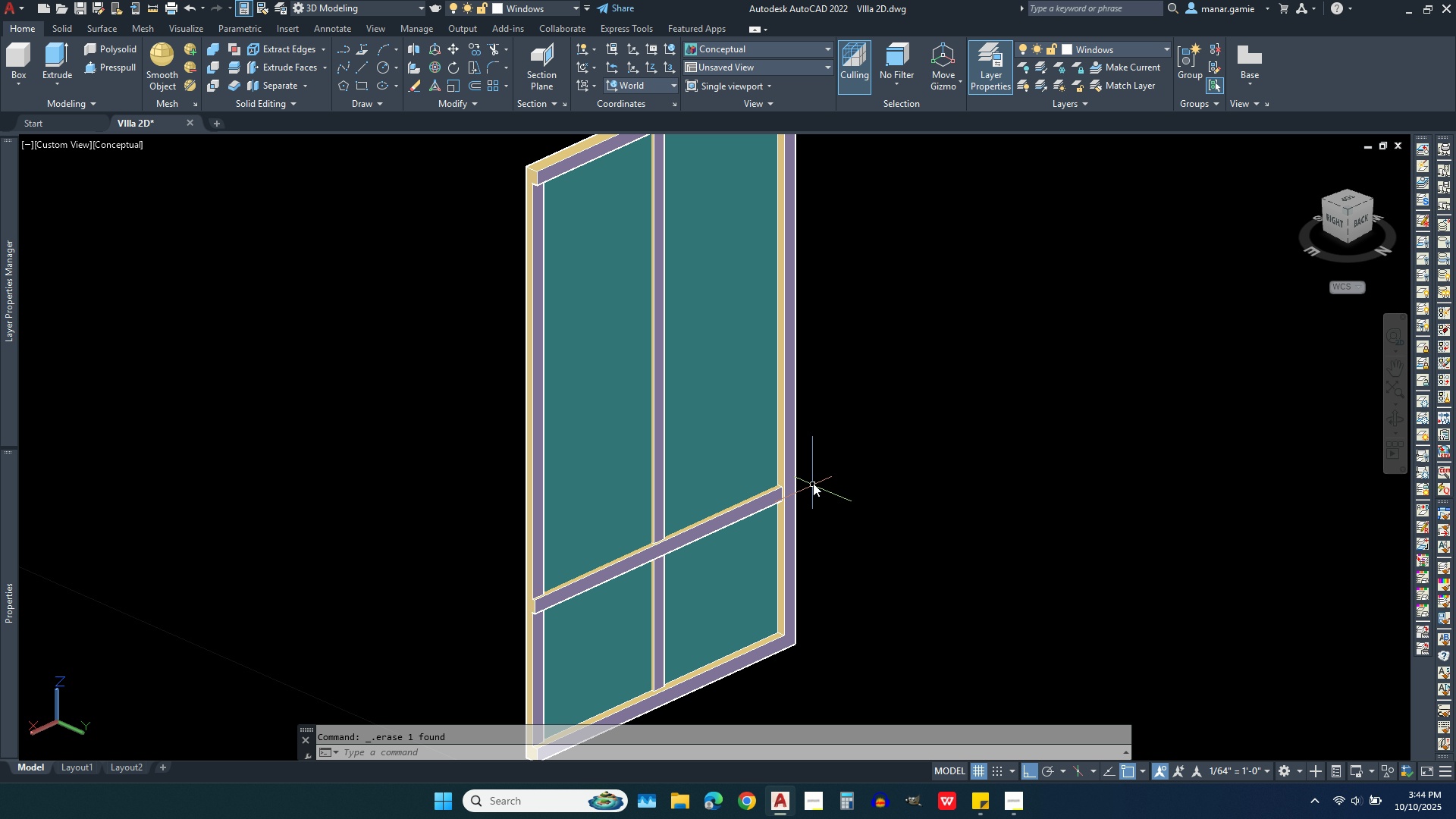 
wait(9.73)
 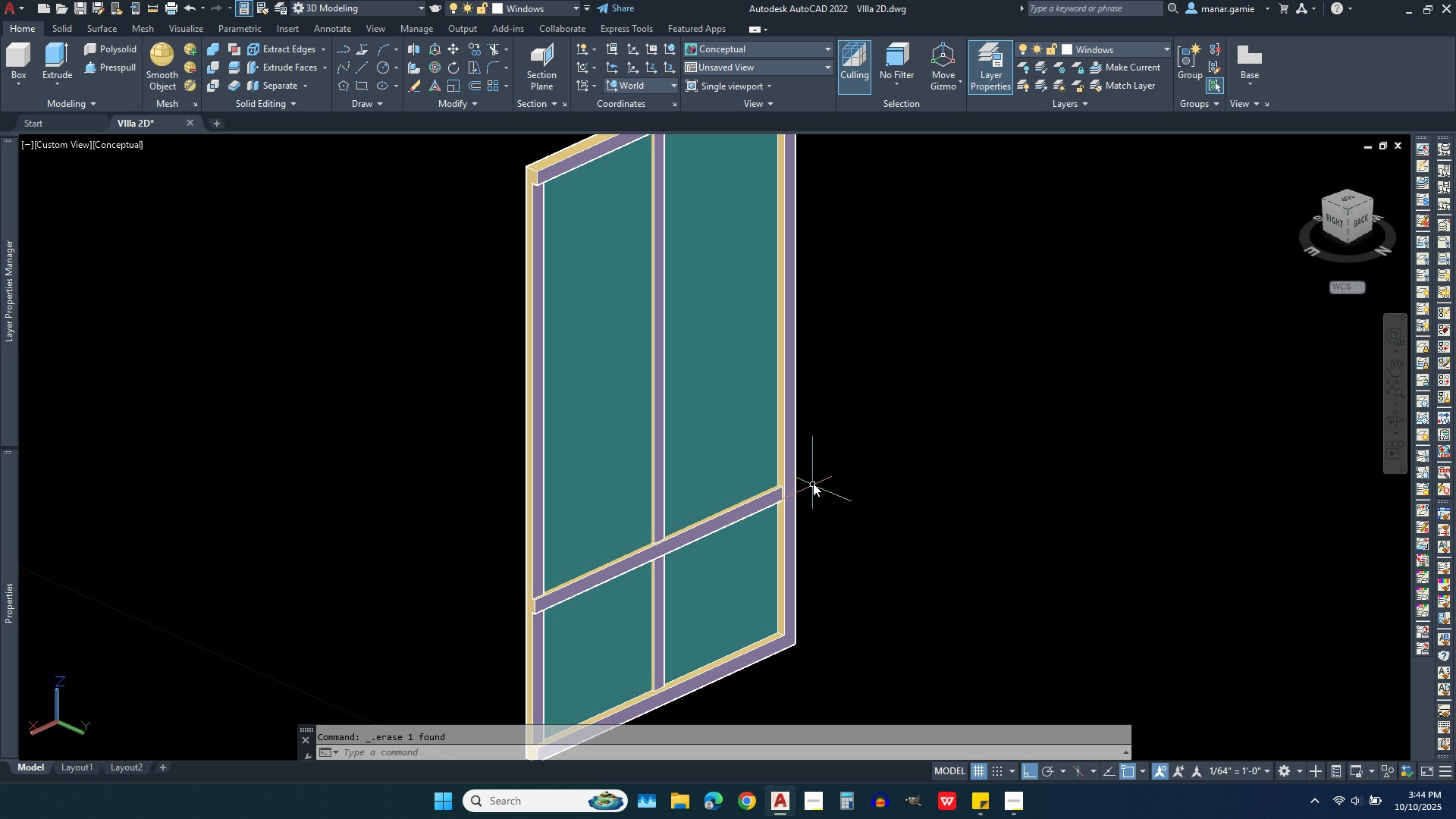 
left_click([274, 66])
 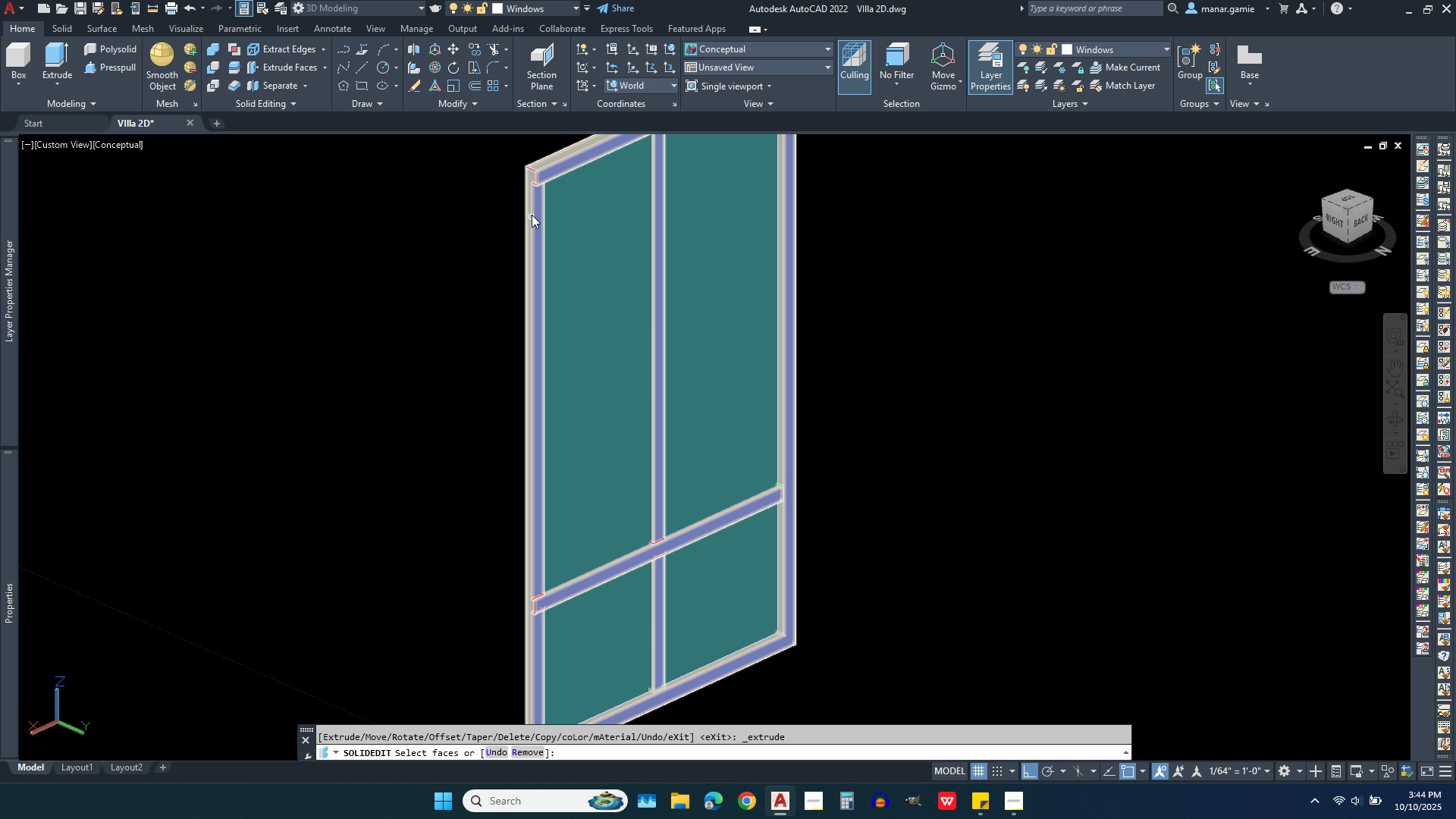 
scroll: coordinate [526, 186], scroll_direction: up, amount: 4.0
 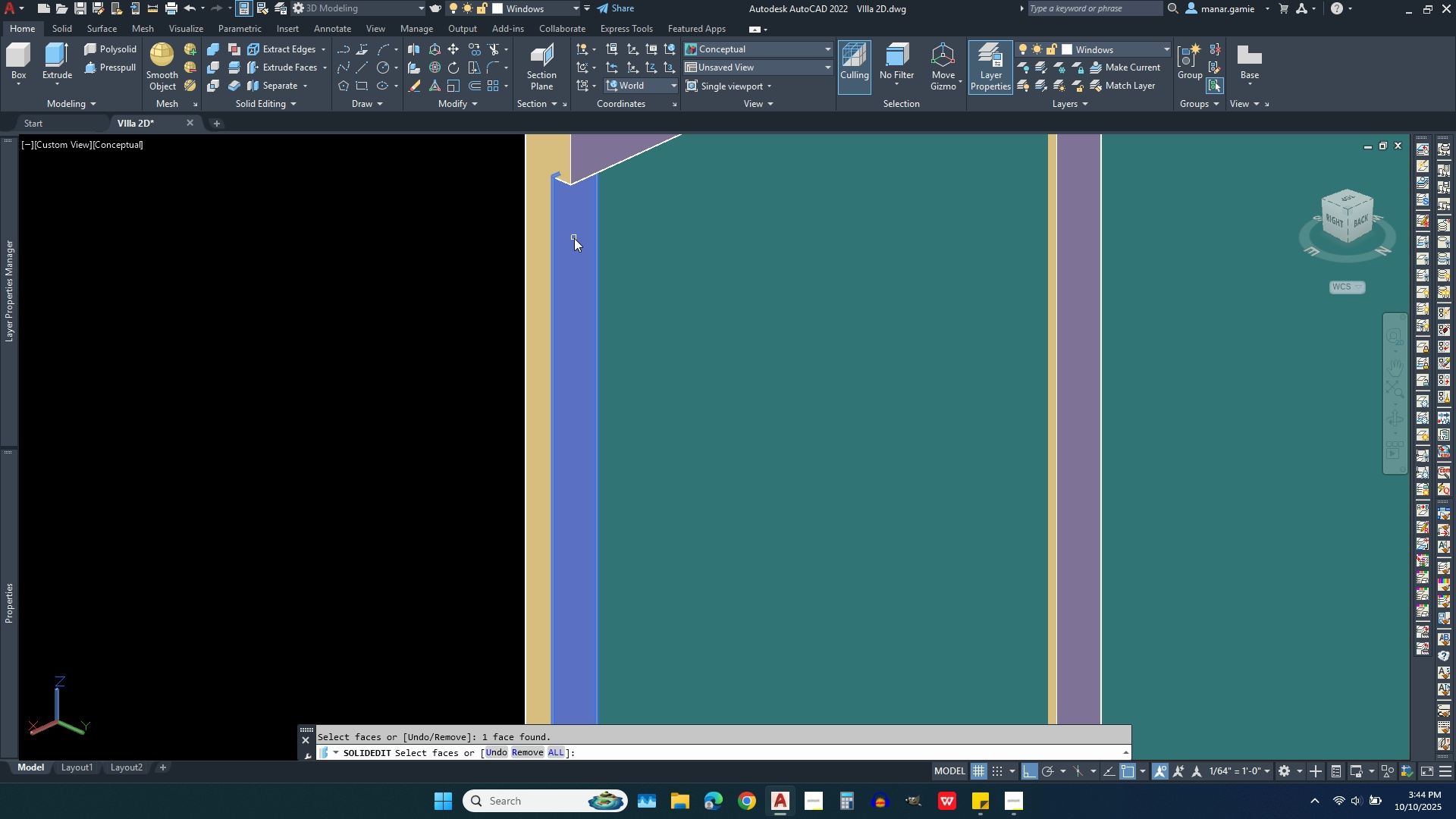 
left_click([574, 238])
 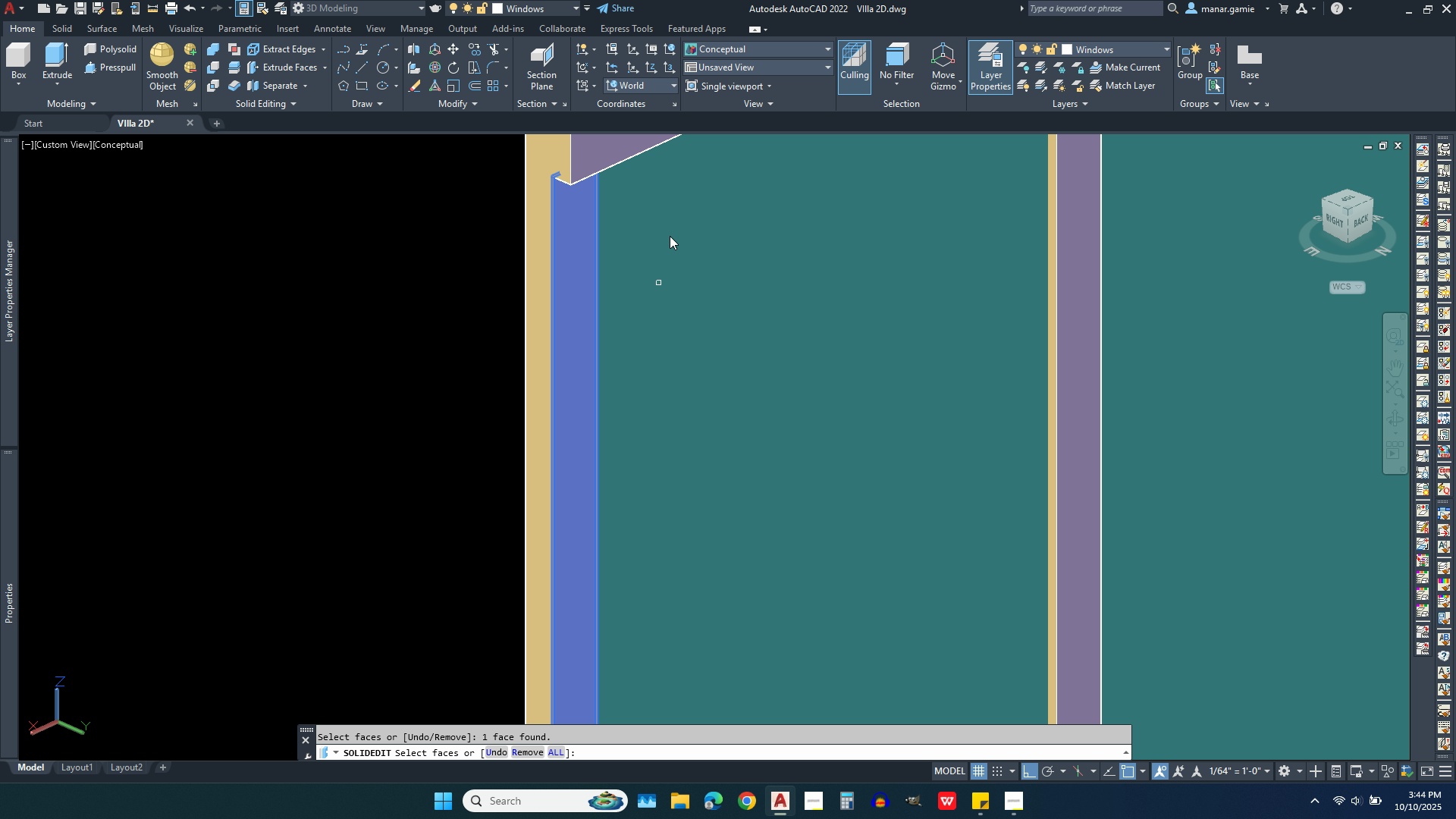 
scroll: coordinate [646, 172], scroll_direction: down, amount: 4.0
 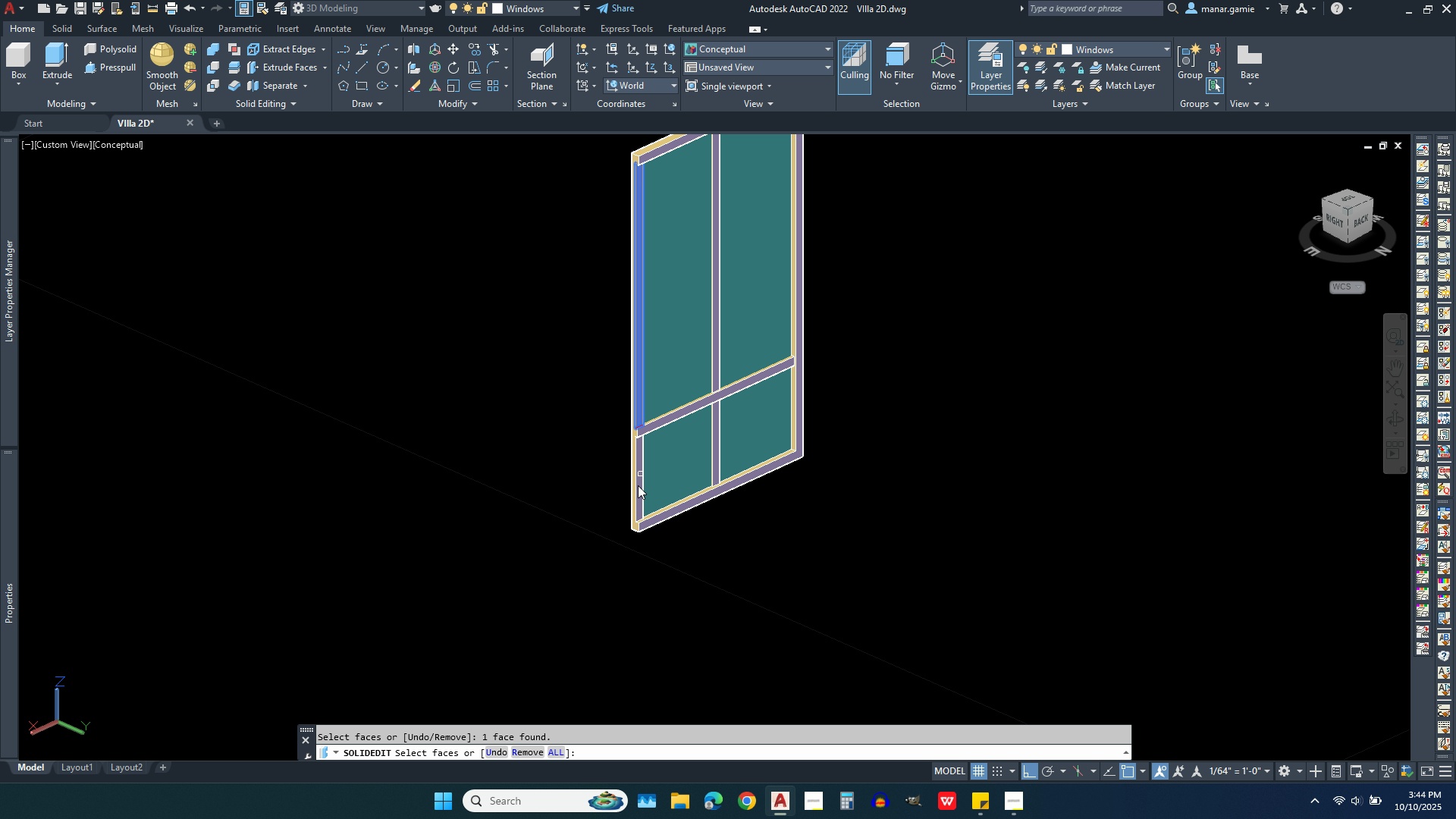 
scroll: coordinate [638, 498], scroll_direction: up, amount: 4.0
 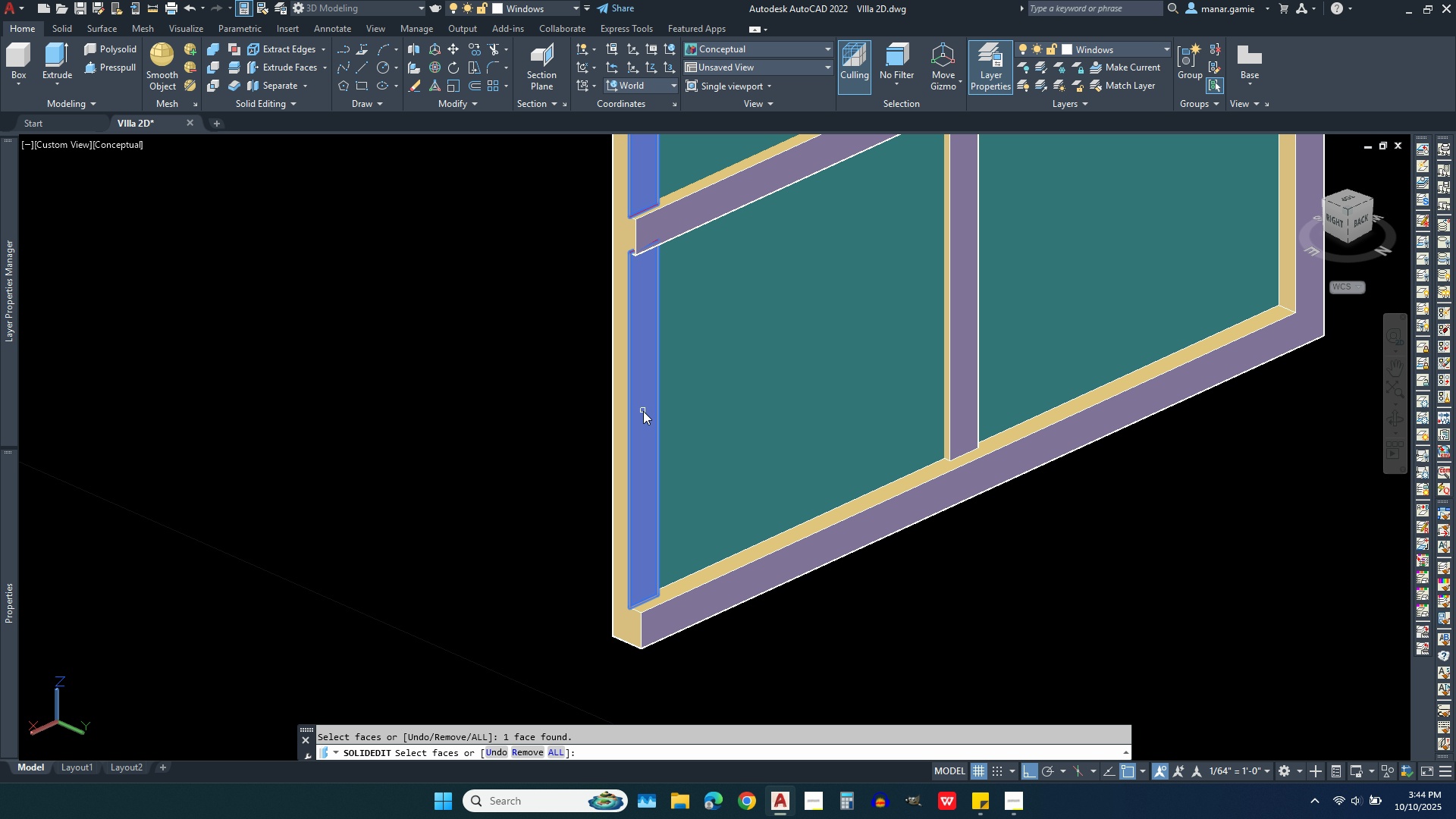 
left_click([643, 411])
 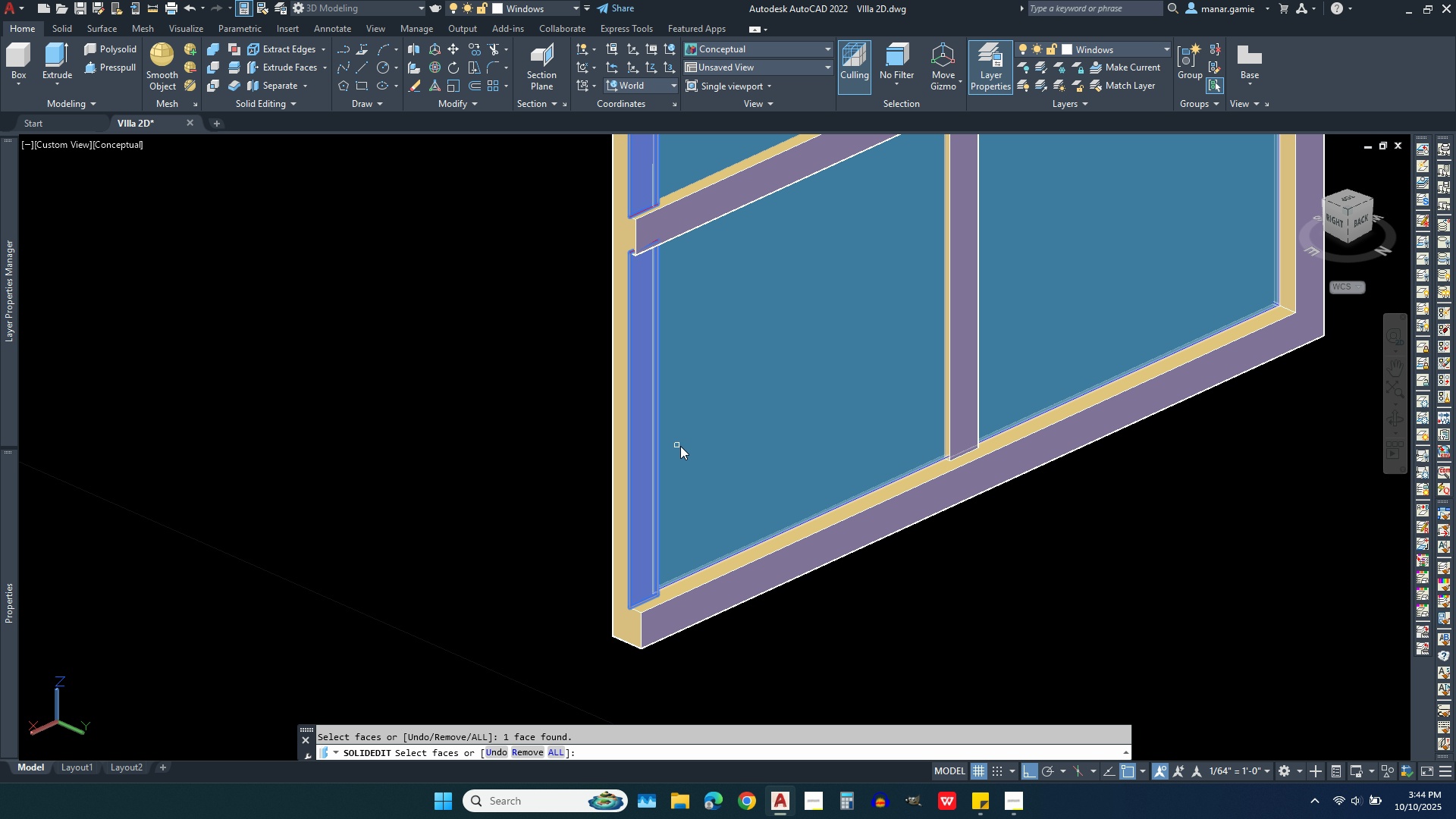 
right_click([682, 446])
 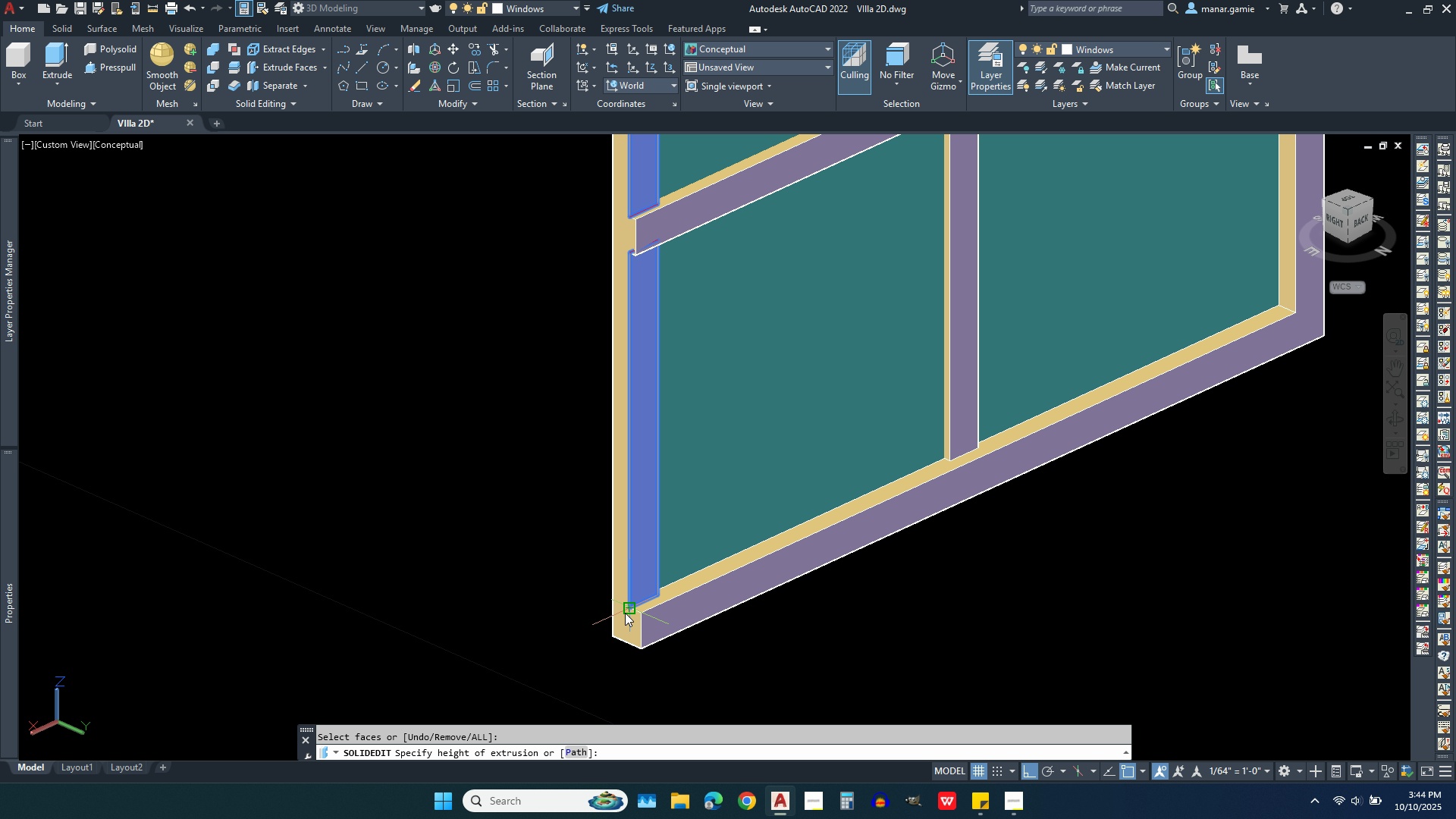 
left_click([625, 613])
 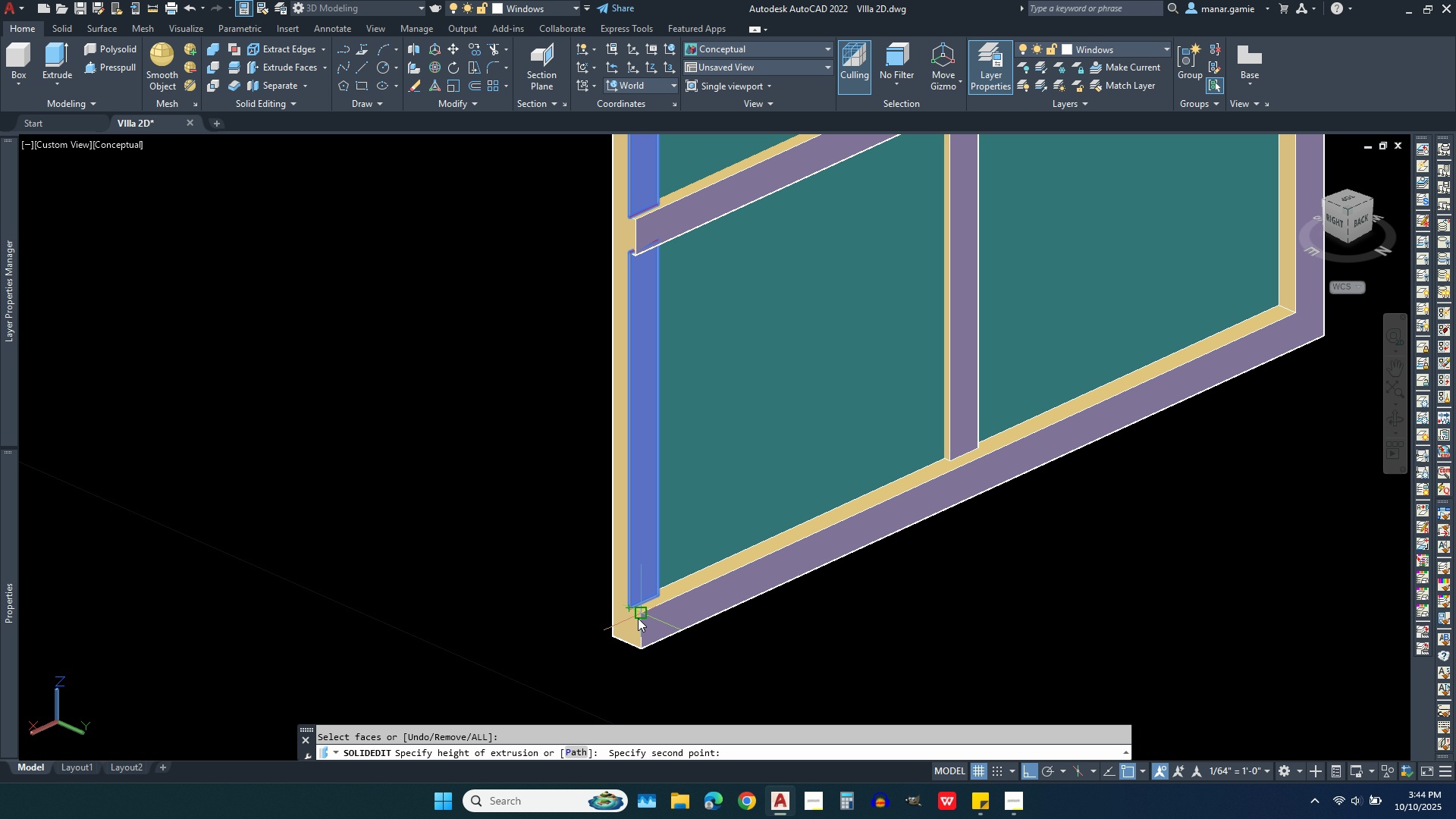 
left_click([638, 618])
 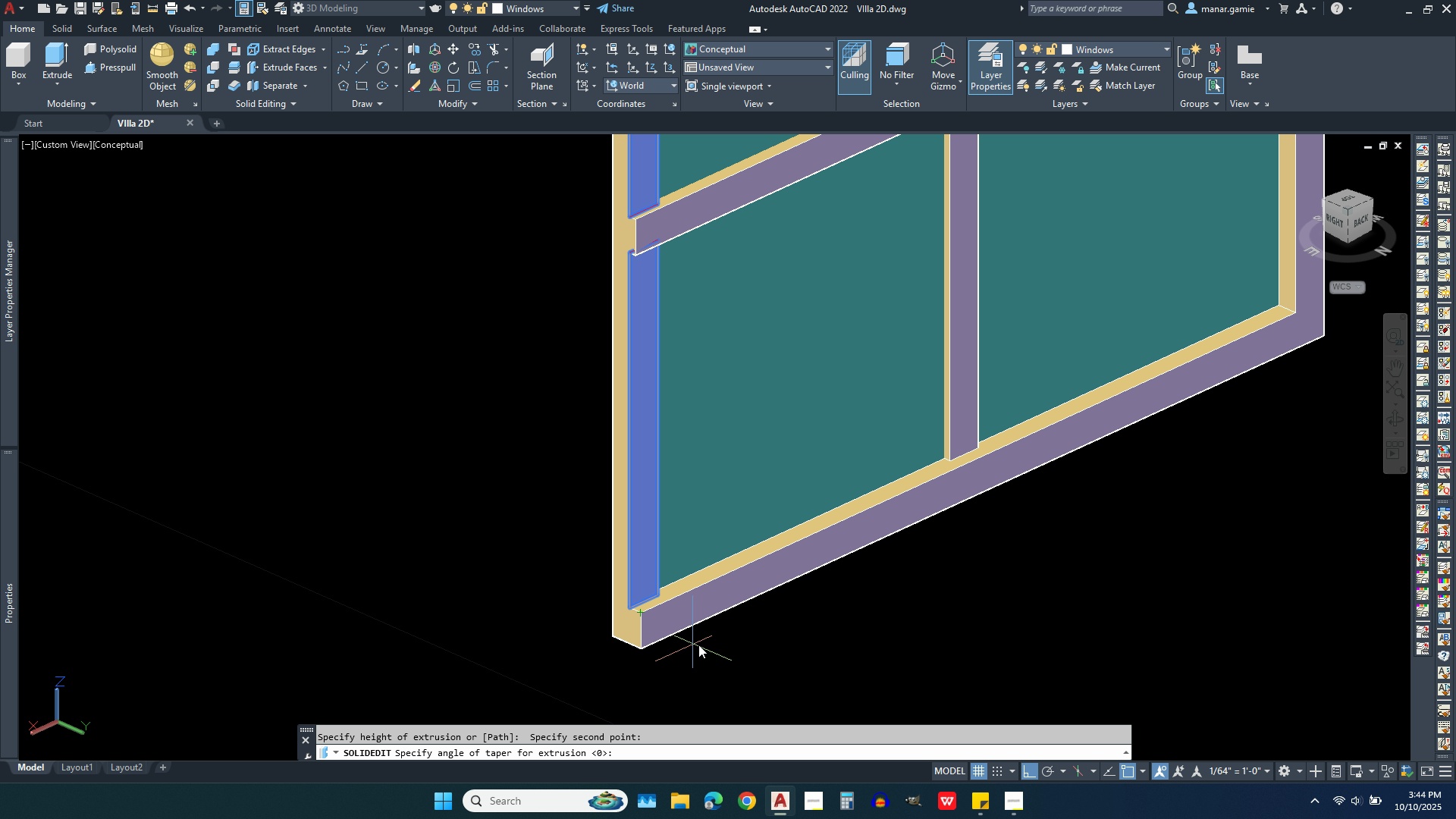 
right_click([707, 642])
 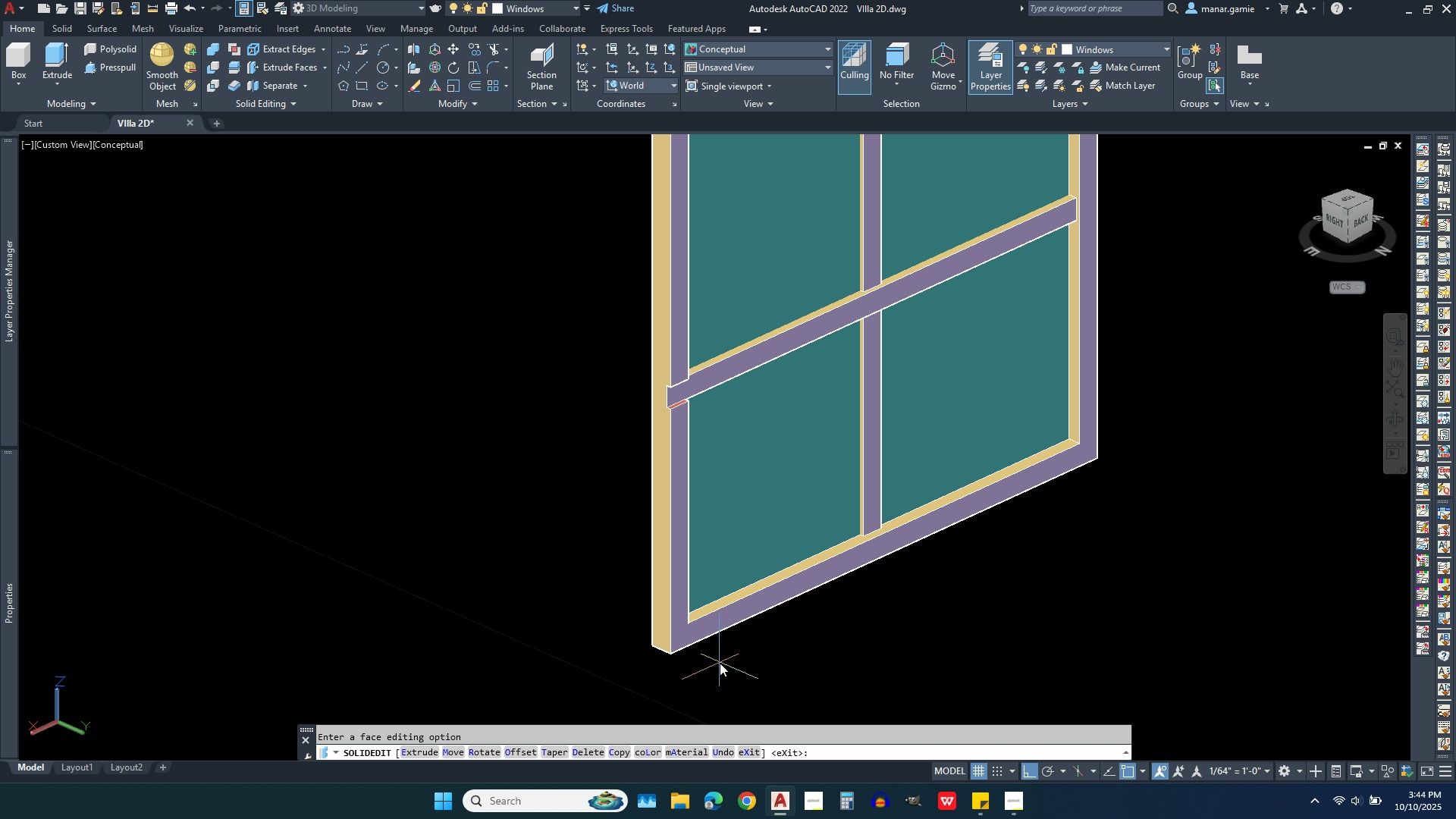 
scroll: coordinate [720, 663], scroll_direction: down, amount: 1.0
 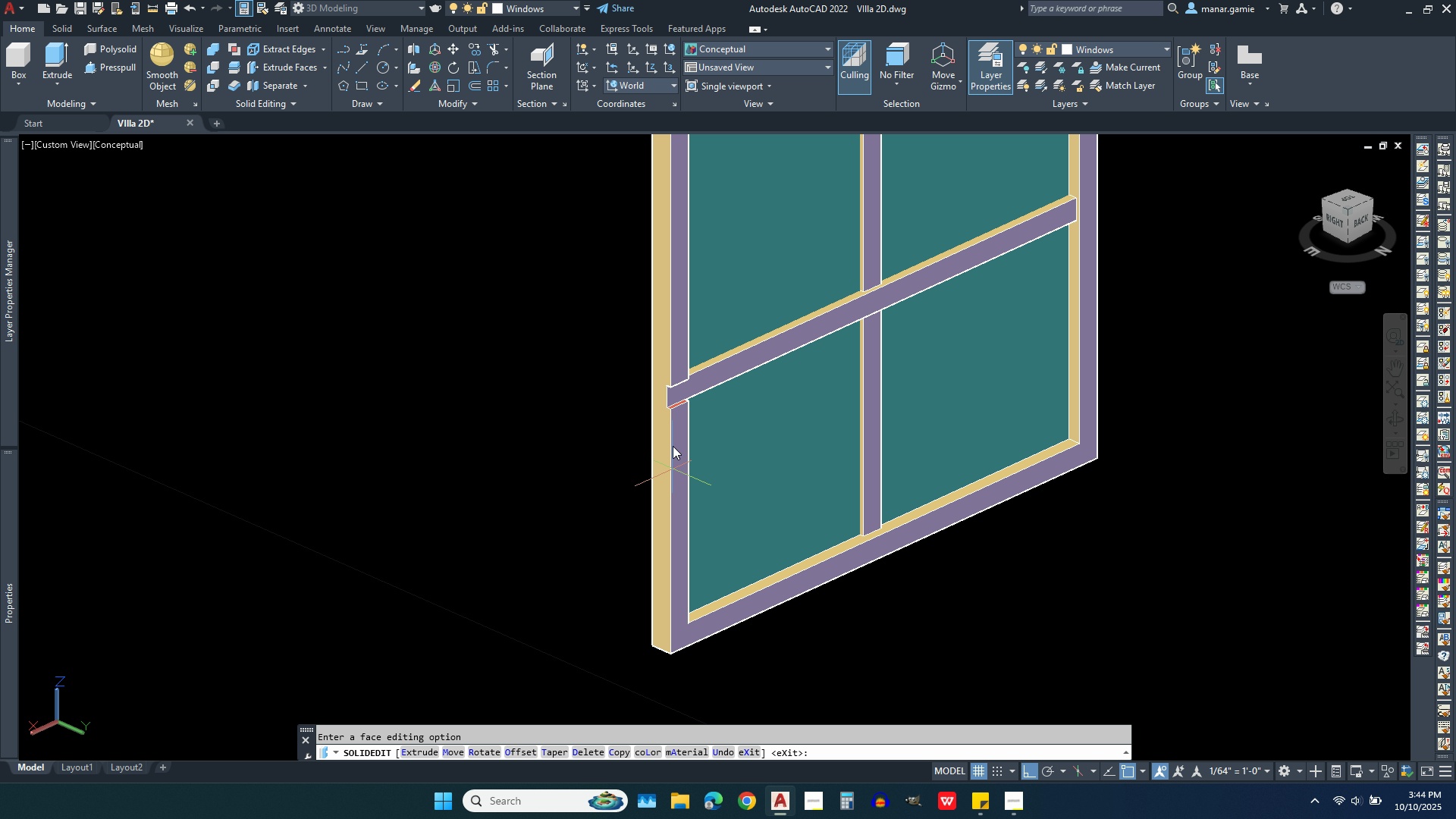 
scroll: coordinate [667, 414], scroll_direction: up, amount: 3.0
 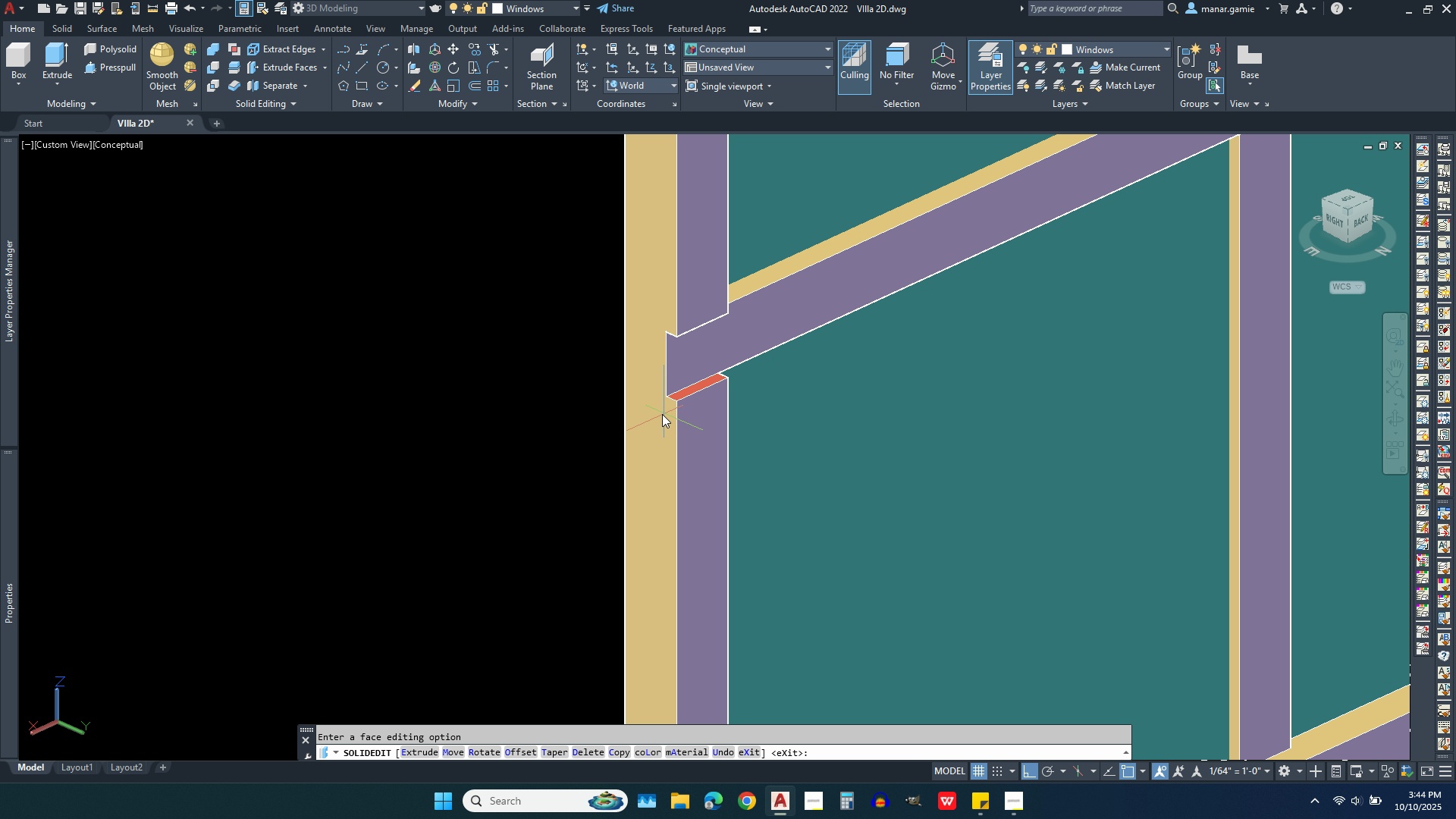 
scroll: coordinate [582, 422], scroll_direction: down, amount: 3.0
 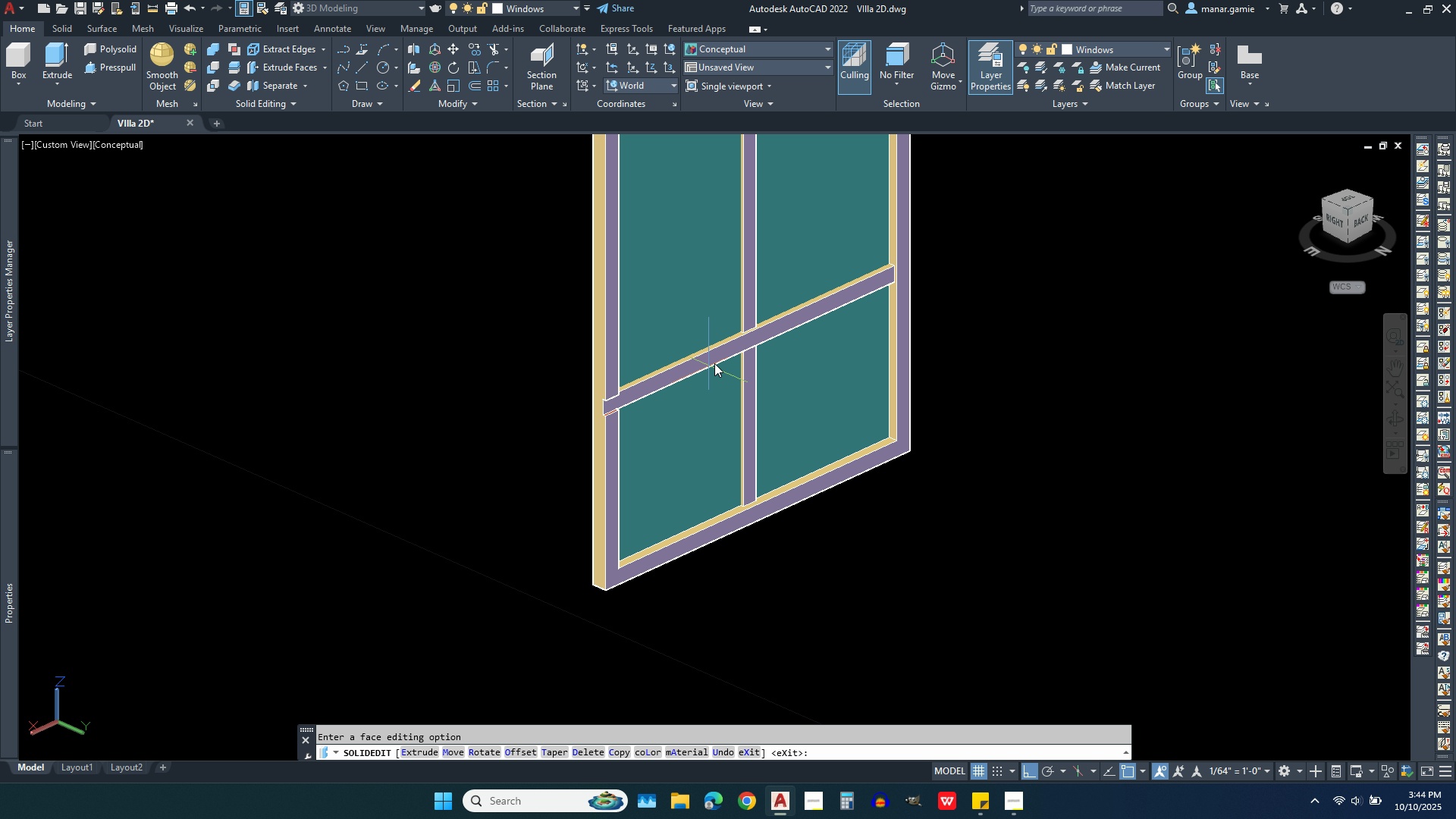 
scroll: coordinate [717, 361], scroll_direction: up, amount: 2.0
 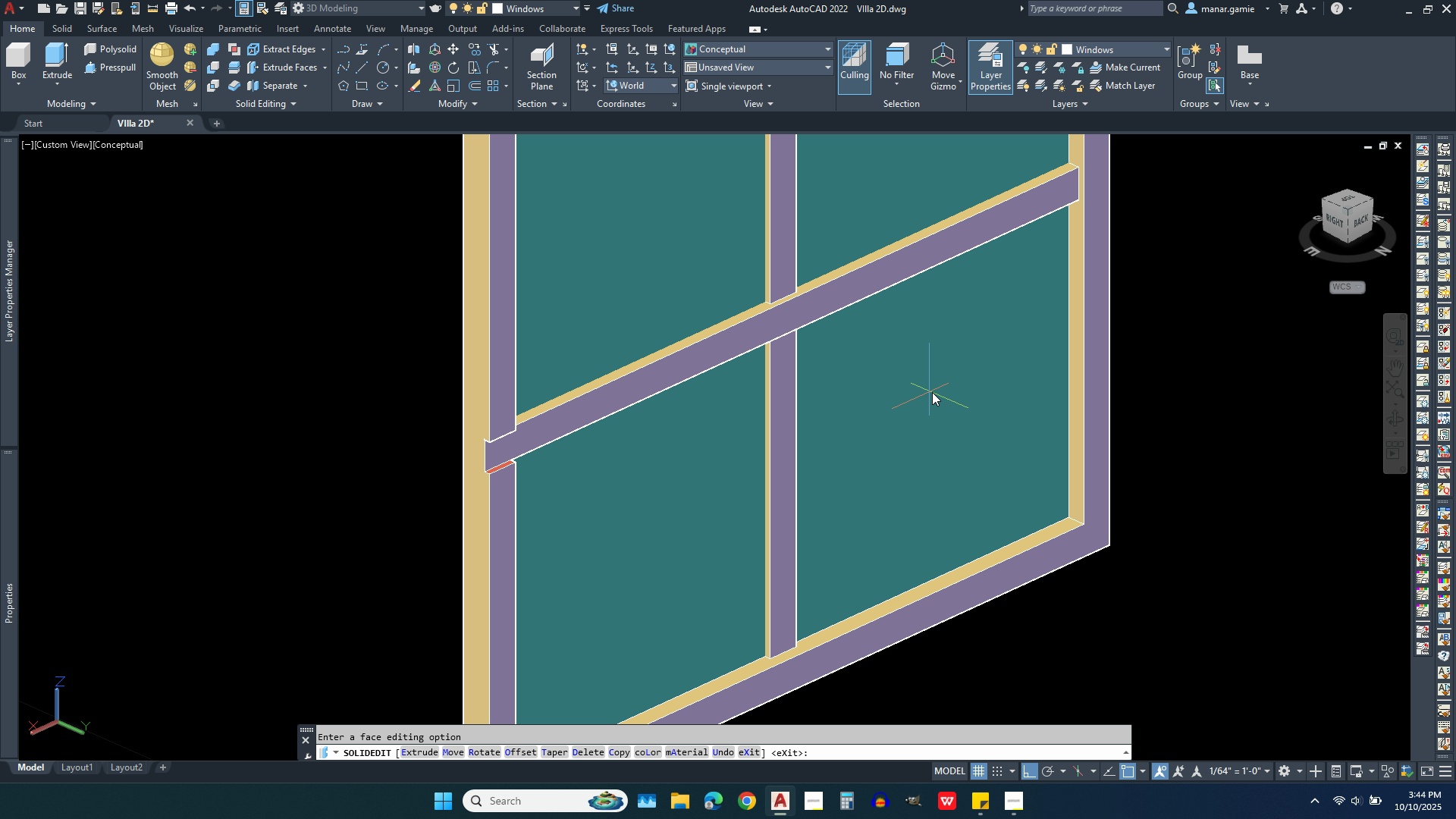 
wait(7.35)
 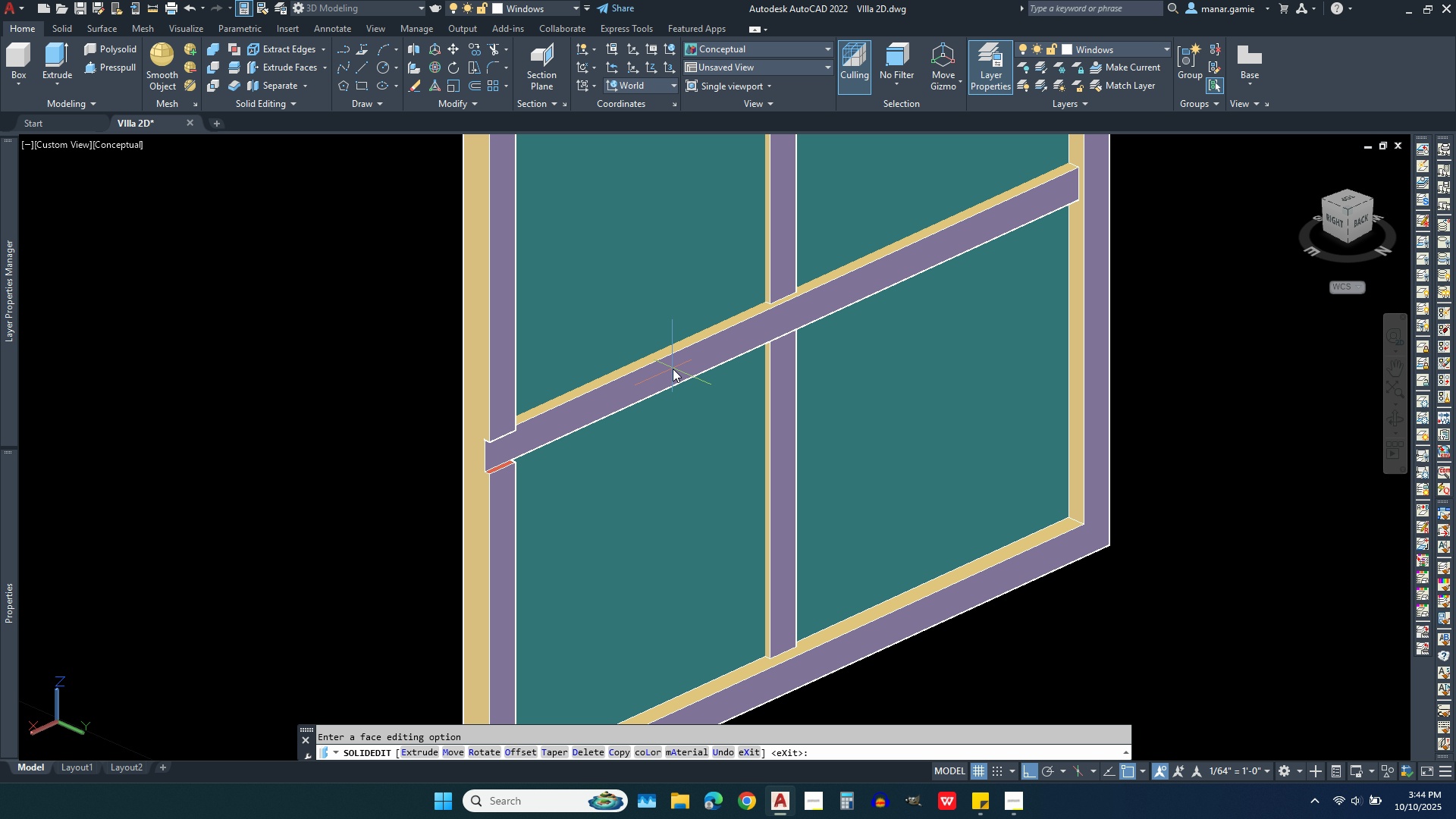 
scroll: coordinate [1171, 384], scroll_direction: down, amount: 1.0
 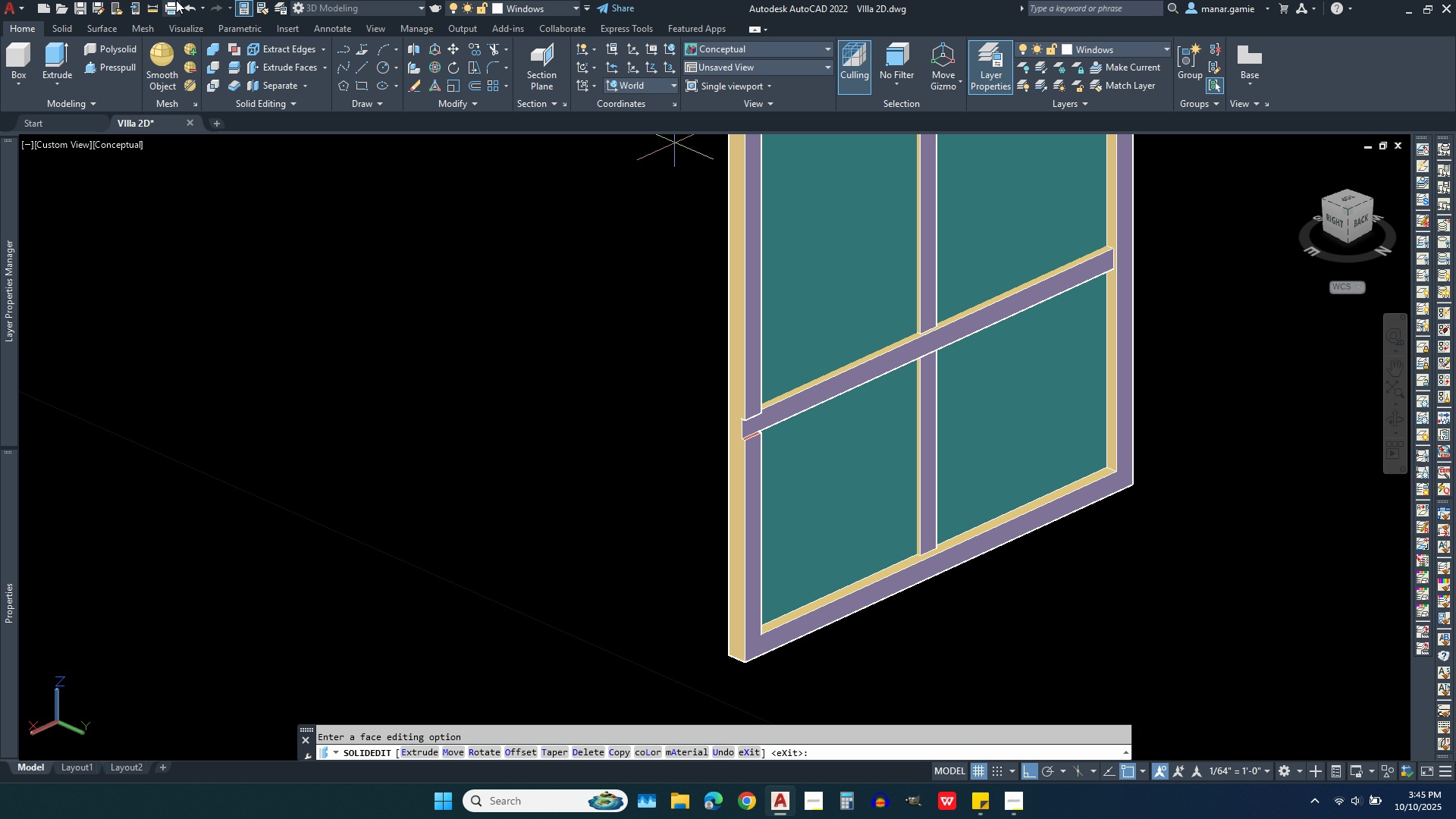 
left_click([152, 11])
 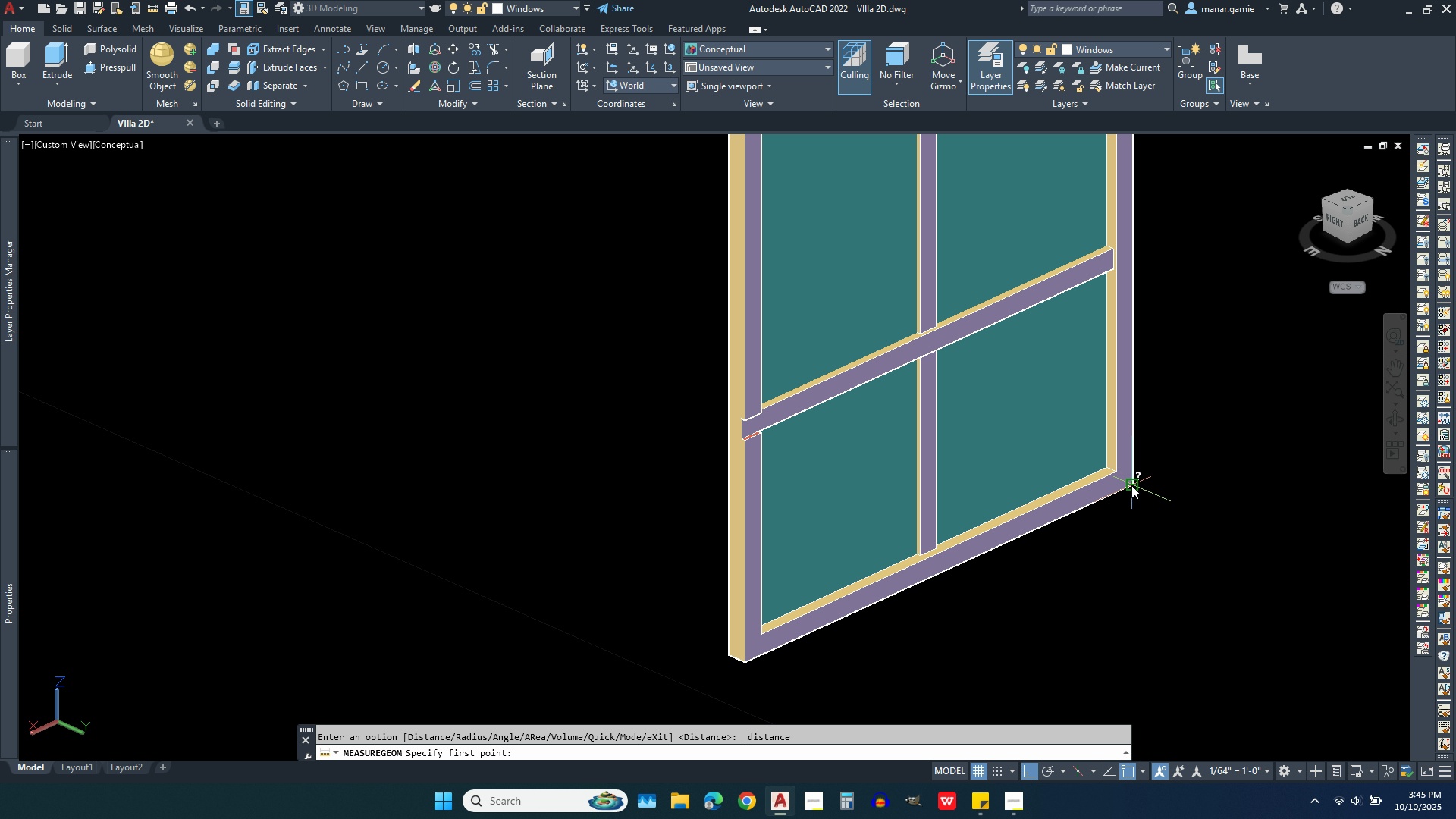 
left_click([1134, 485])
 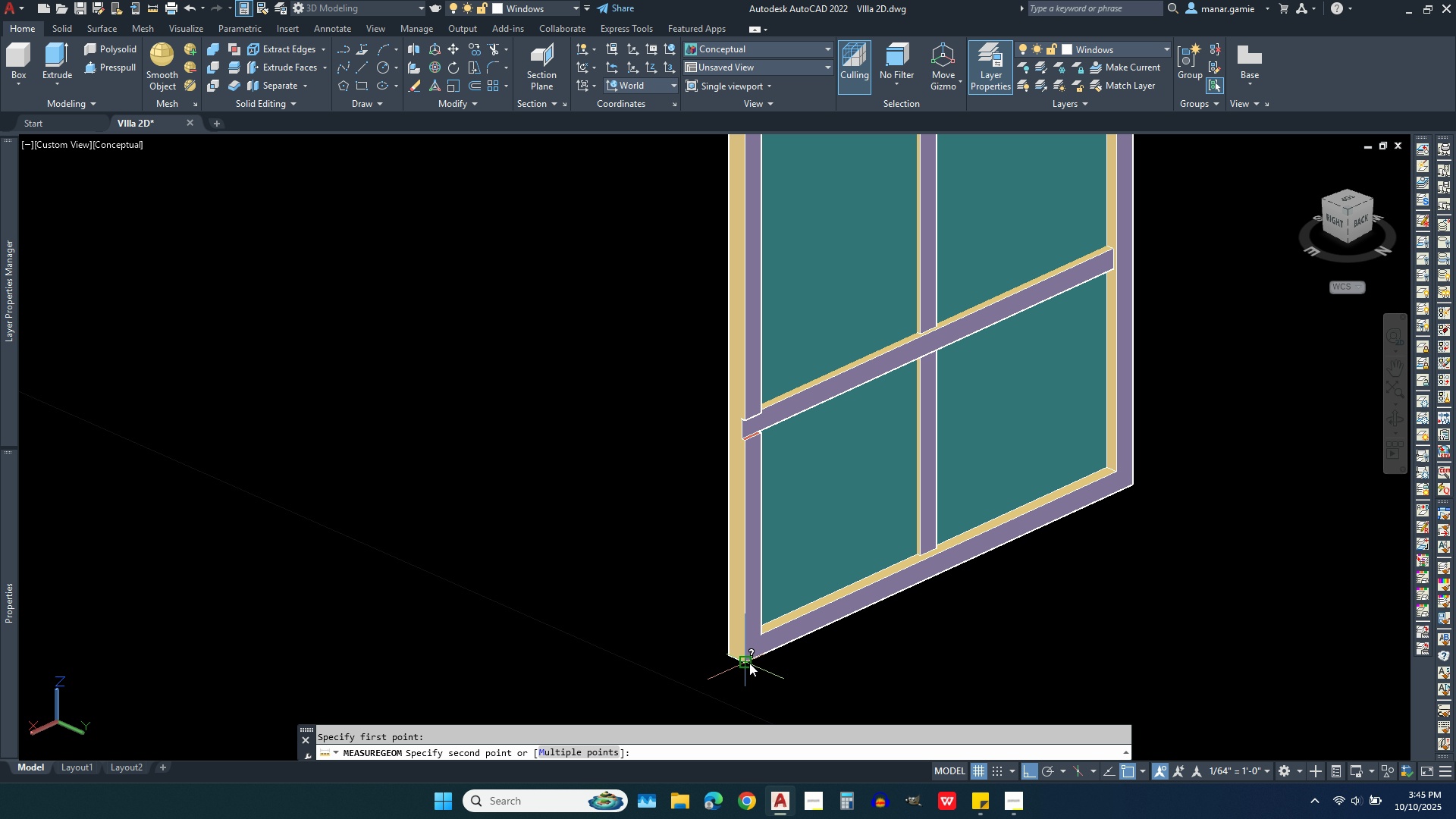 
left_click([749, 663])
 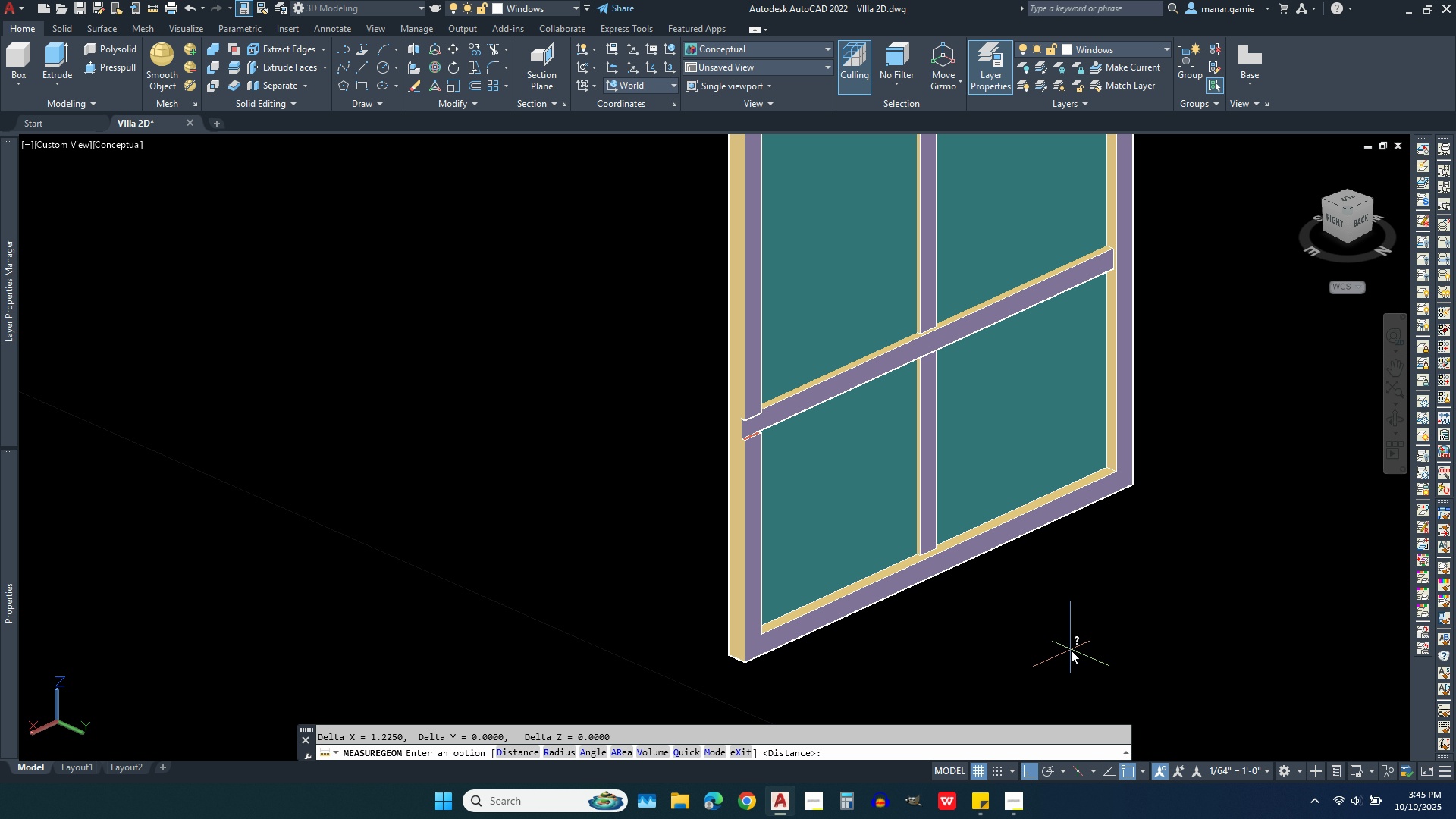 
scroll: coordinate [1068, 650], scroll_direction: down, amount: 1.0
 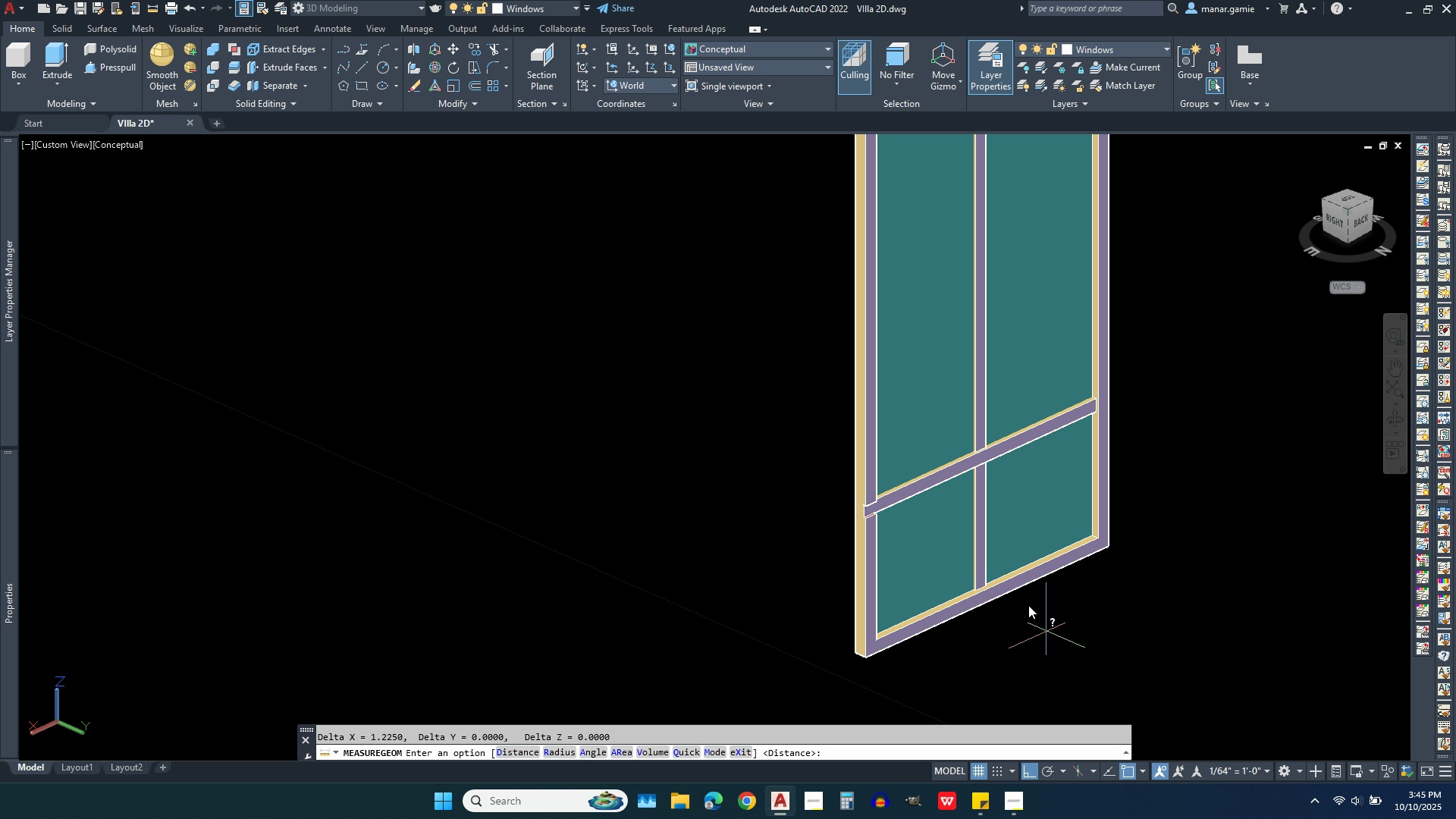 
scroll: coordinate [1025, 602], scroll_direction: up, amount: 3.0
 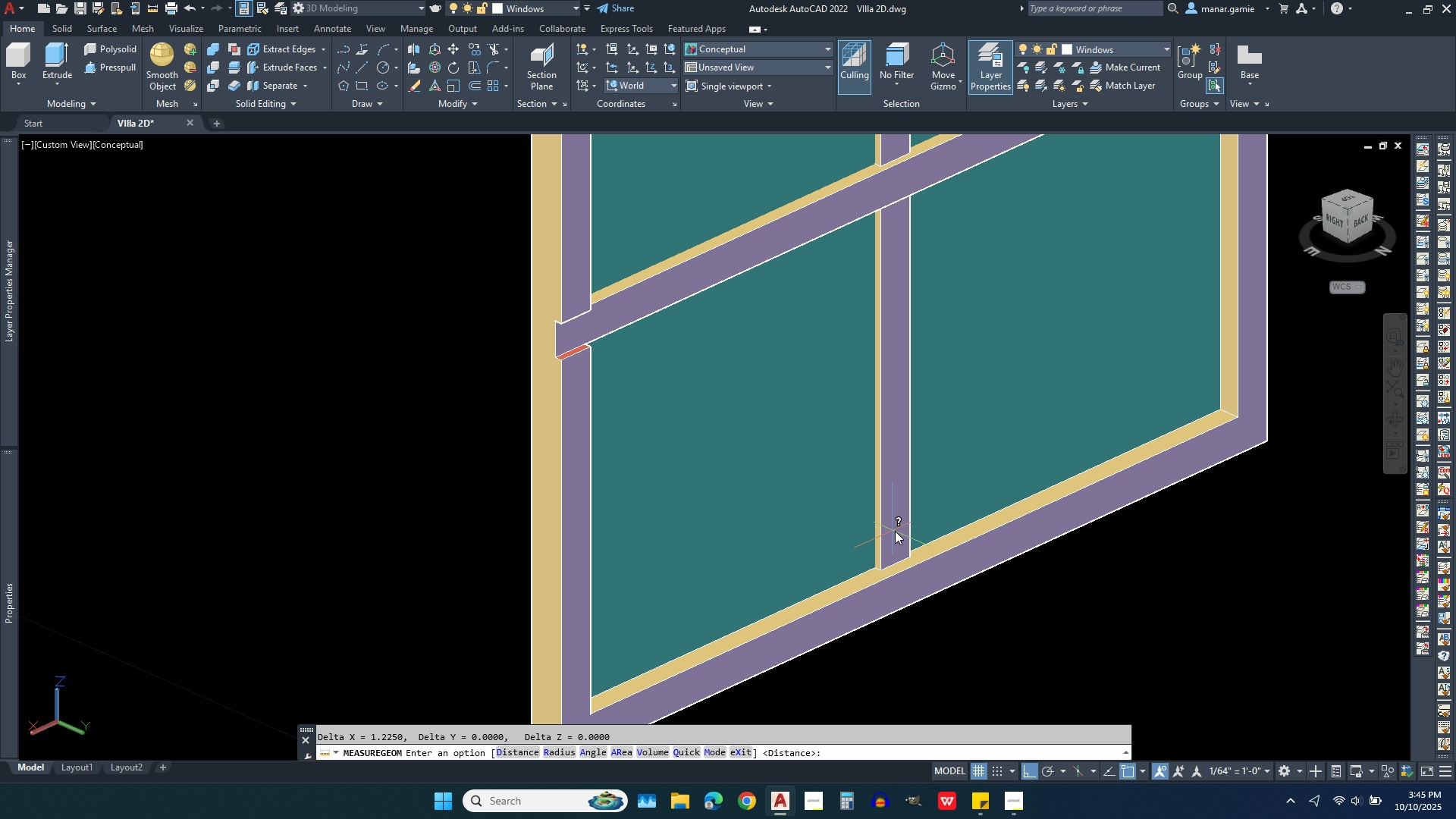 
key(Escape)
 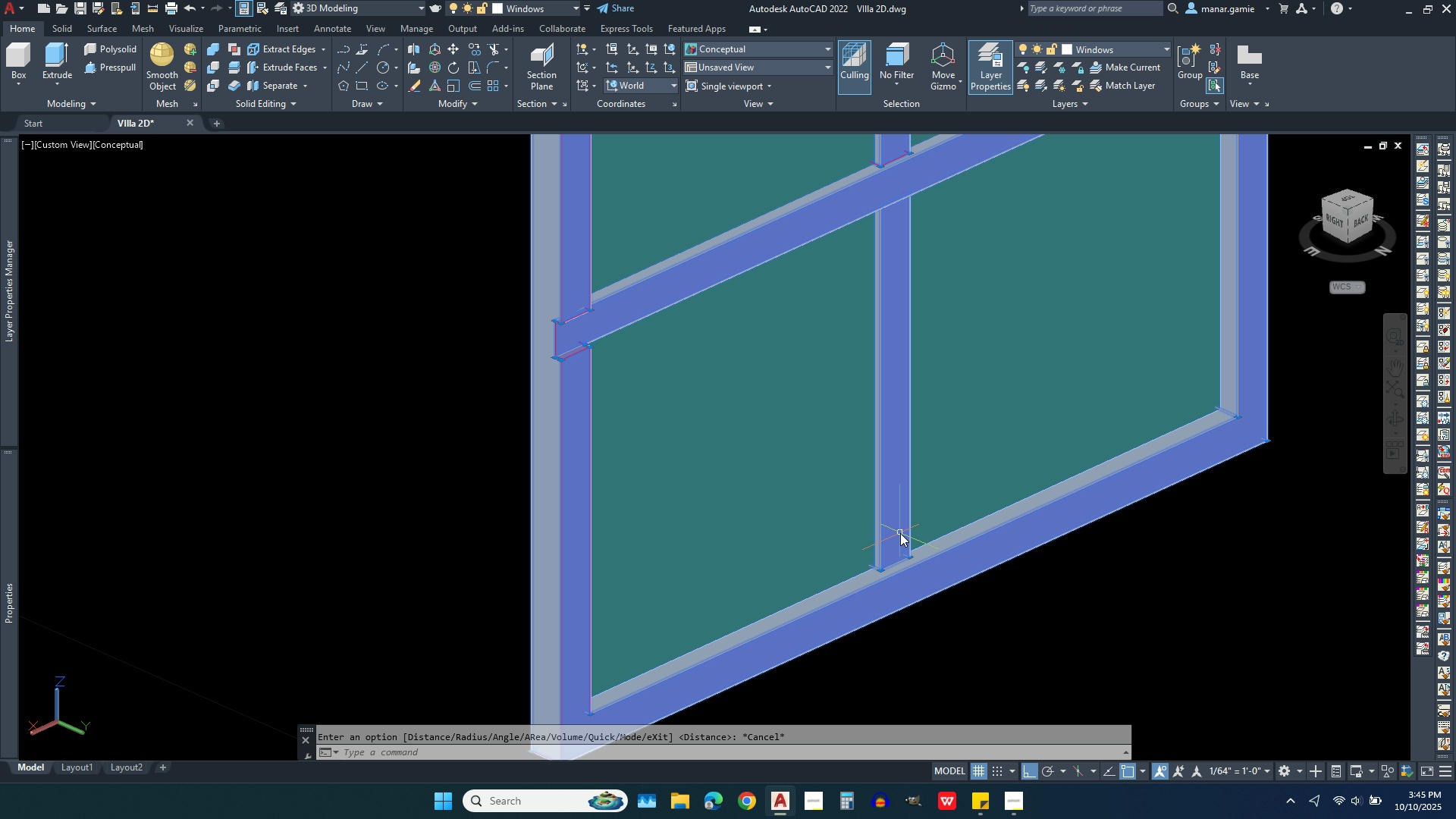 
left_click([900, 533])
 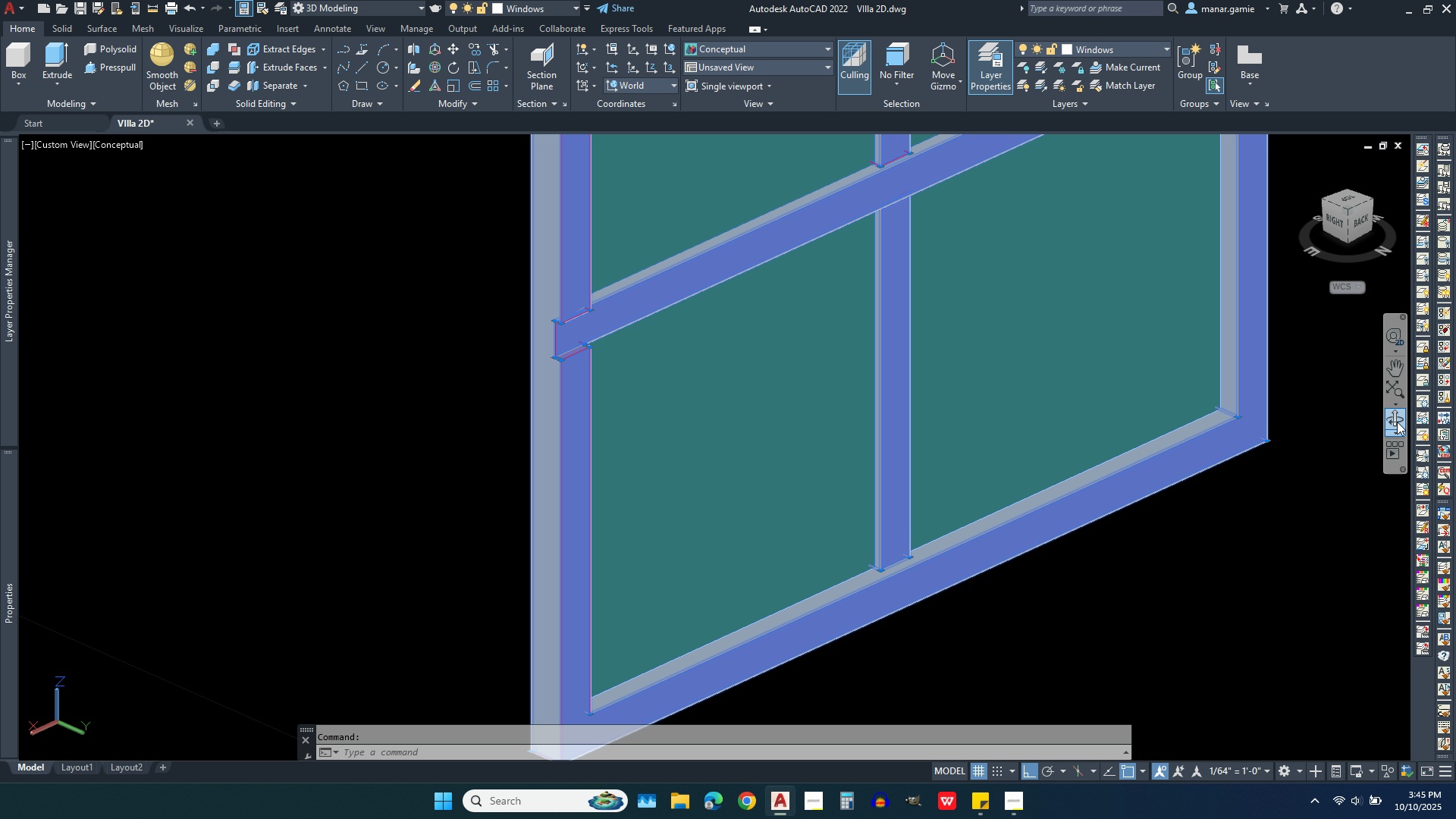 
wait(5.62)
 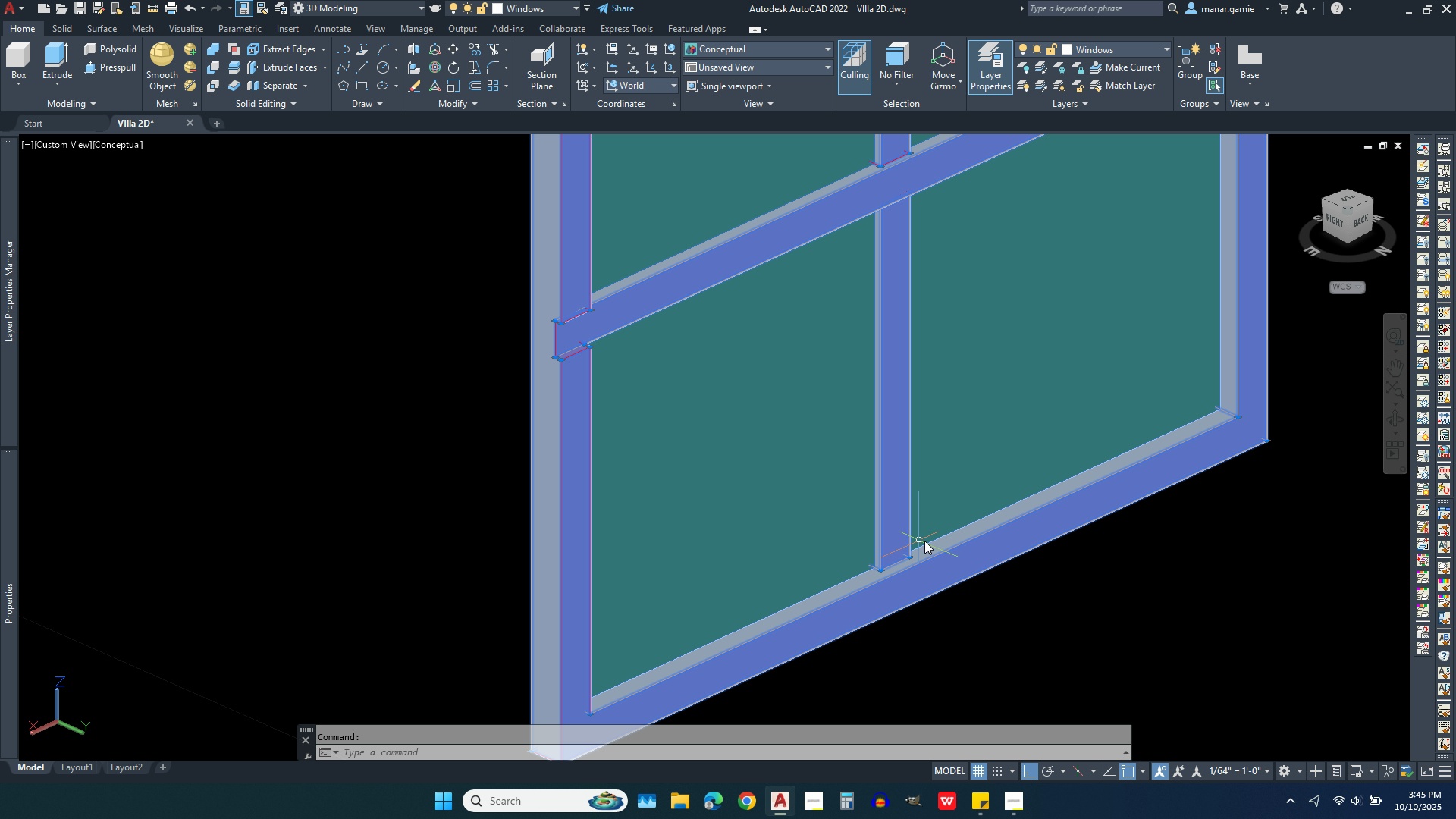 
left_click([1397, 416])
 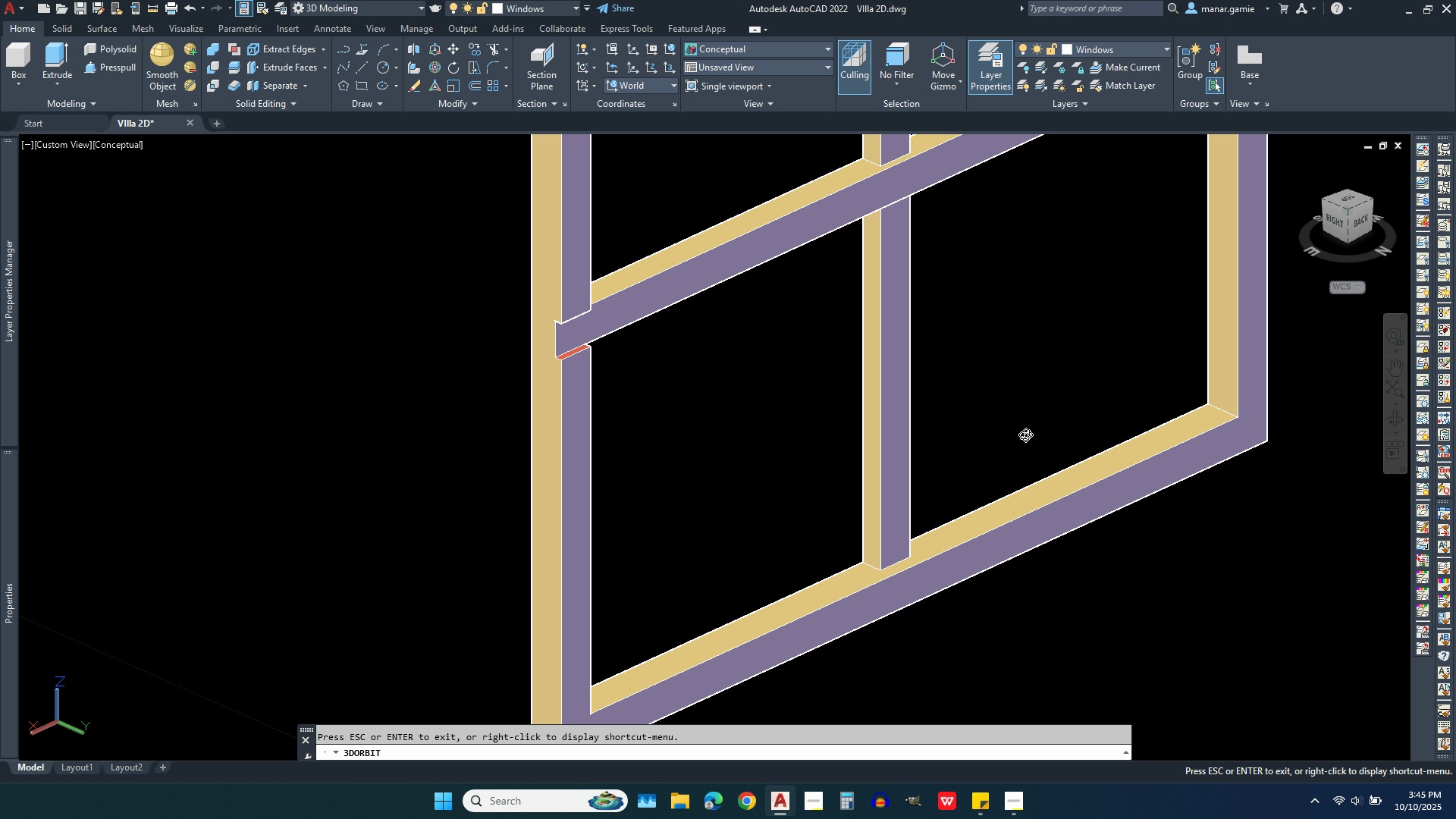 
key(Escape)
 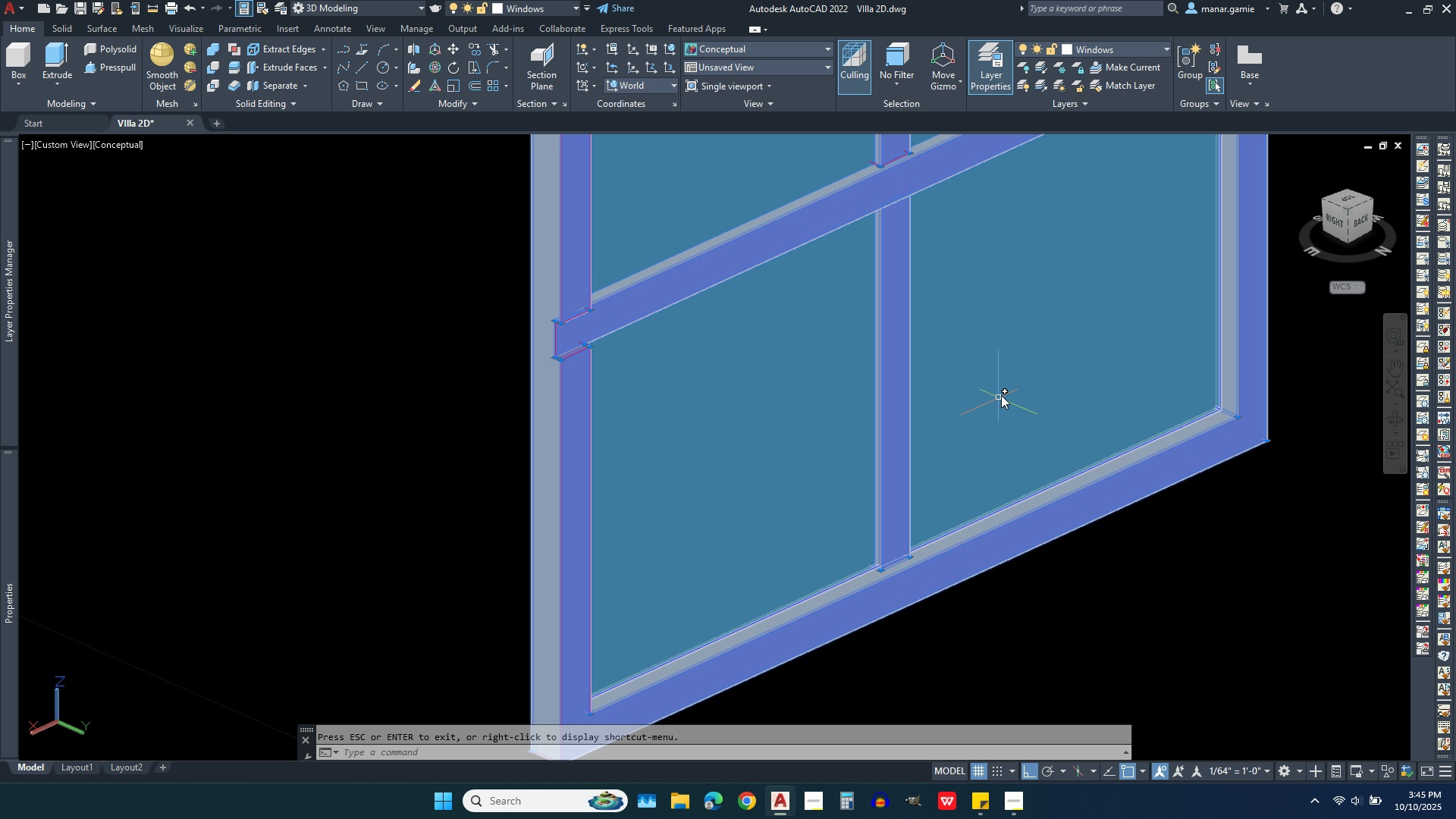 
left_click([1009, 388])
 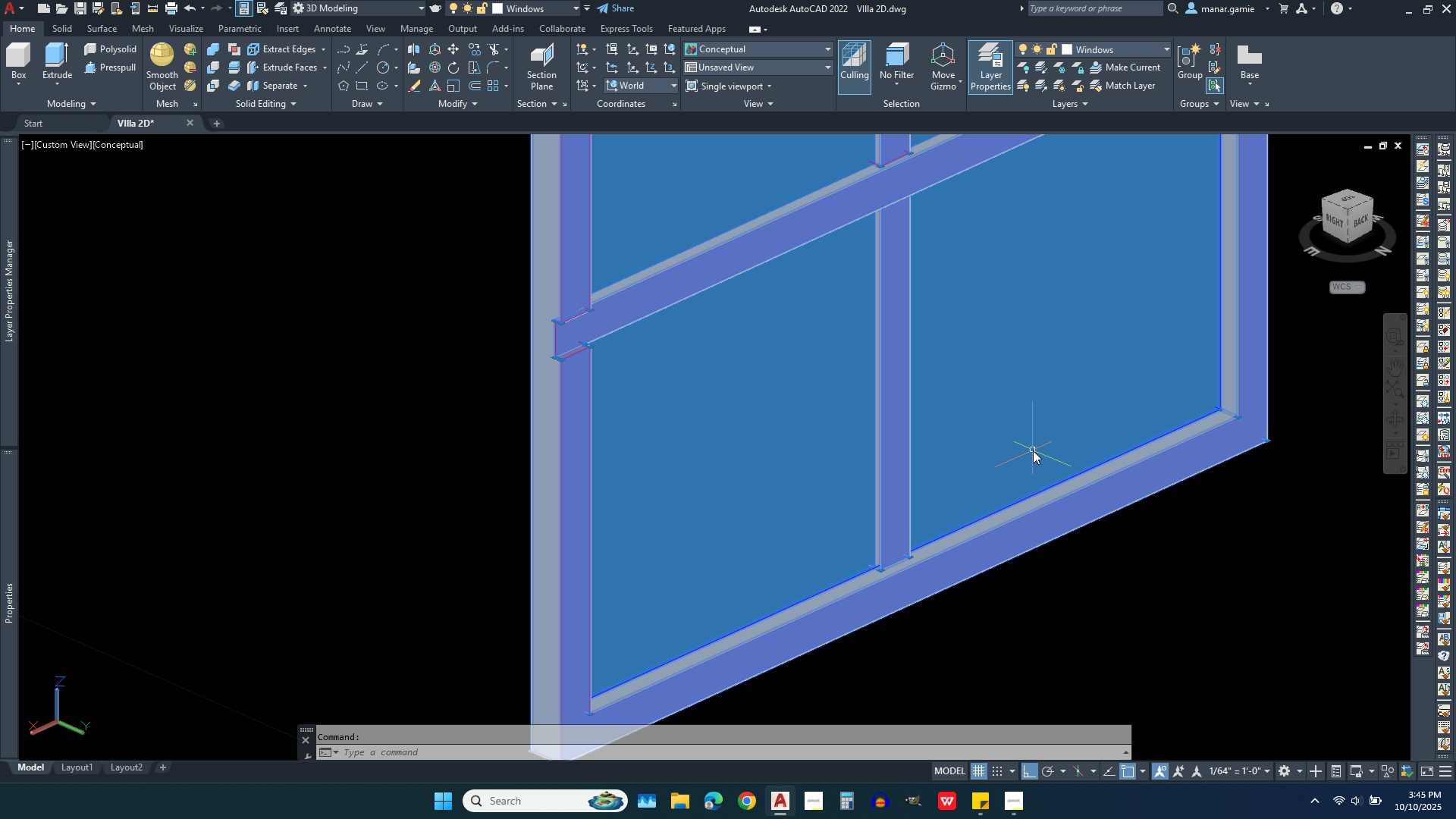 
key(Escape)
 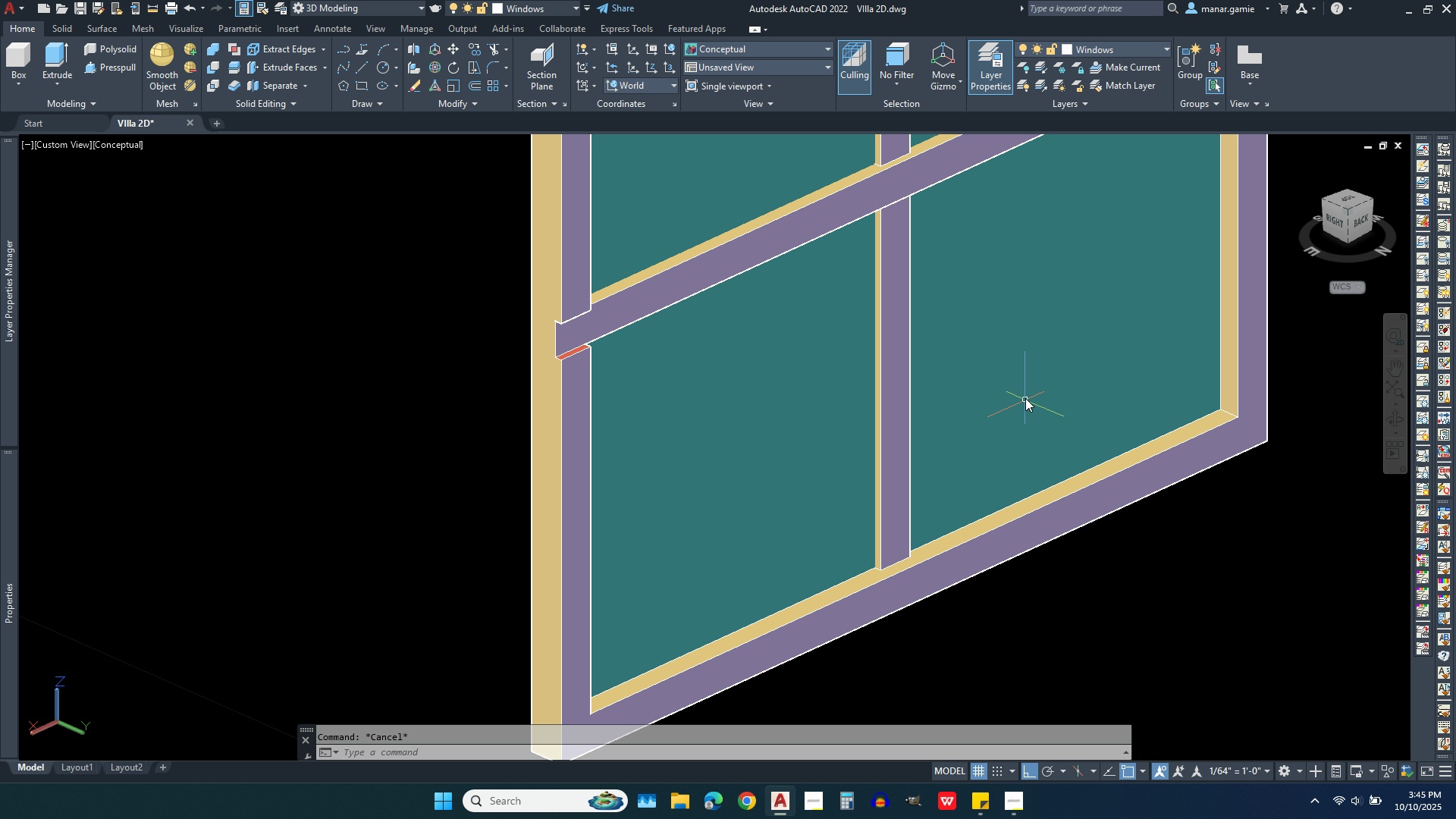 
left_click([1025, 395])
 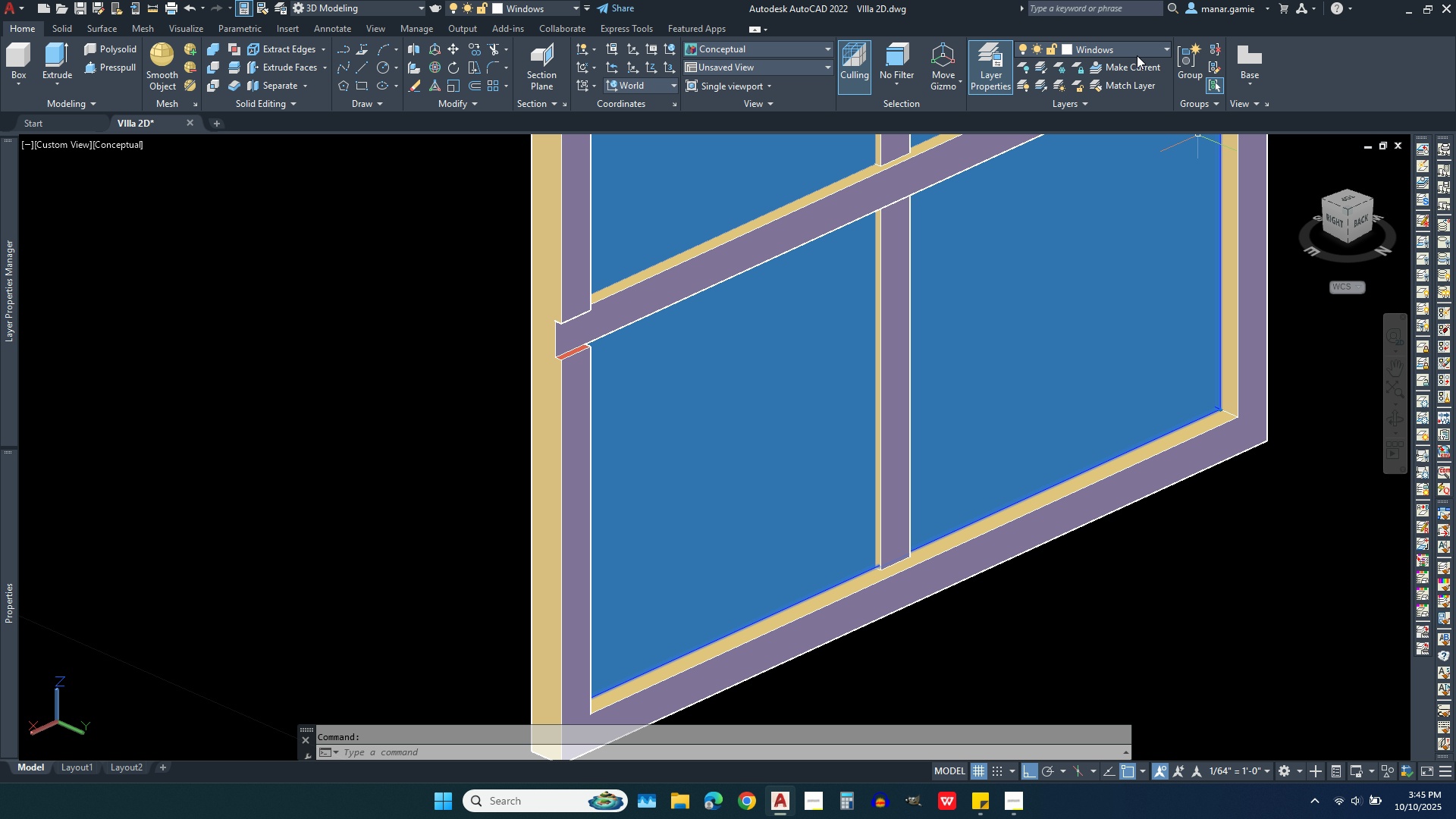 
left_click([1134, 55])
 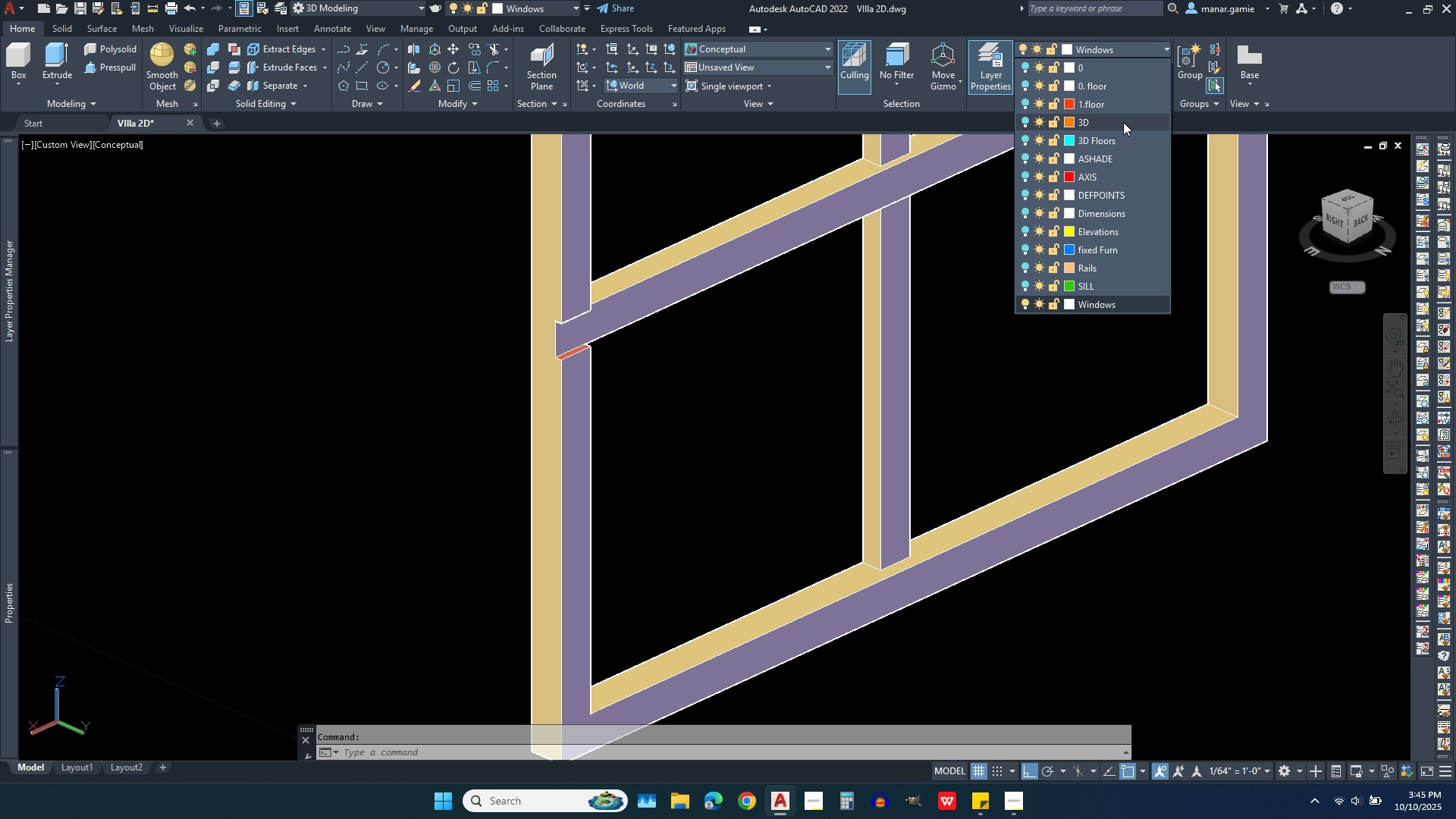 
left_click([1123, 122])
 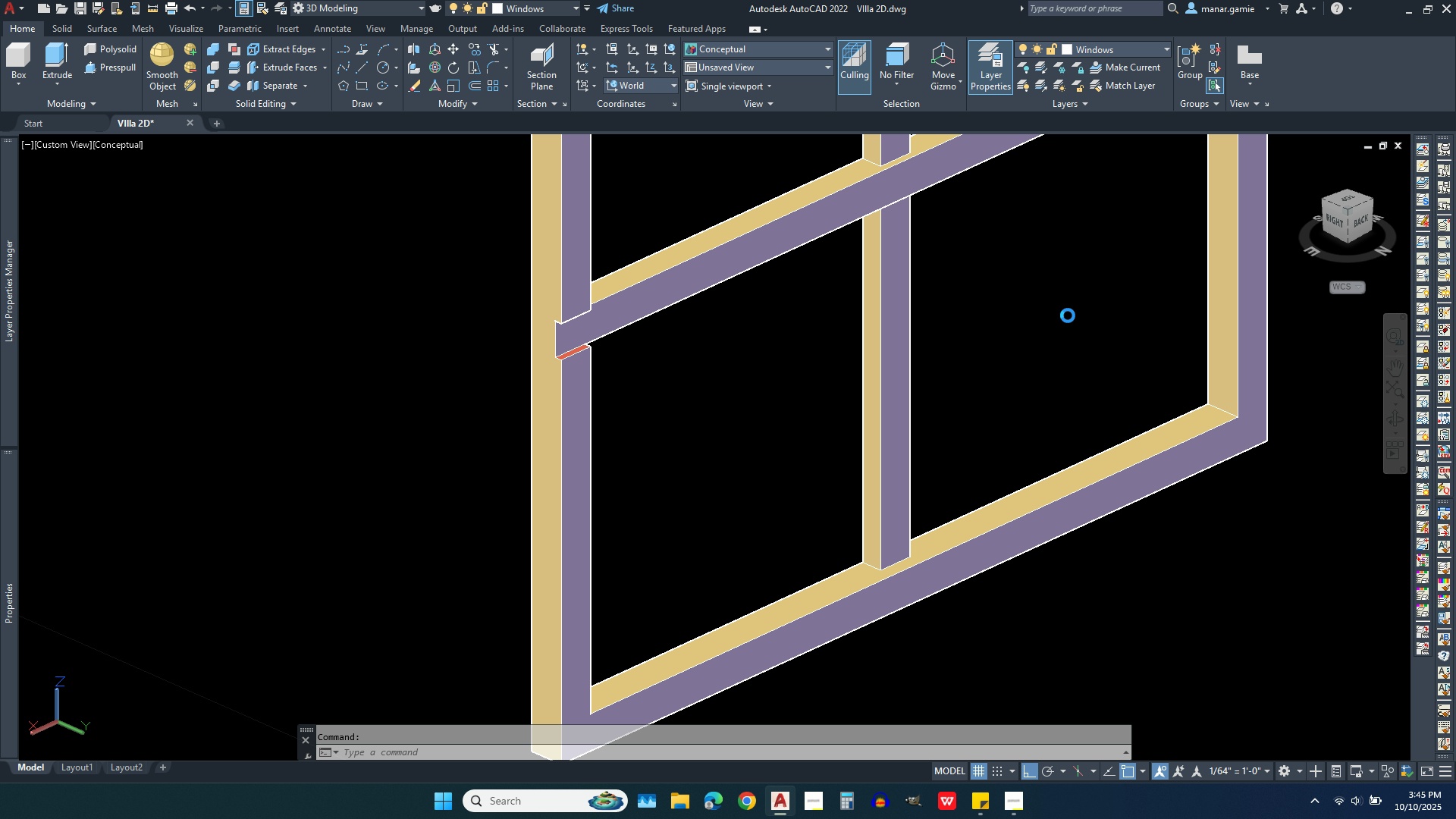 
key(Escape)
 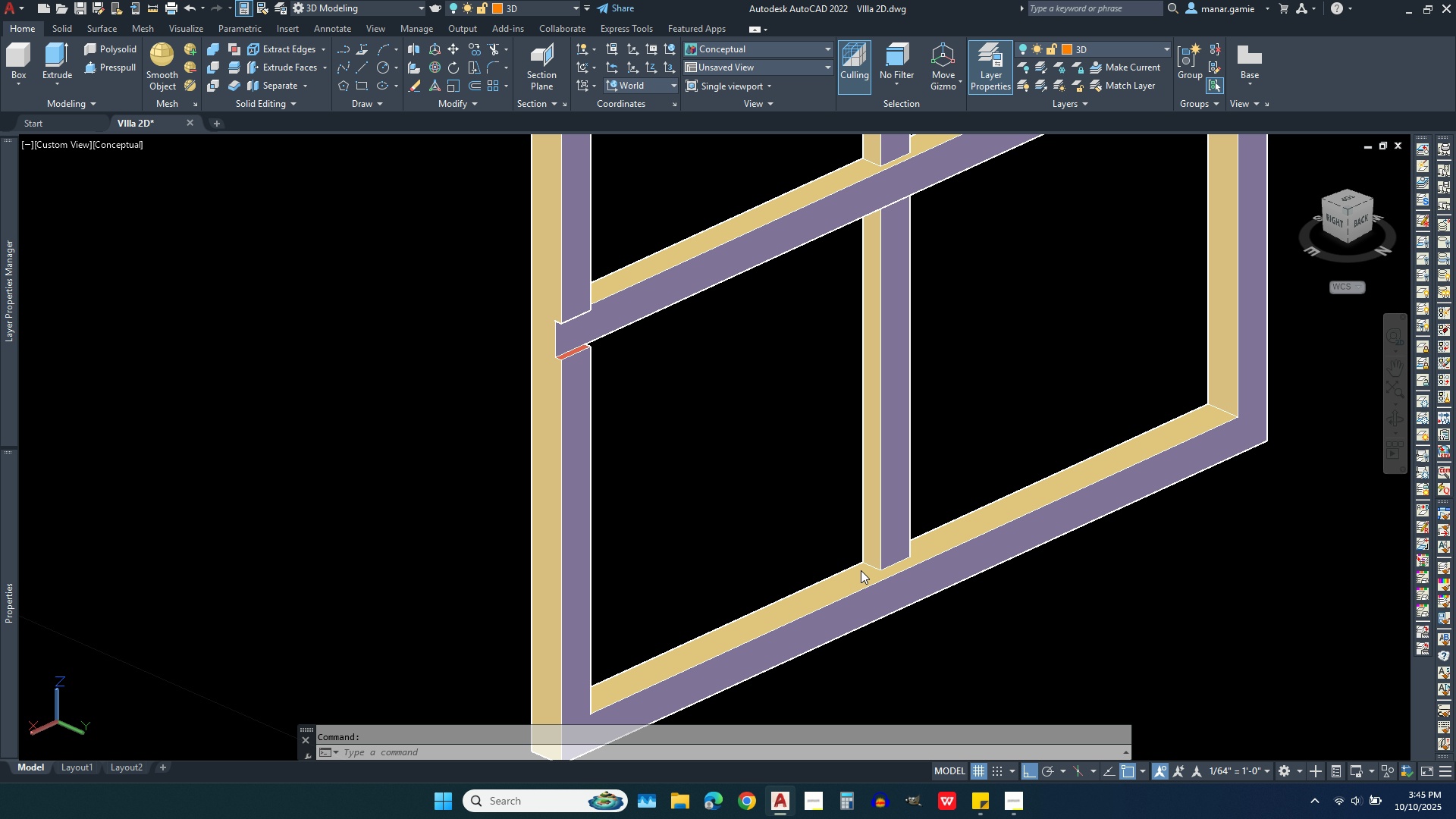 
scroll: coordinate [861, 570], scroll_direction: up, amount: 3.0
 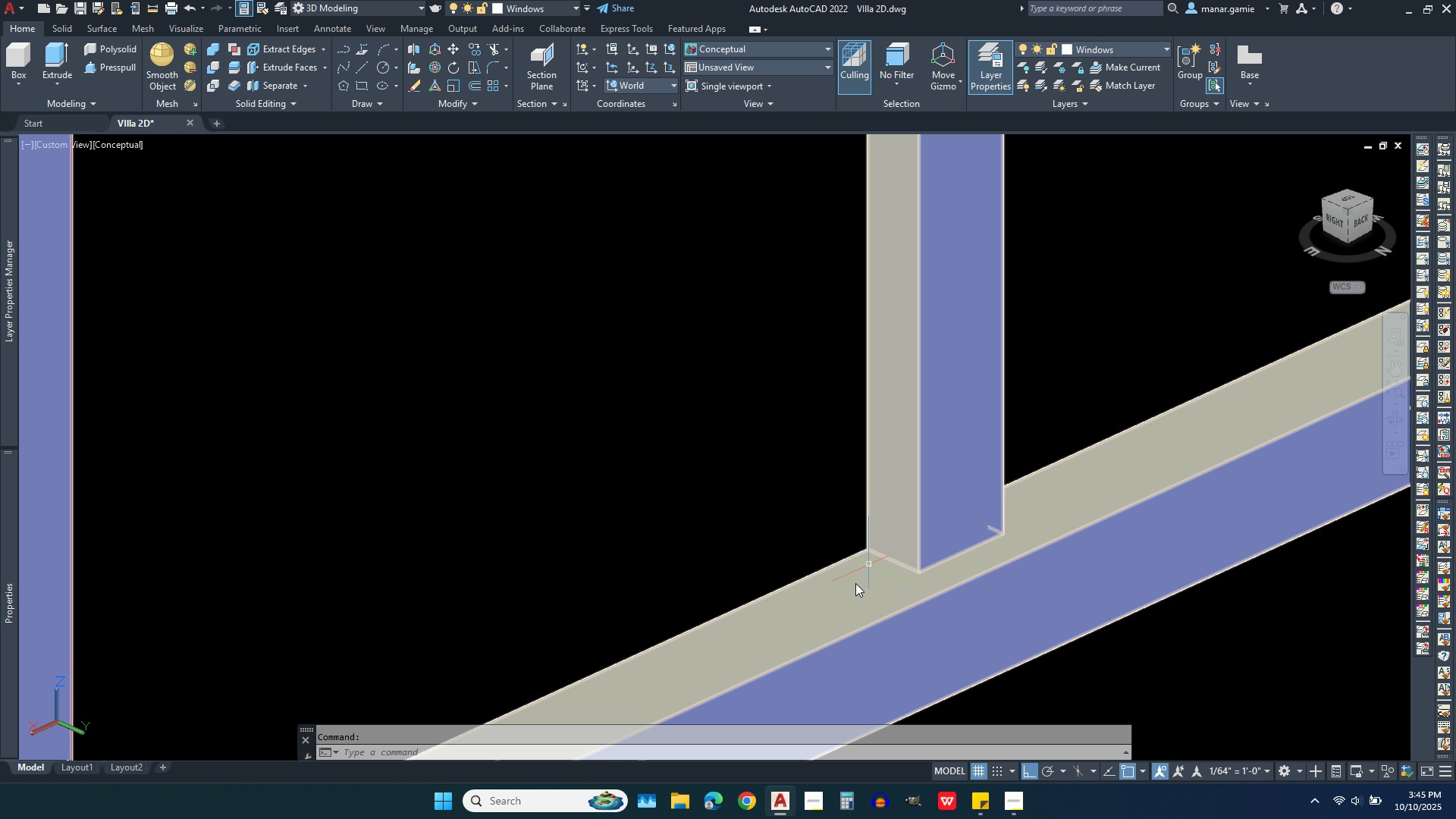 
scroll: coordinate [843, 613], scroll_direction: down, amount: 4.0
 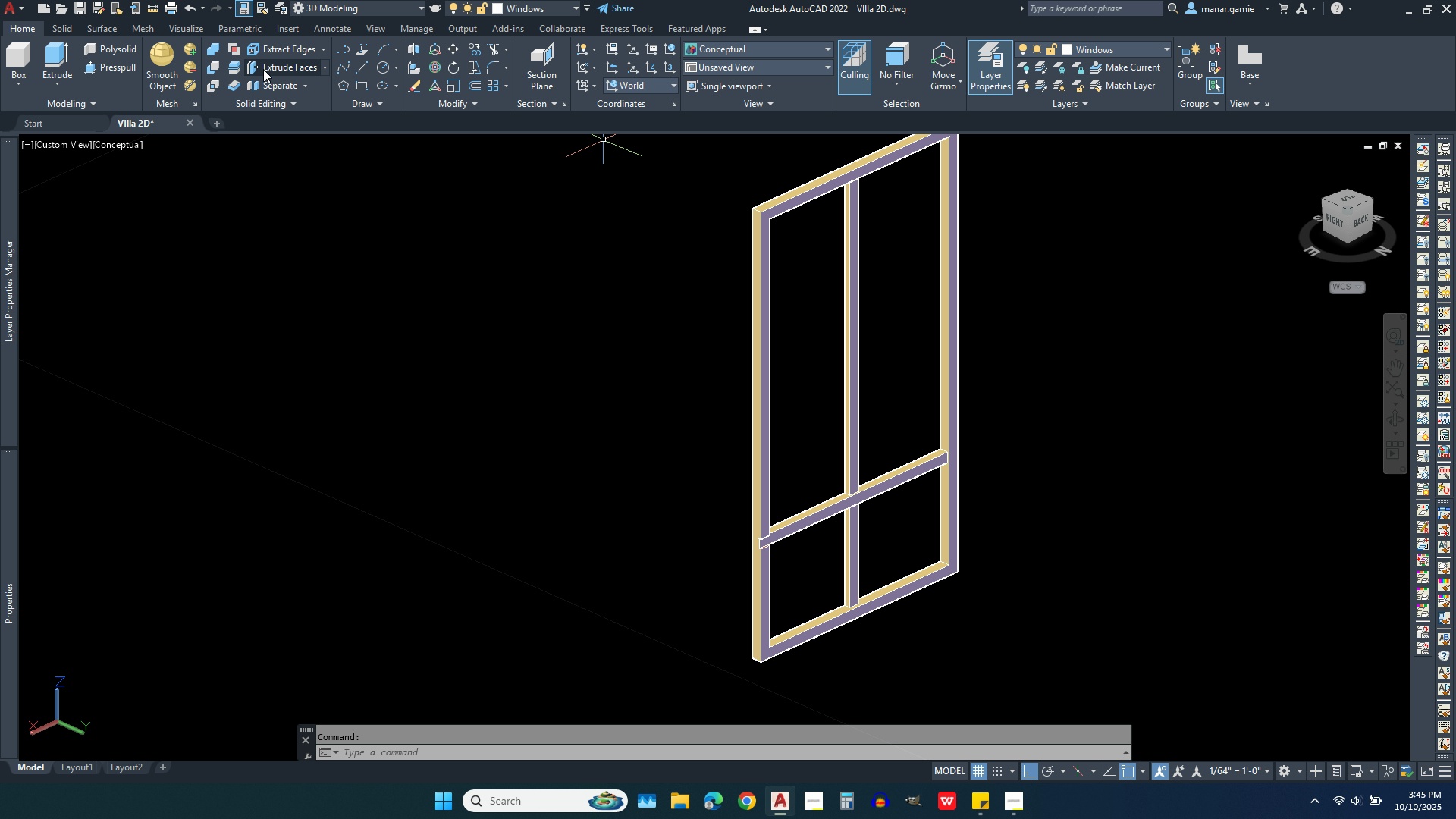 
left_click([277, 66])
 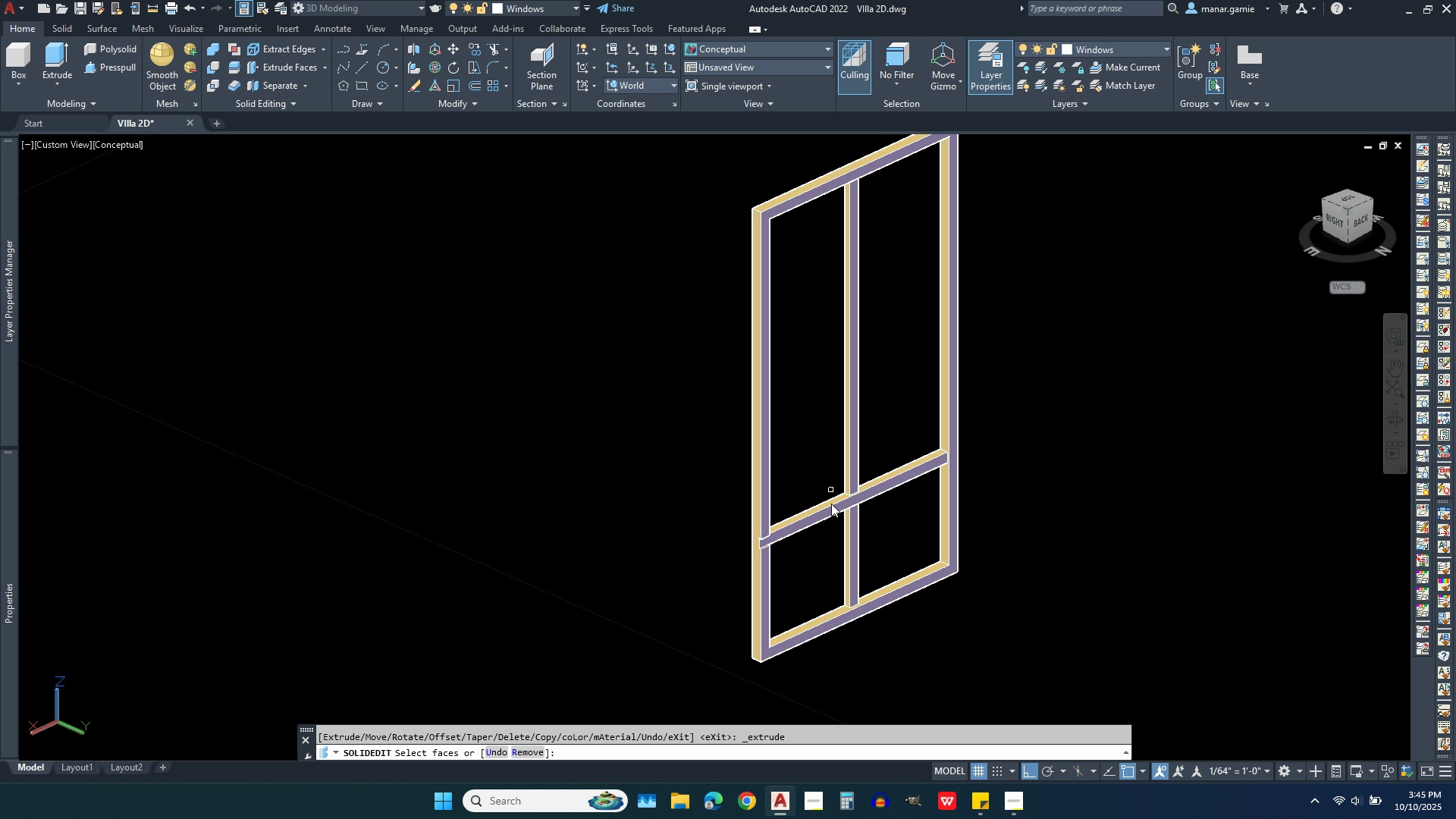 
scroll: coordinate [831, 525], scroll_direction: up, amount: 4.0
 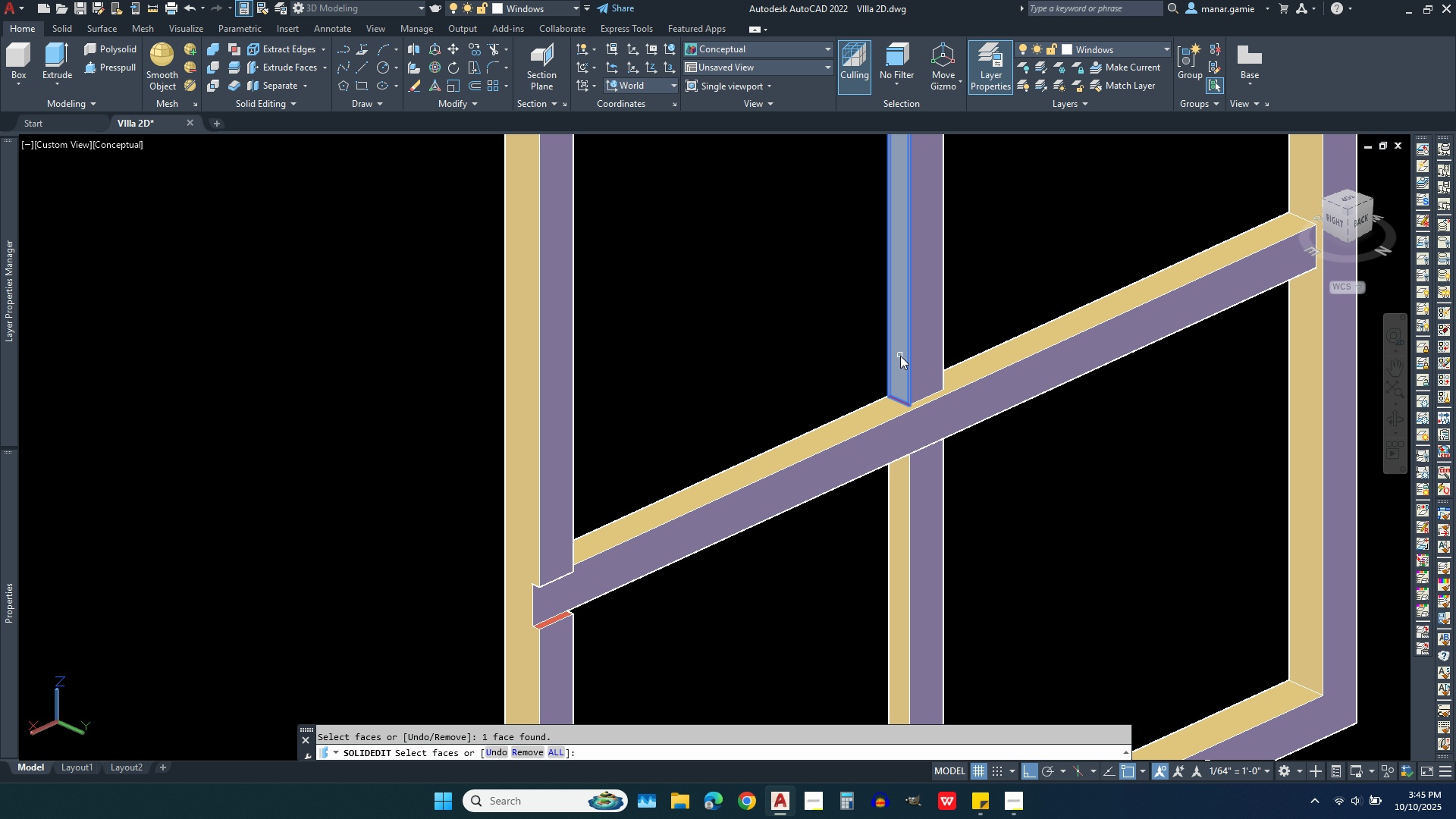 
left_click([900, 356])
 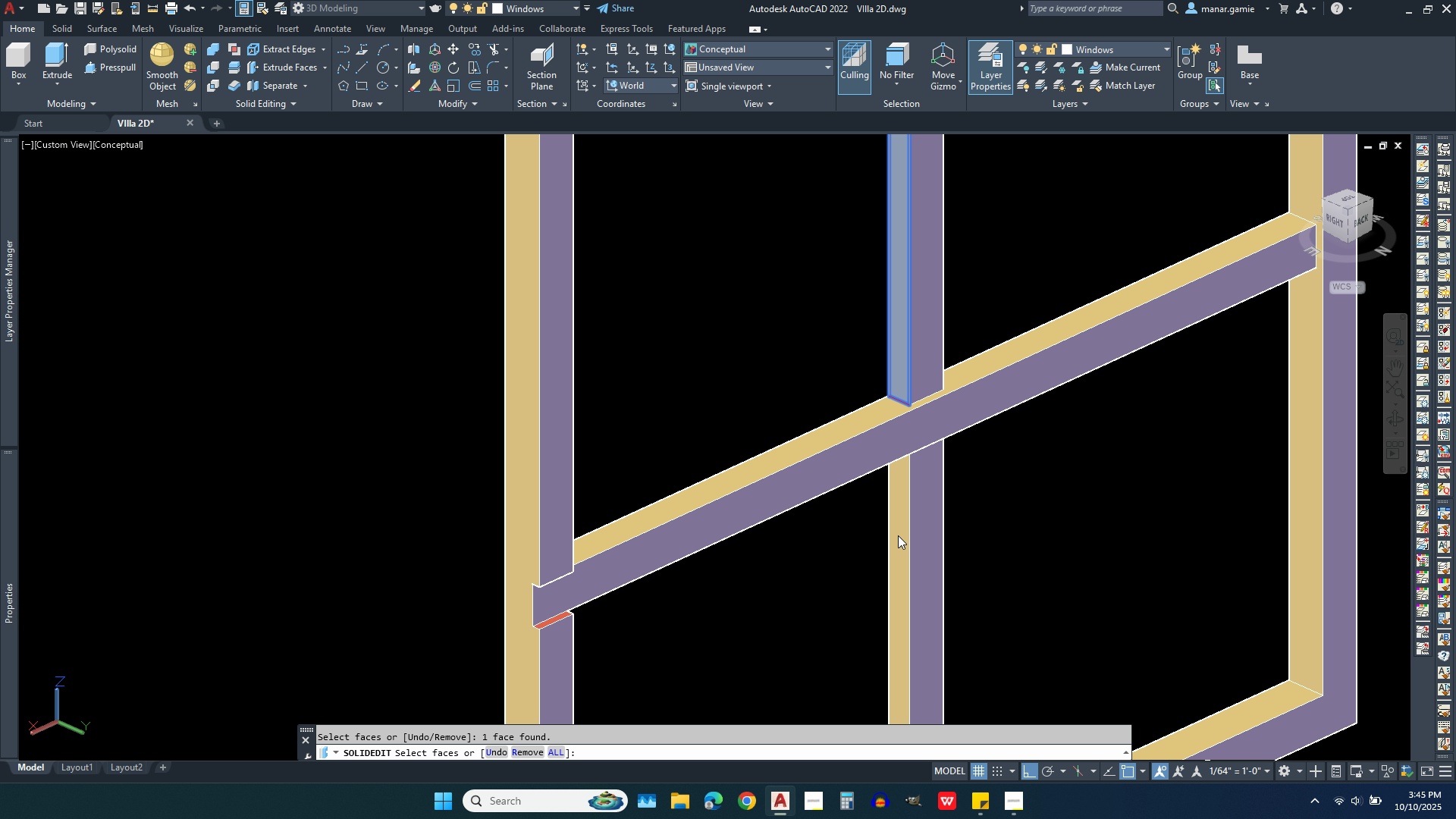 
left_click([898, 535])
 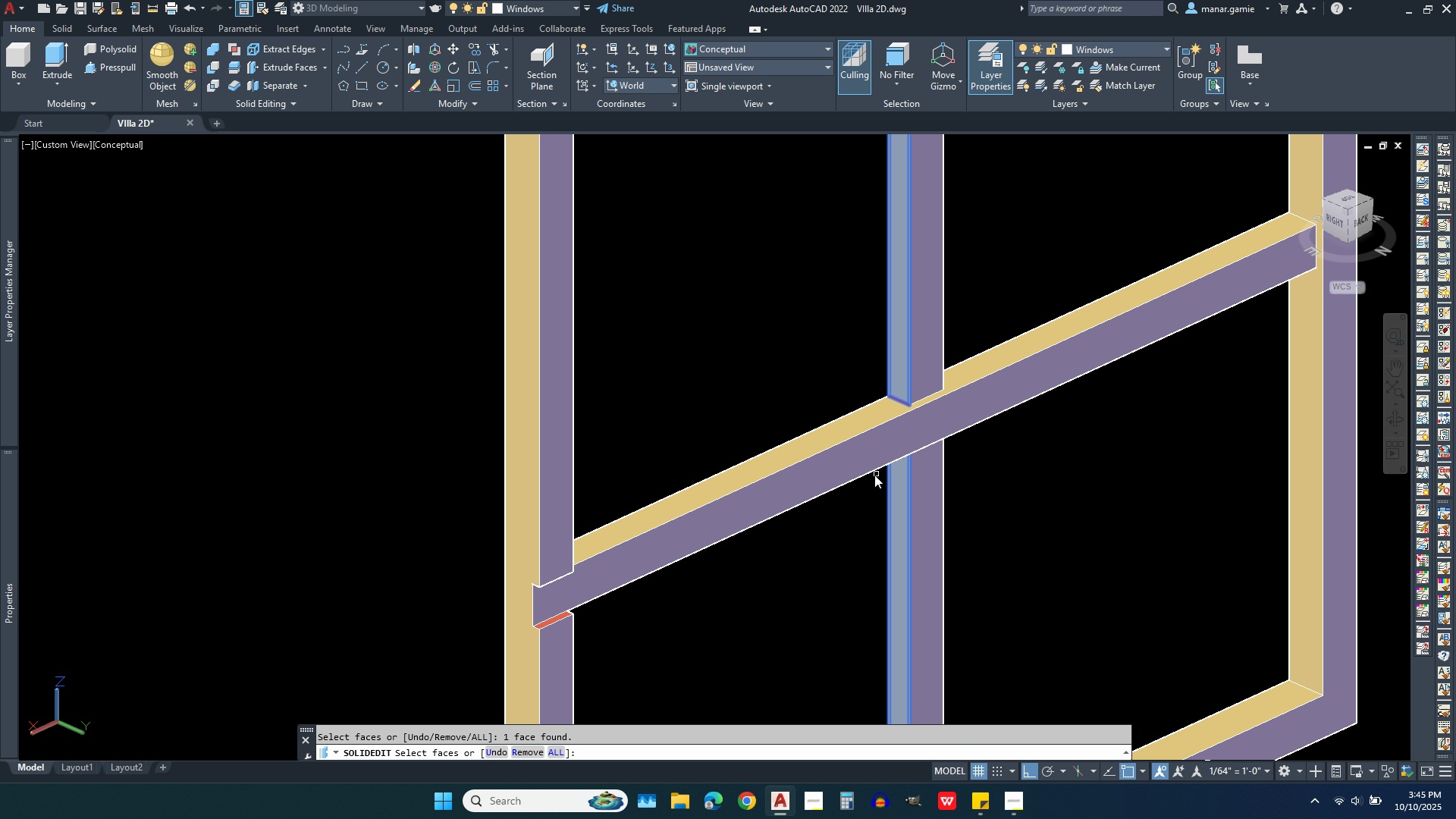 
scroll: coordinate [871, 475], scroll_direction: down, amount: 2.0
 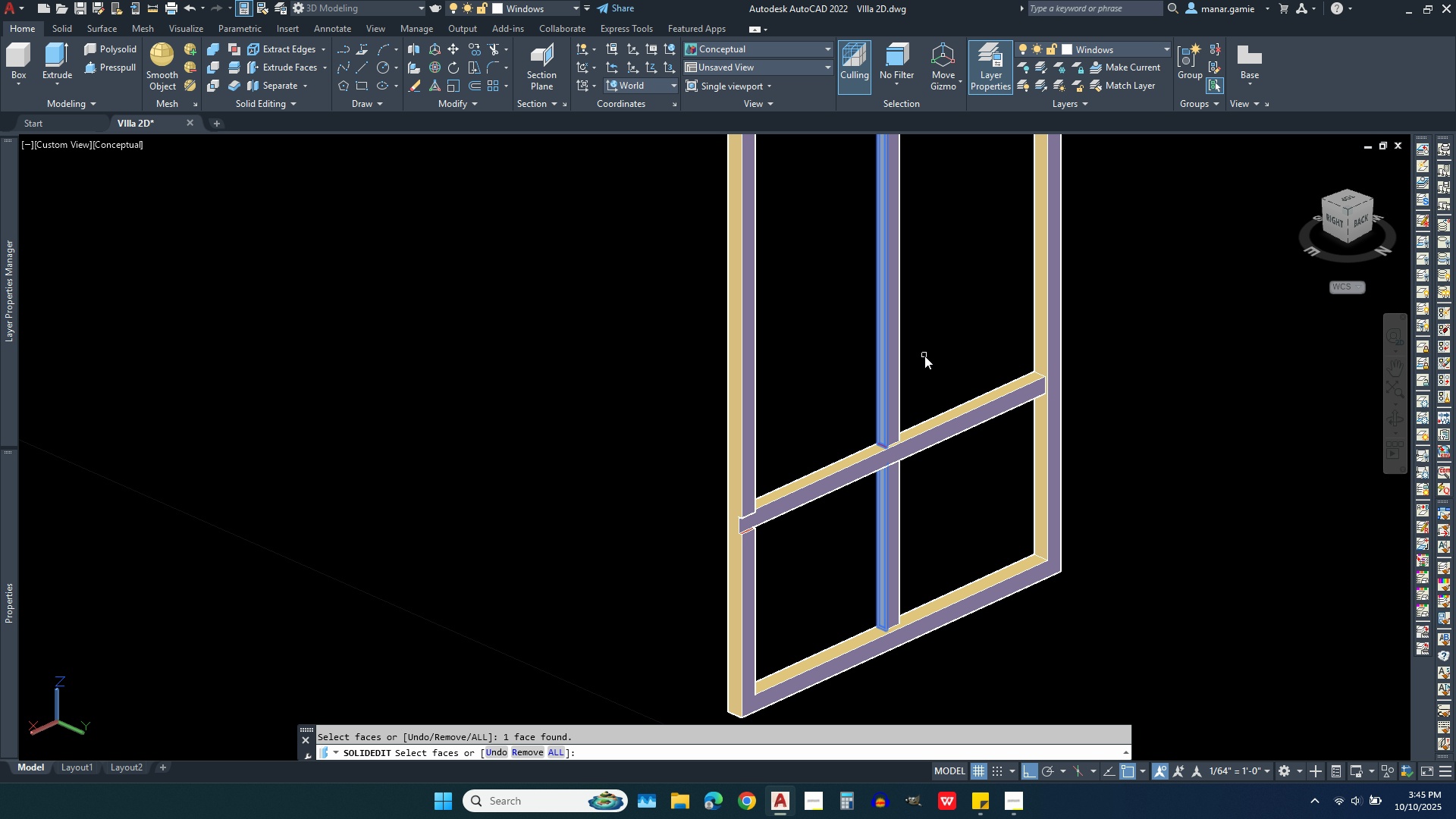 
right_click([924, 356])
 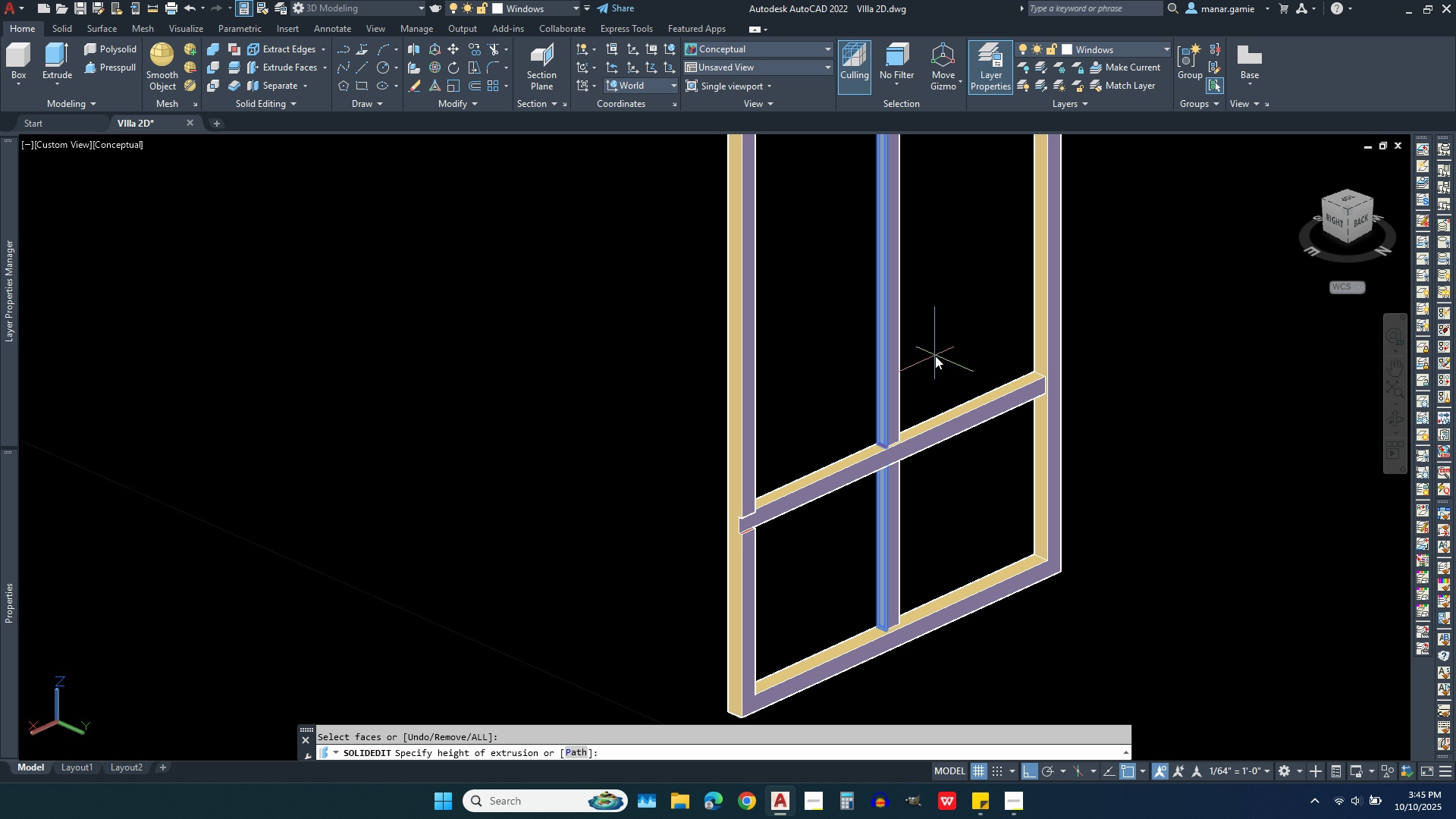 
left_click([935, 356])
 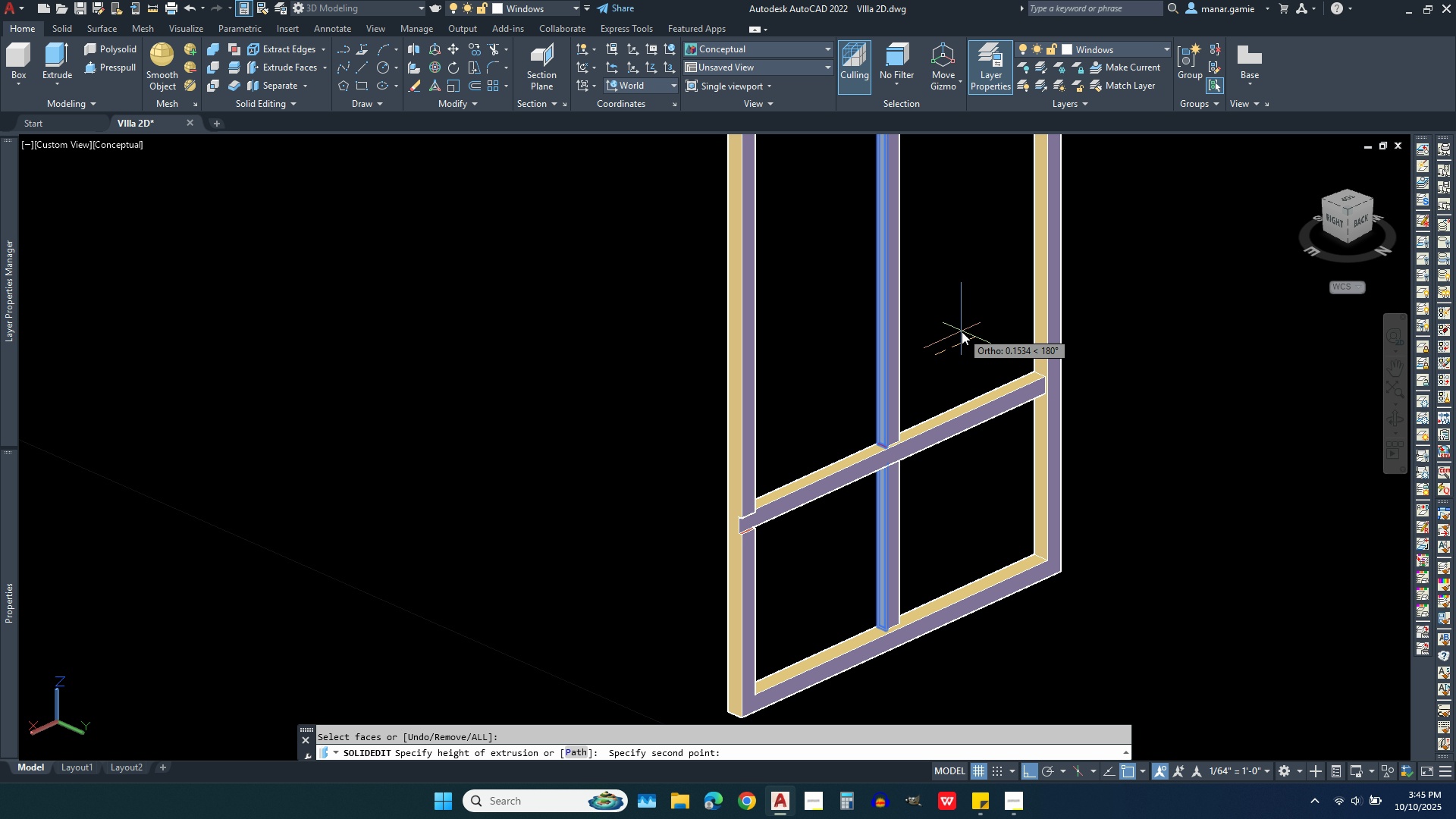 
type(.01)
 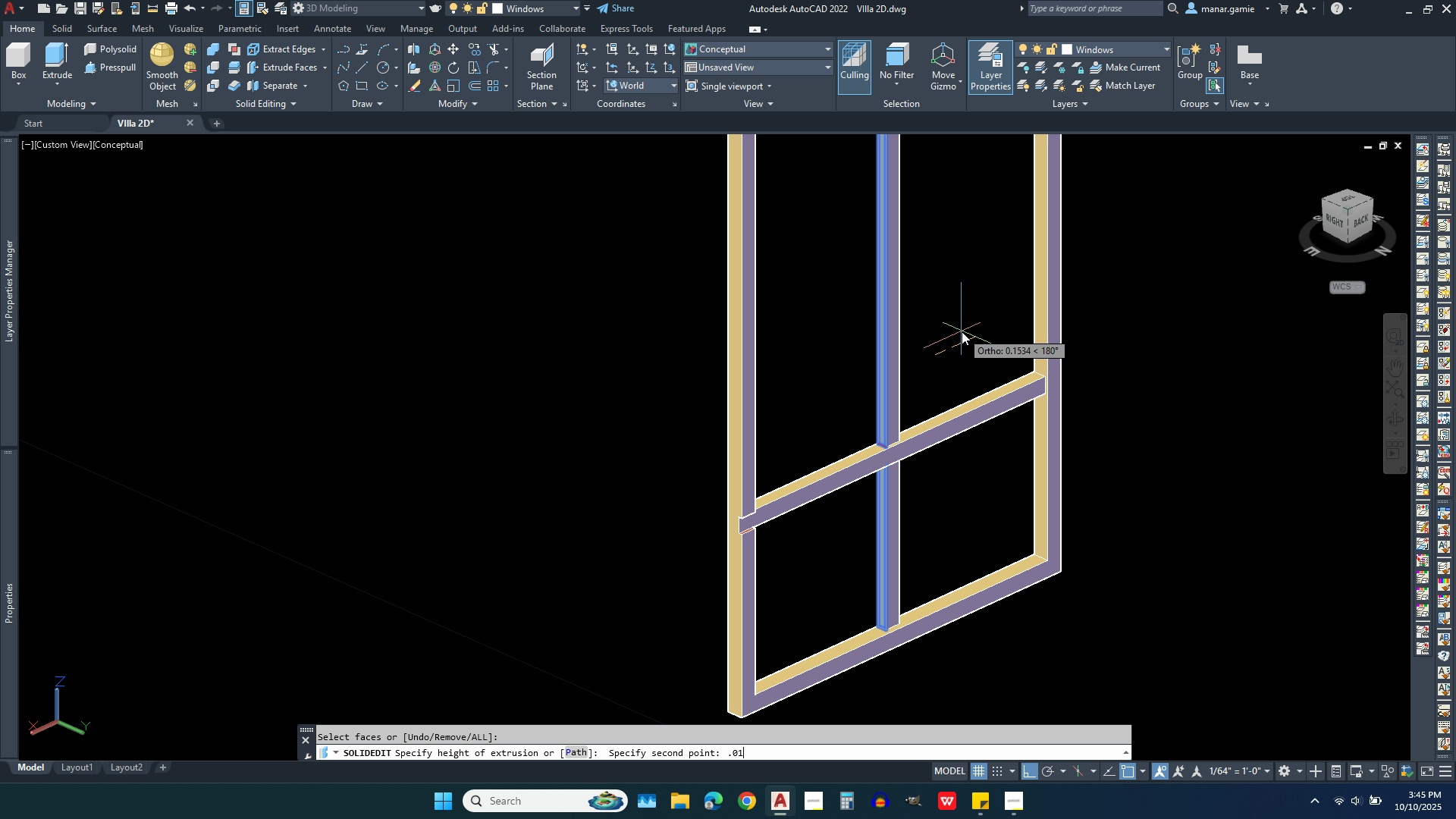 
key(Enter)
 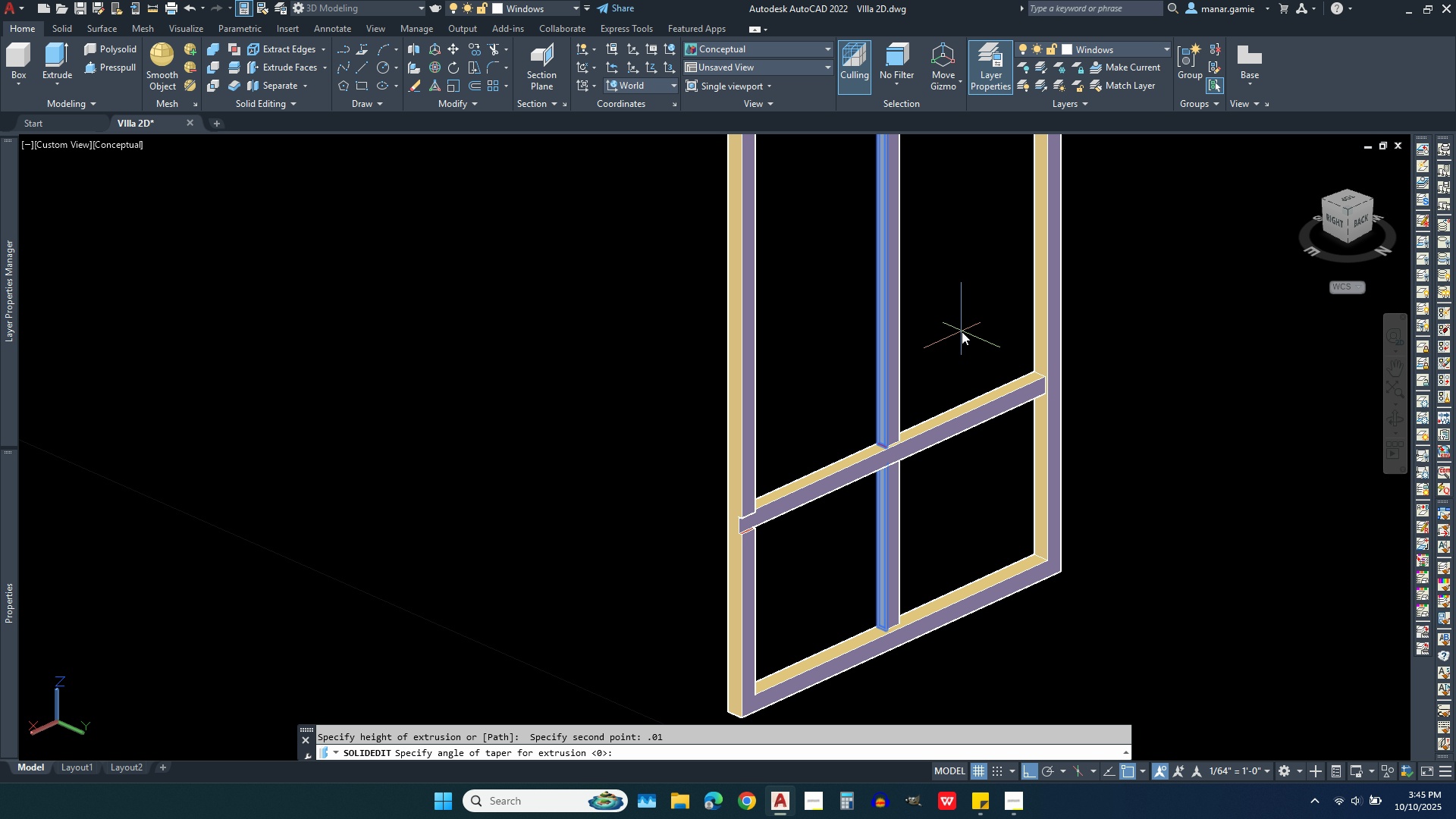 
key(Enter)
 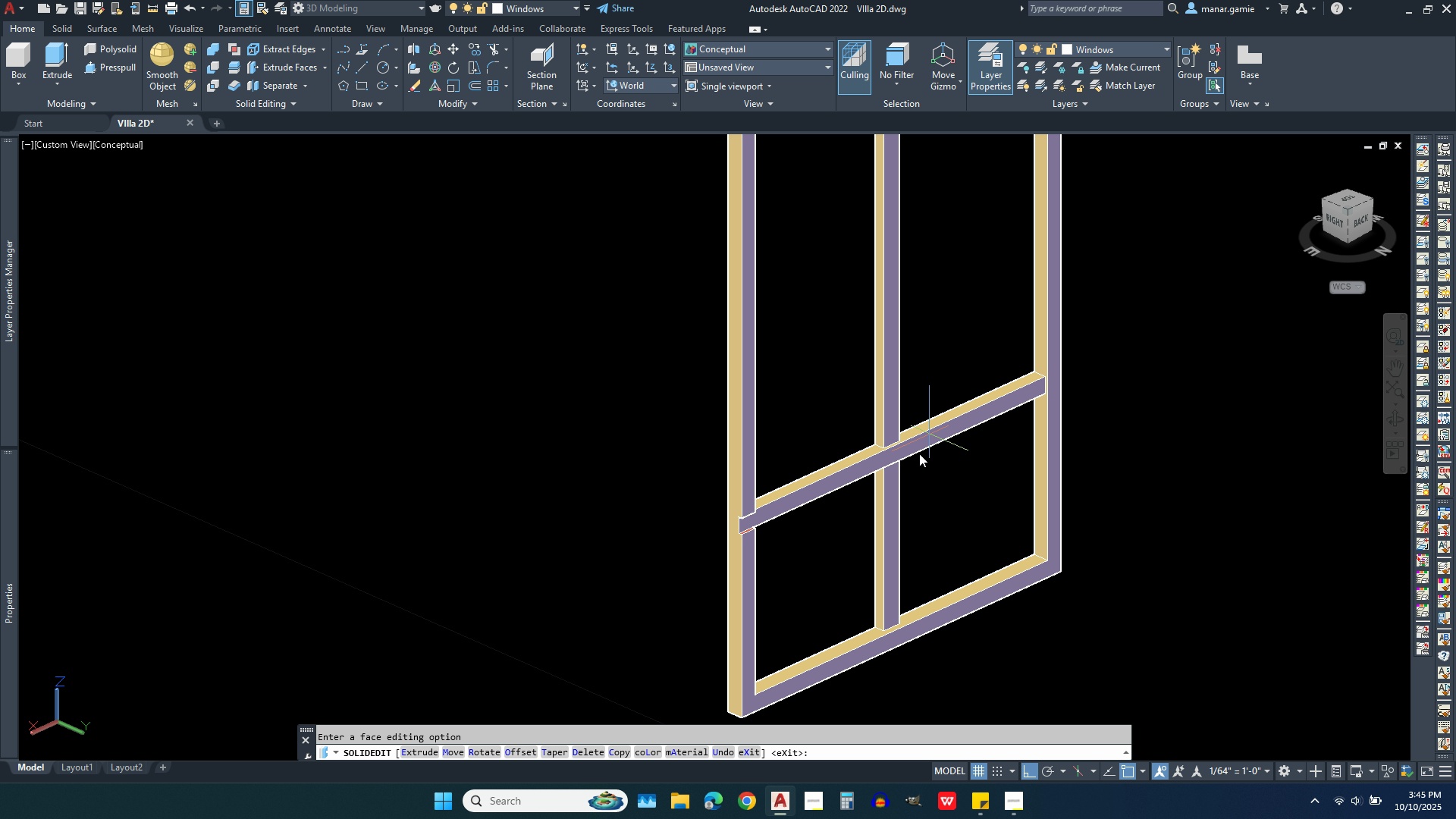 
scroll: coordinate [903, 464], scroll_direction: up, amount: 3.0
 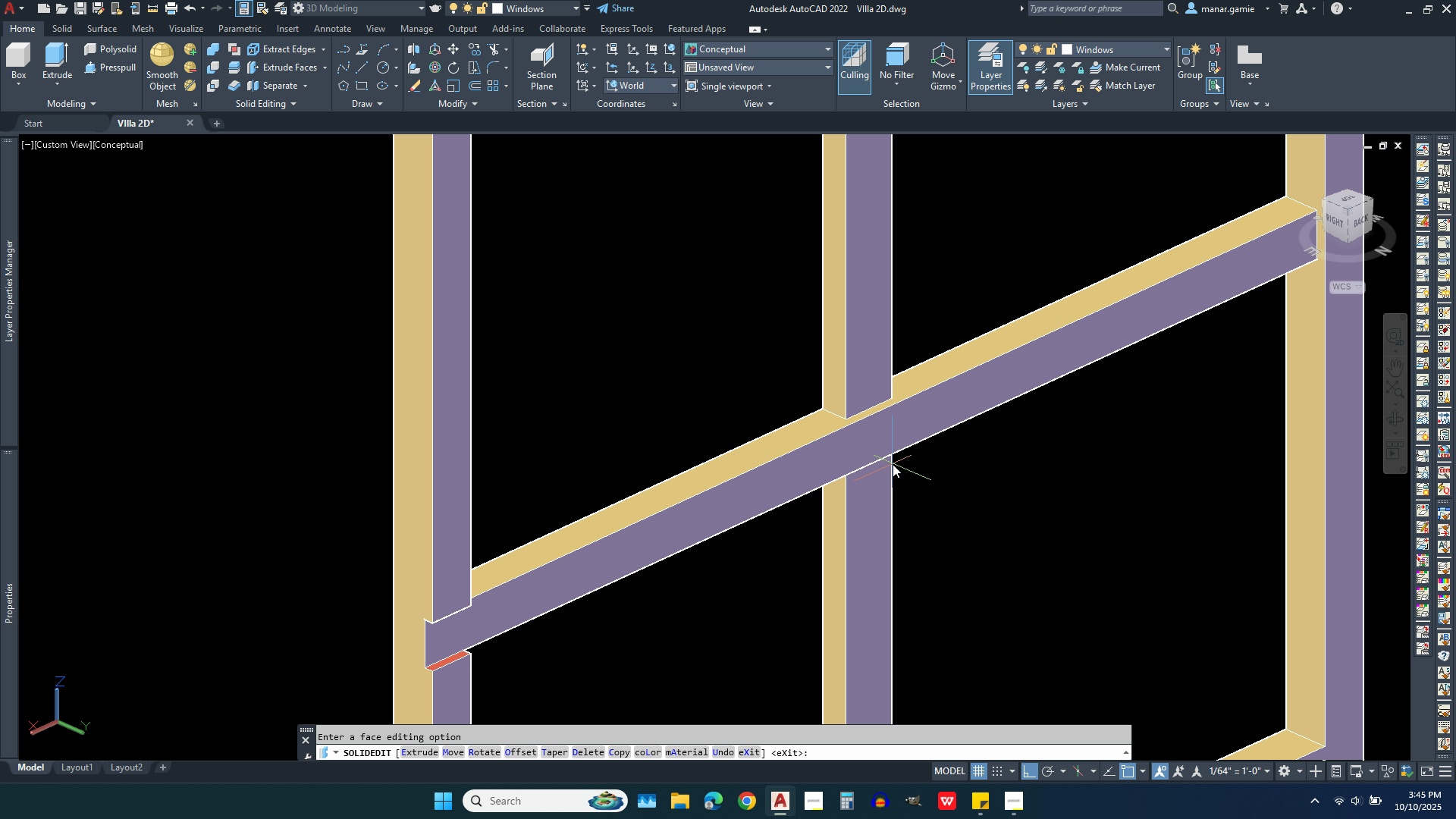 
wait(8.09)
 